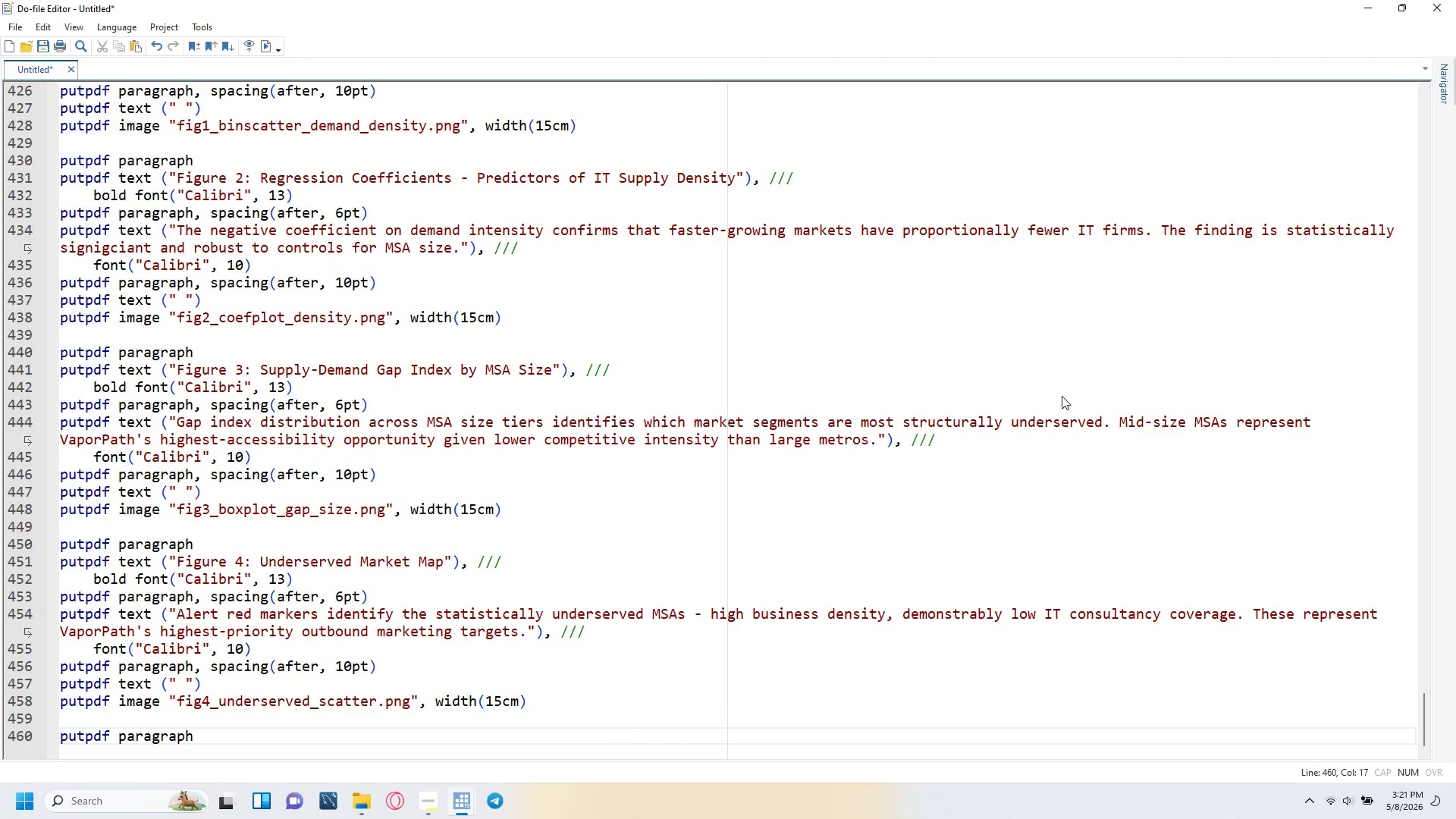 
key(Enter)
 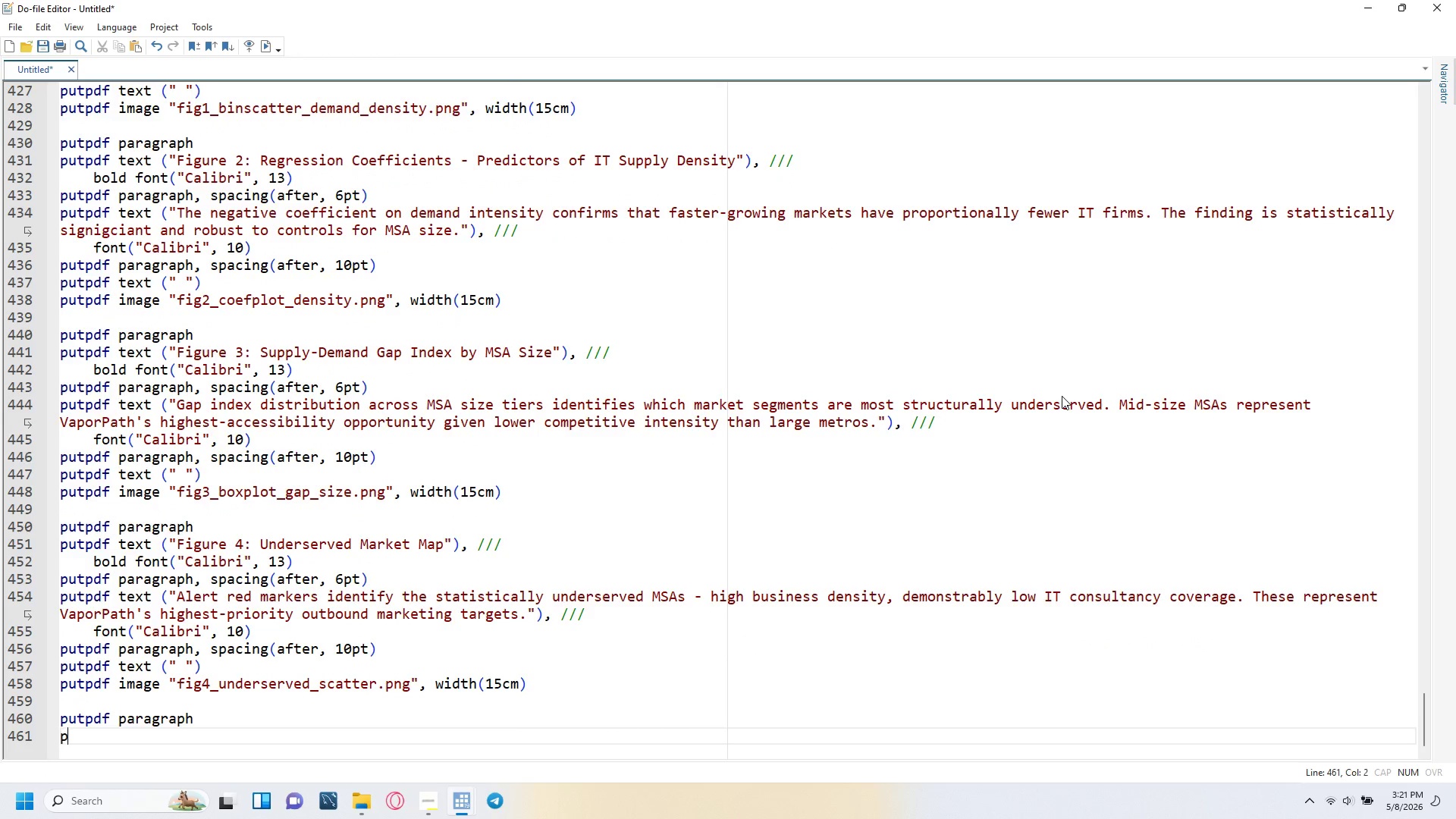 
type(putpdf text ("|)
key(Backspace)
key(Backspace)
type("Figure 5: Gi)
key(Backspace)
key(Backspace)
type(Firm Growth 2019-2021 - Demand vs. IT Supply)
 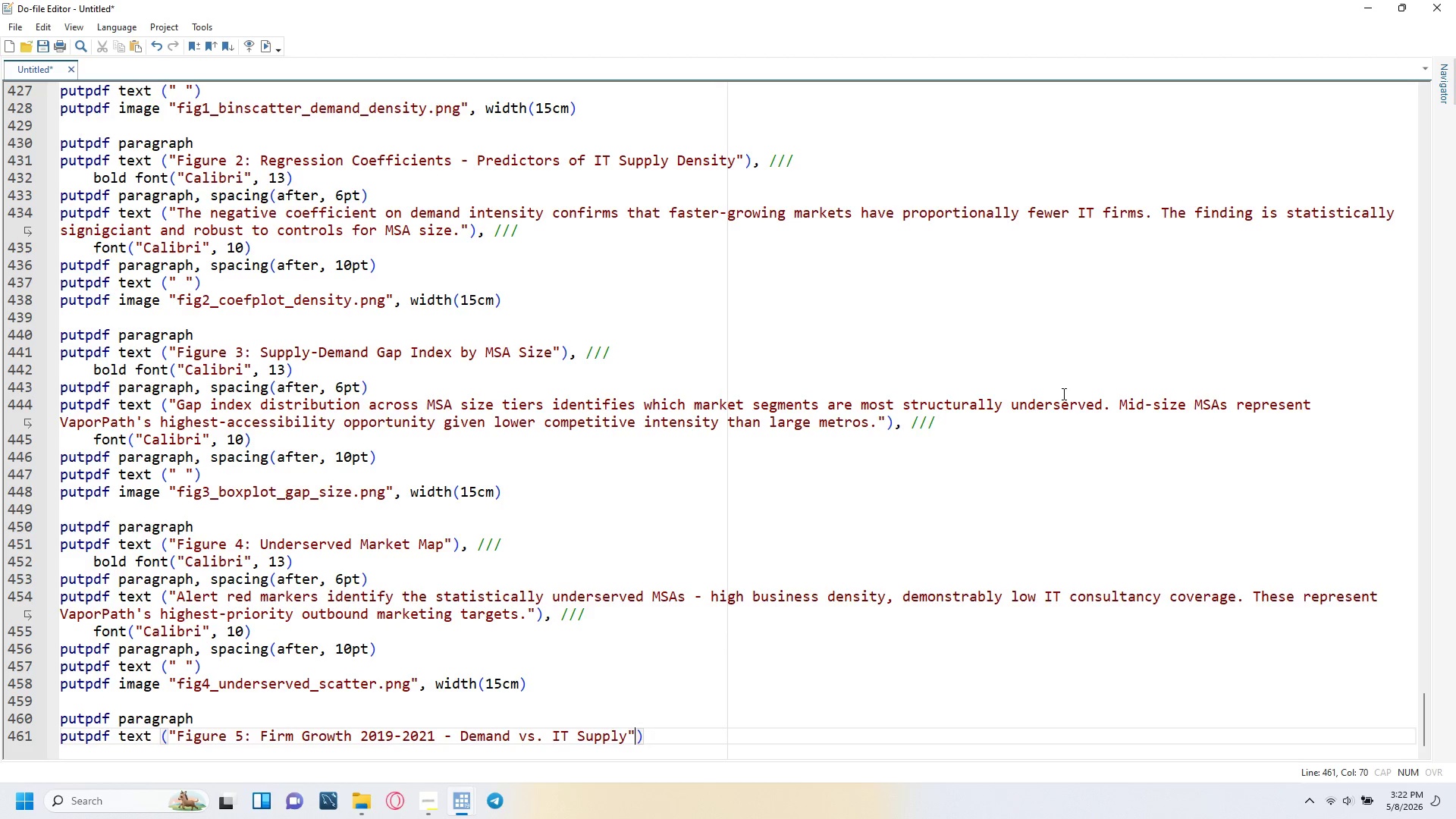 
 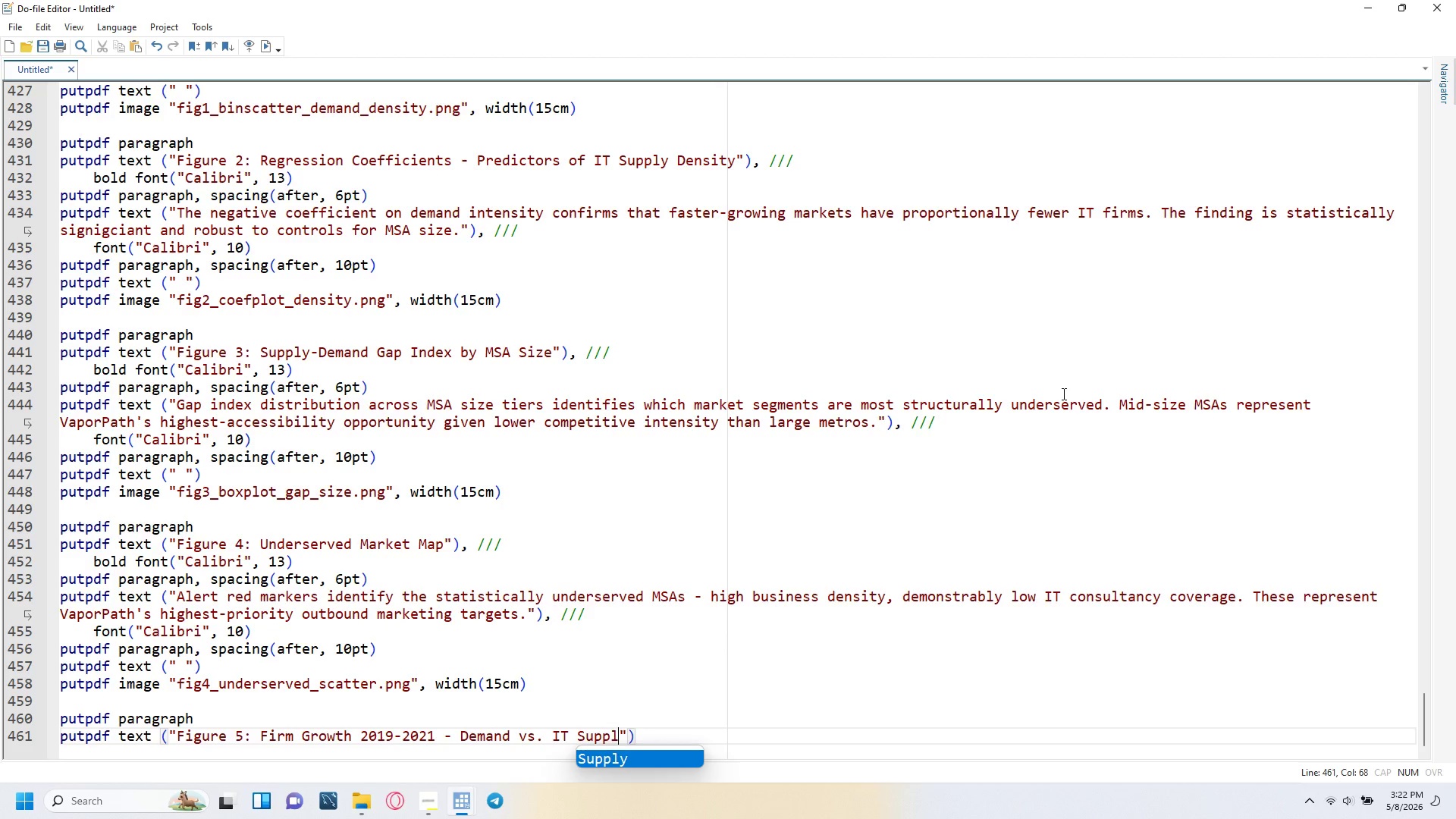 
key(ArrowRight)
 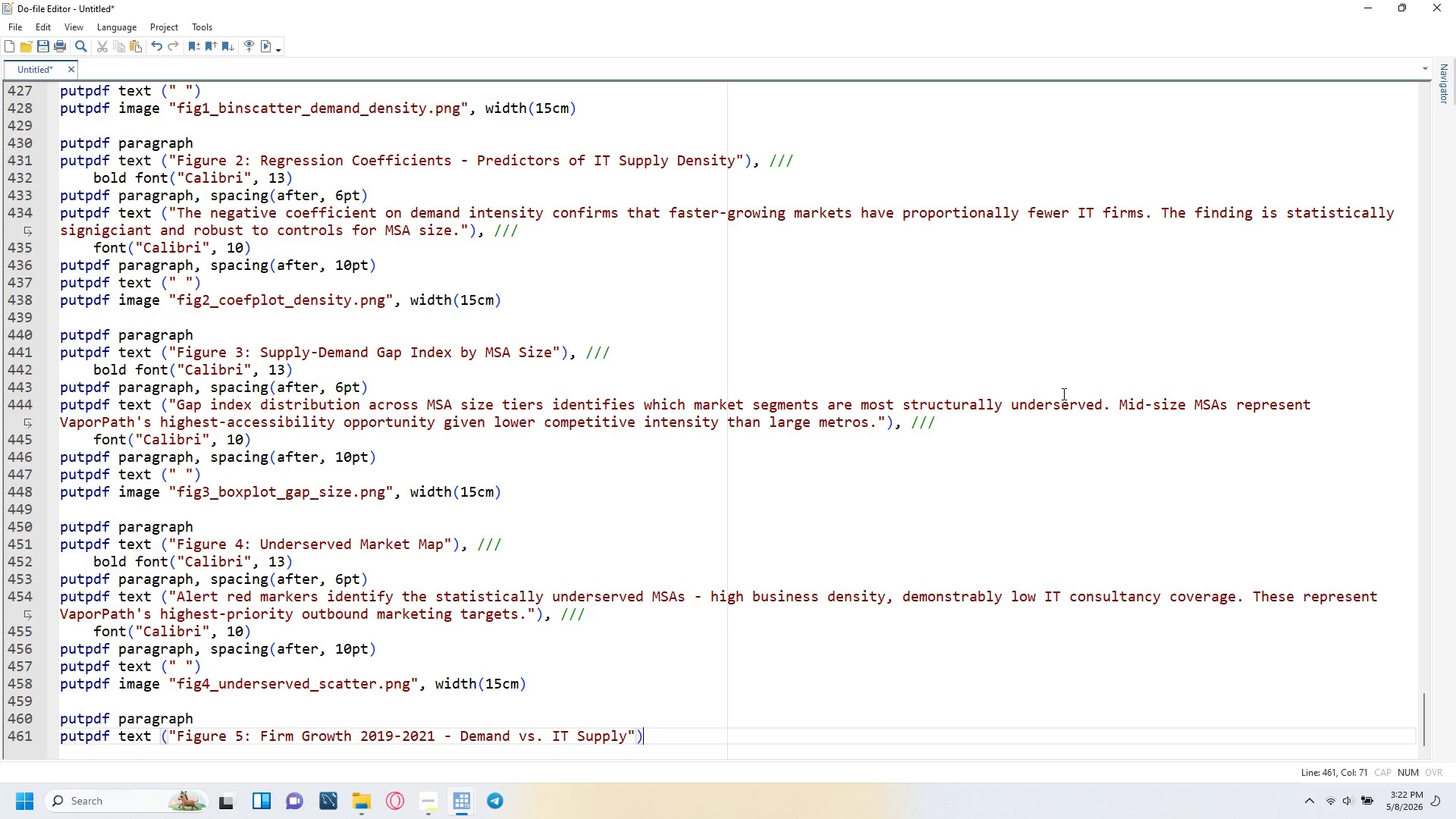 
key(ArrowRight)
 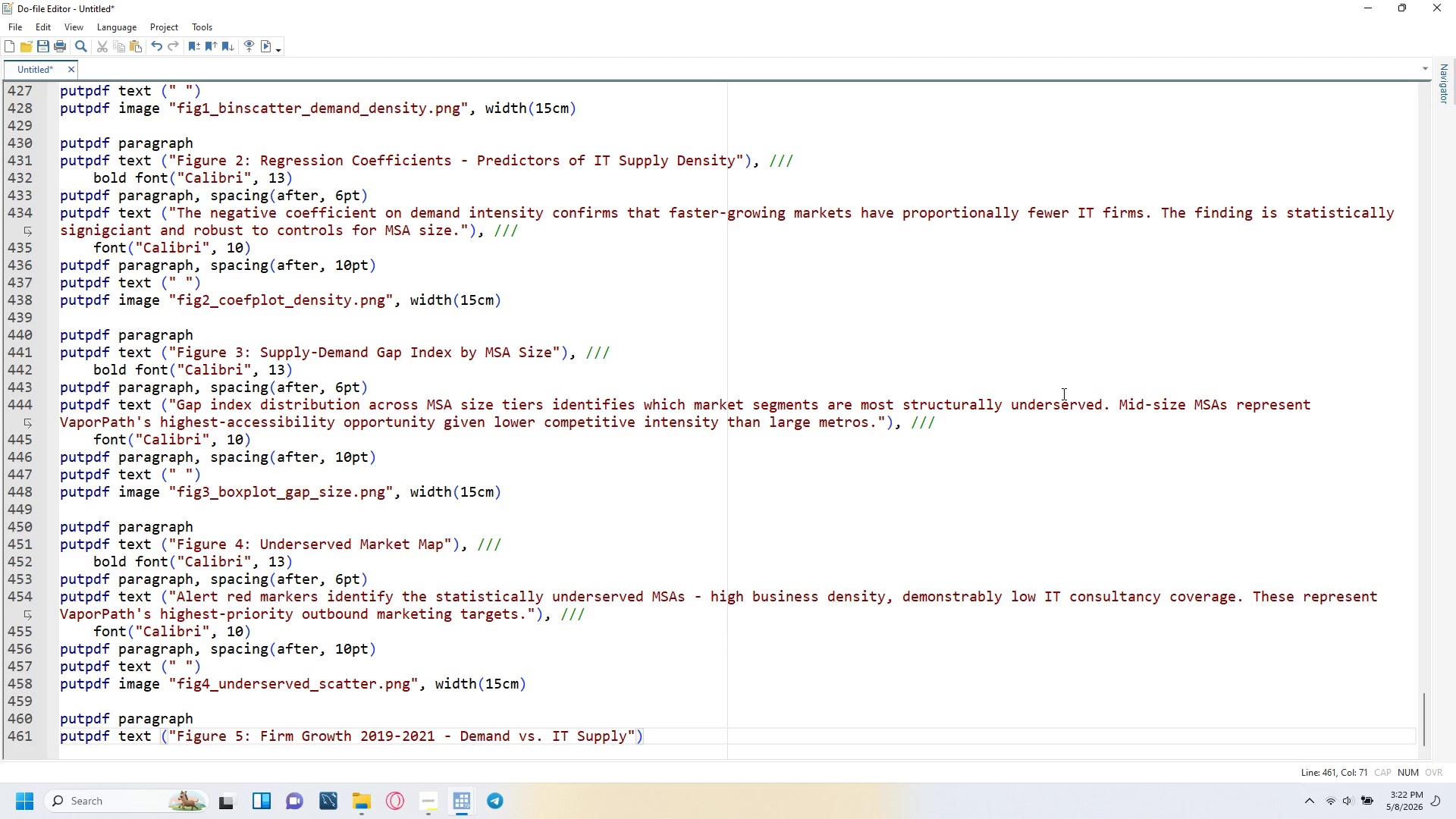 
key(Comma)
 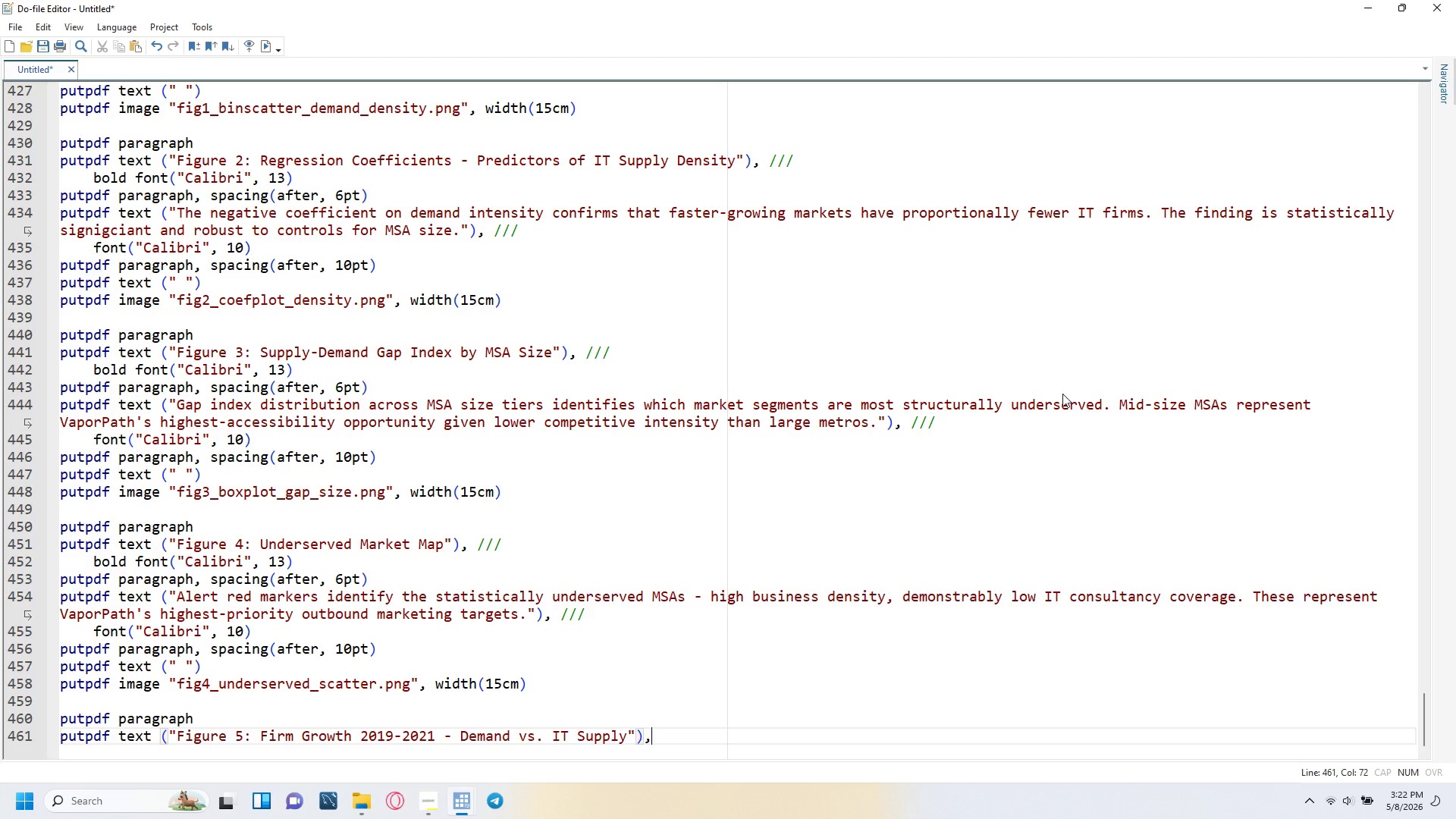 
key(Space)
 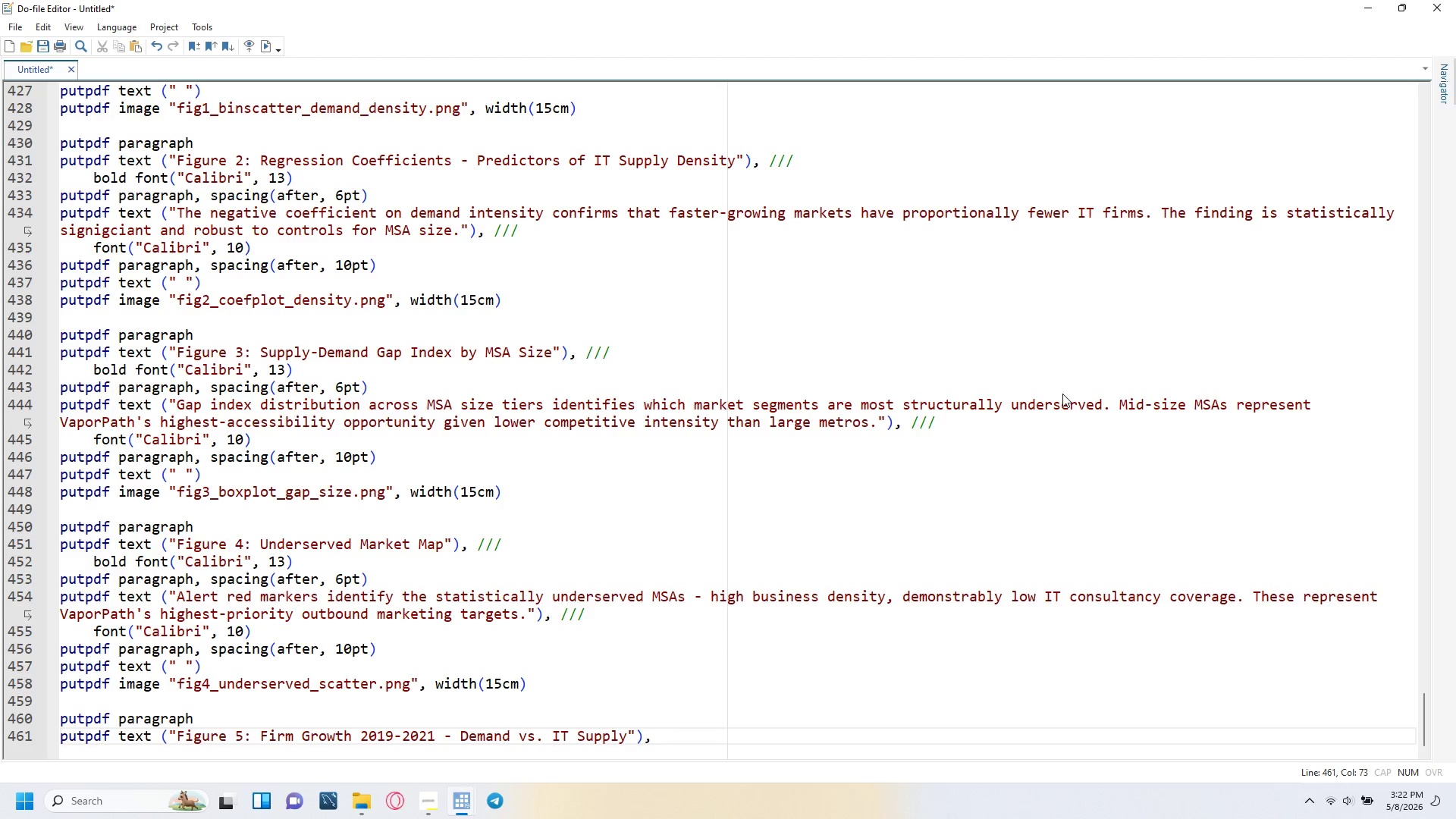 
key(Slash)
 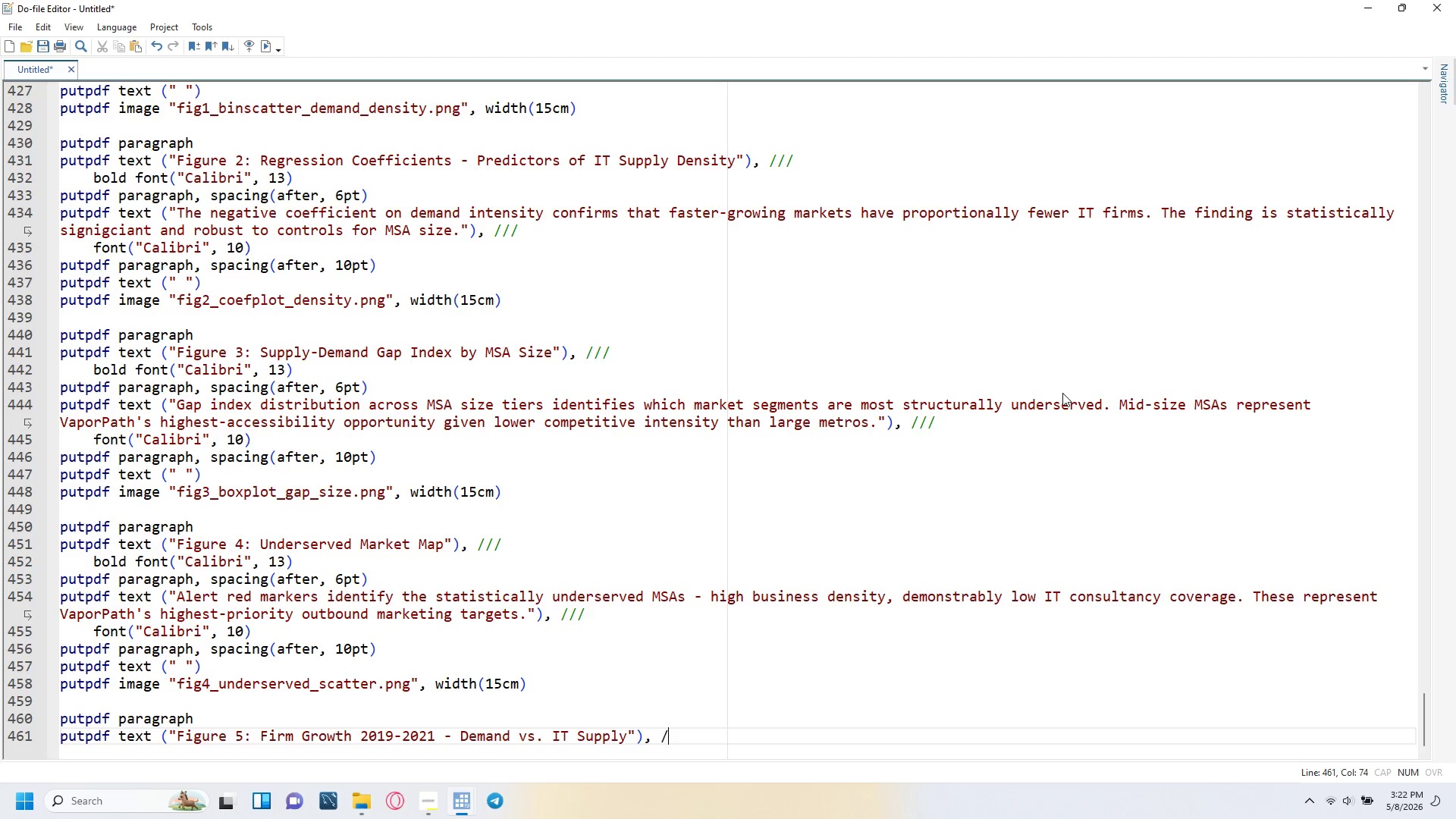 
key(Slash)
 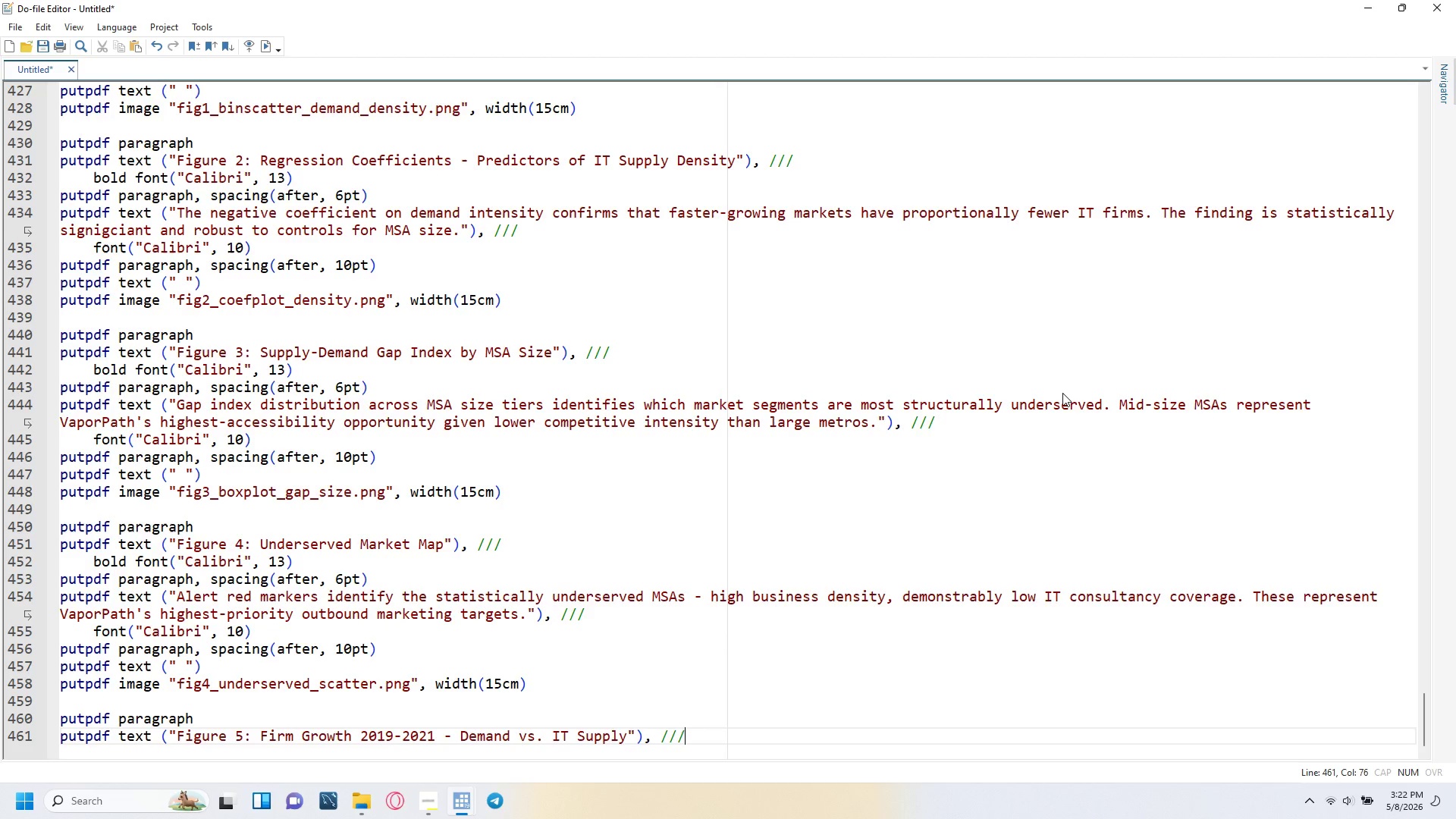 
key(Slash)
 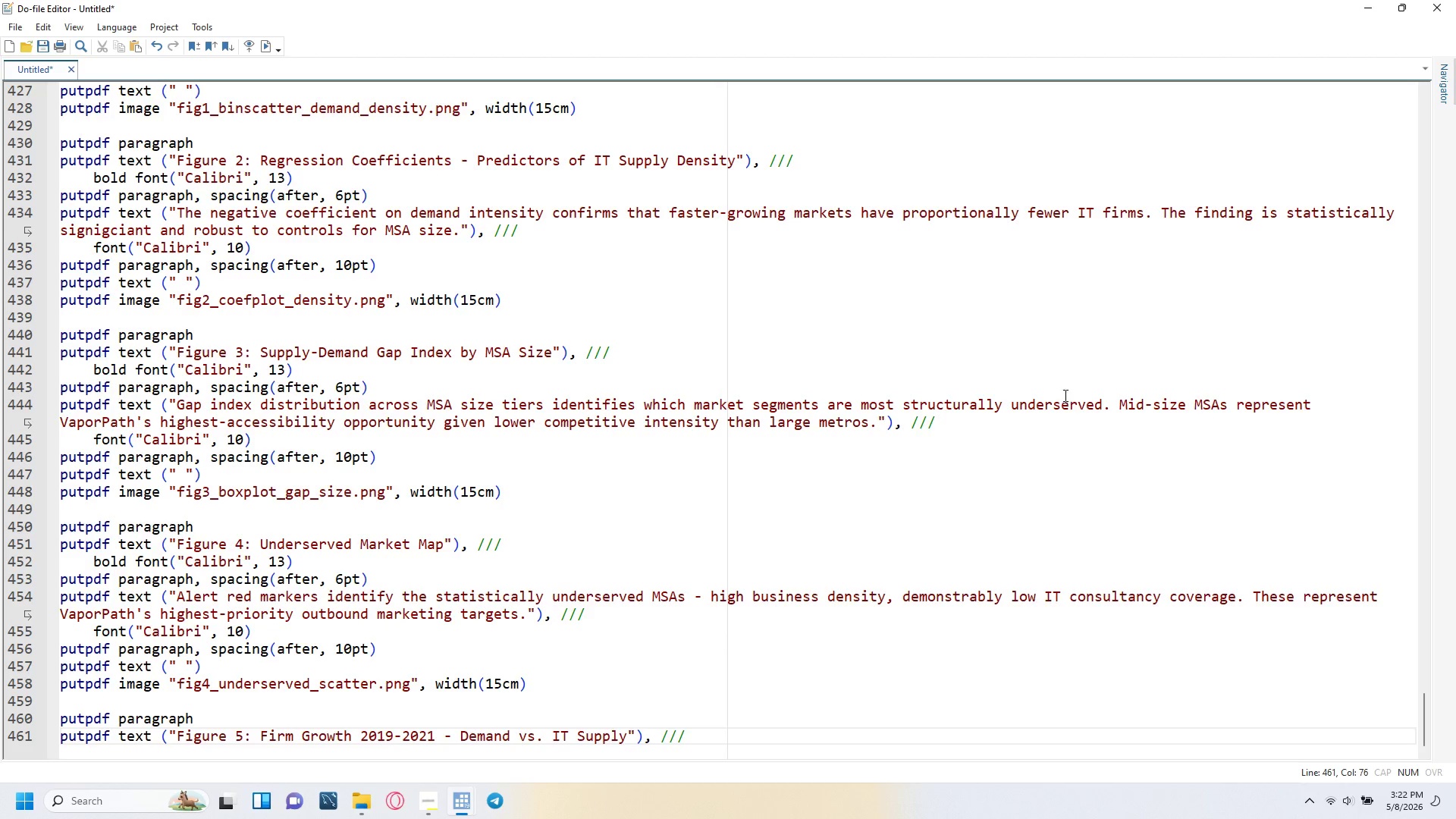 
key(Enter)
 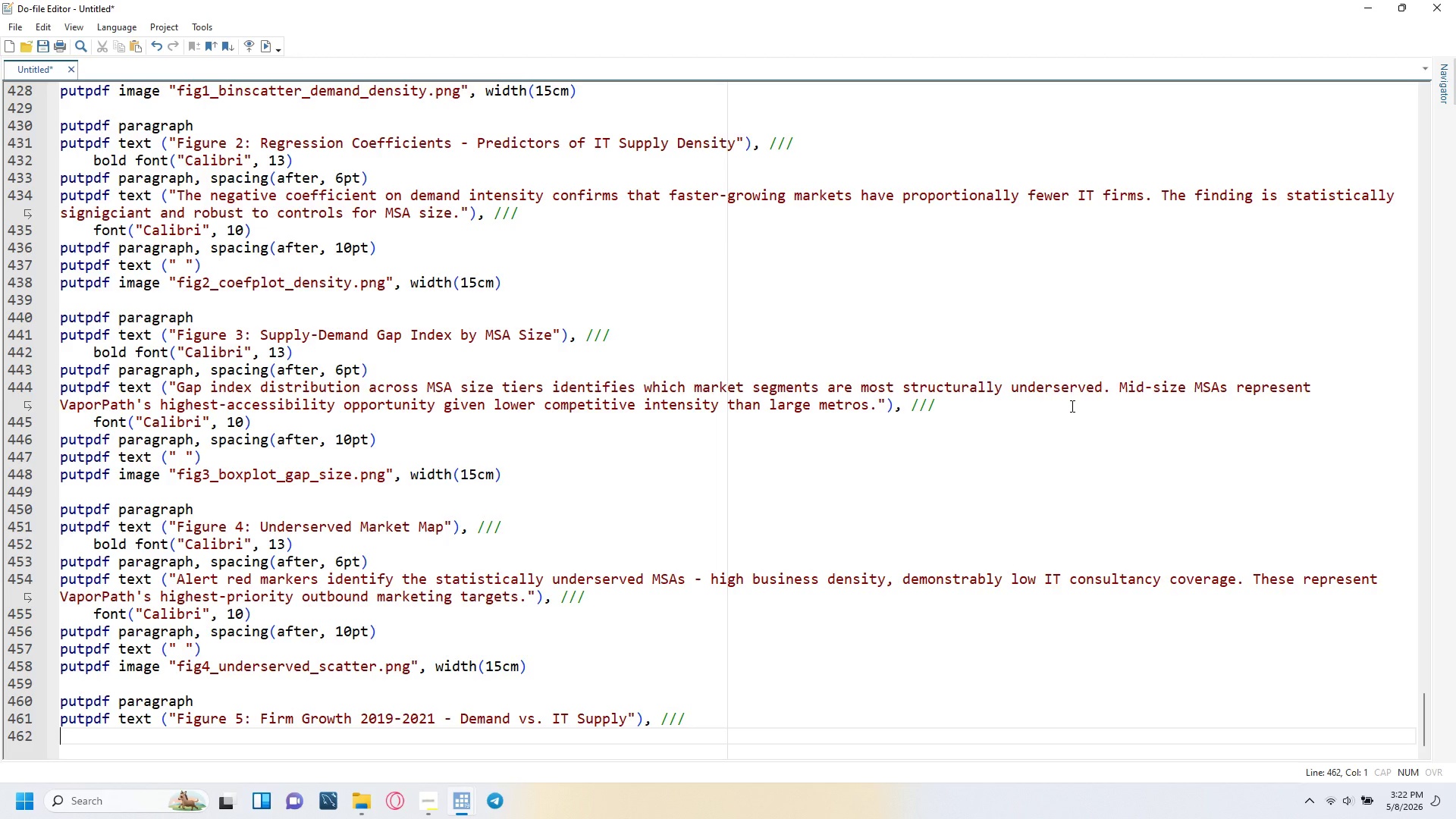 
key(Tab)
 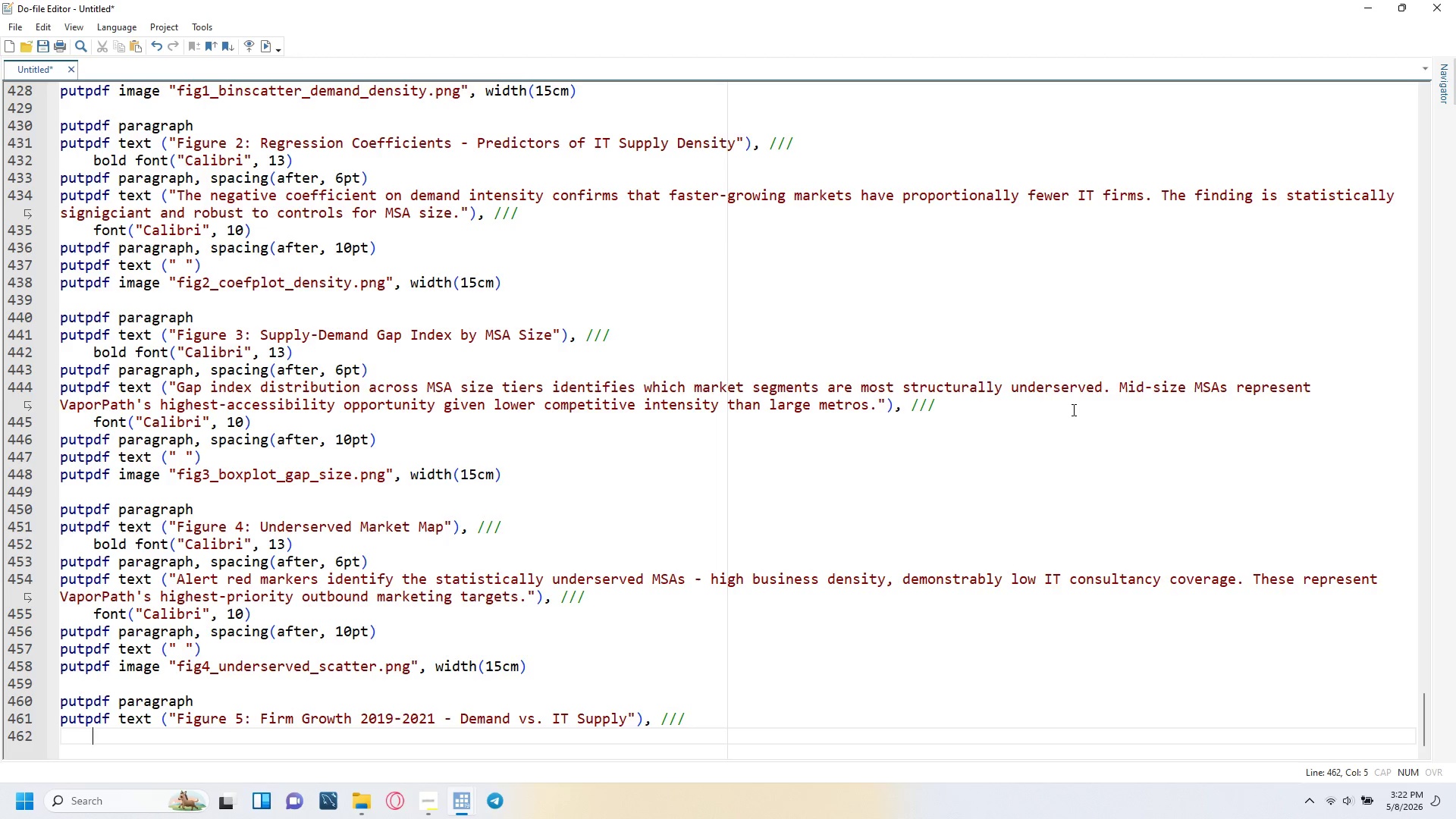 
type(font(")
 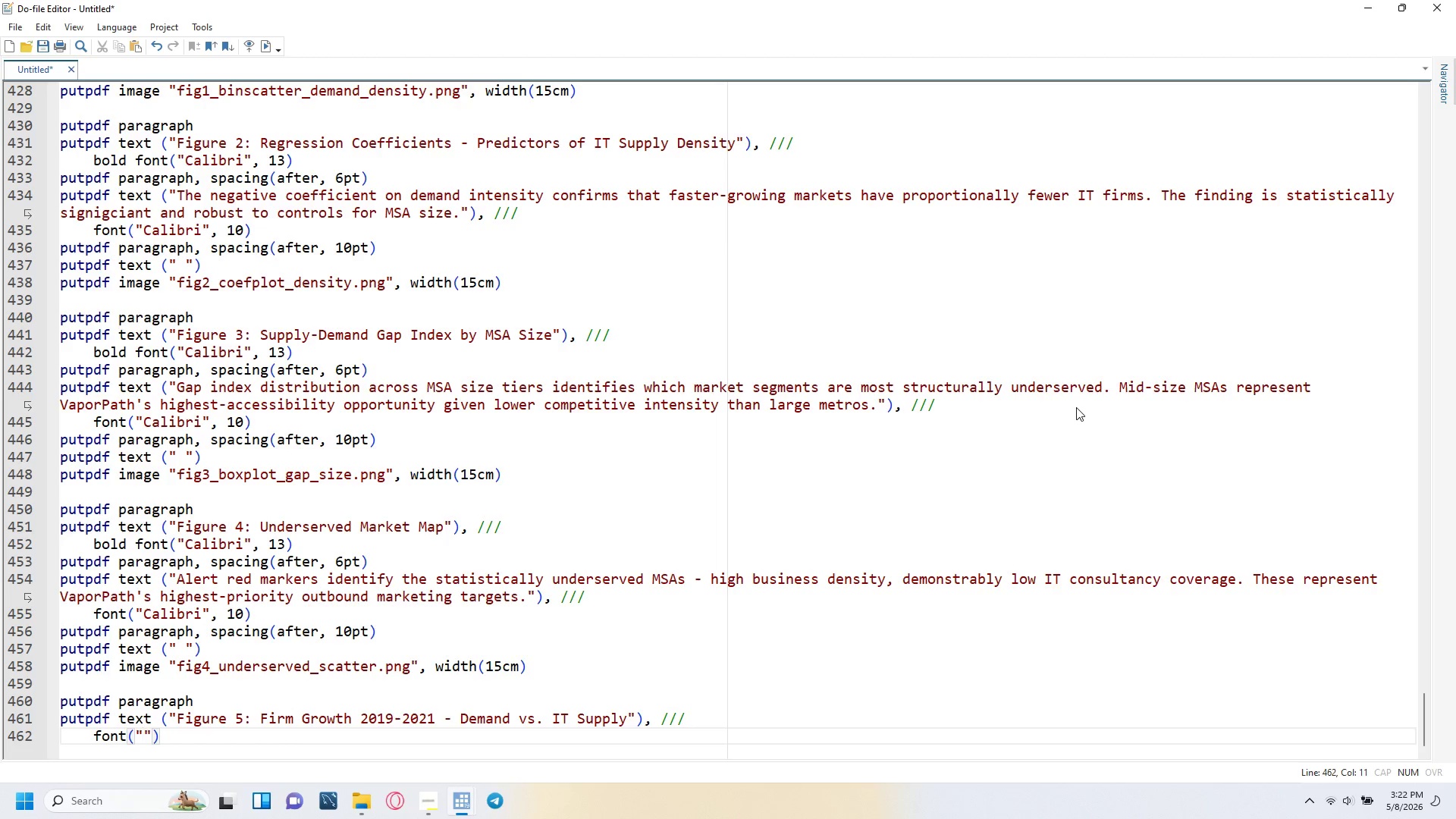 
key(ArrowLeft)
 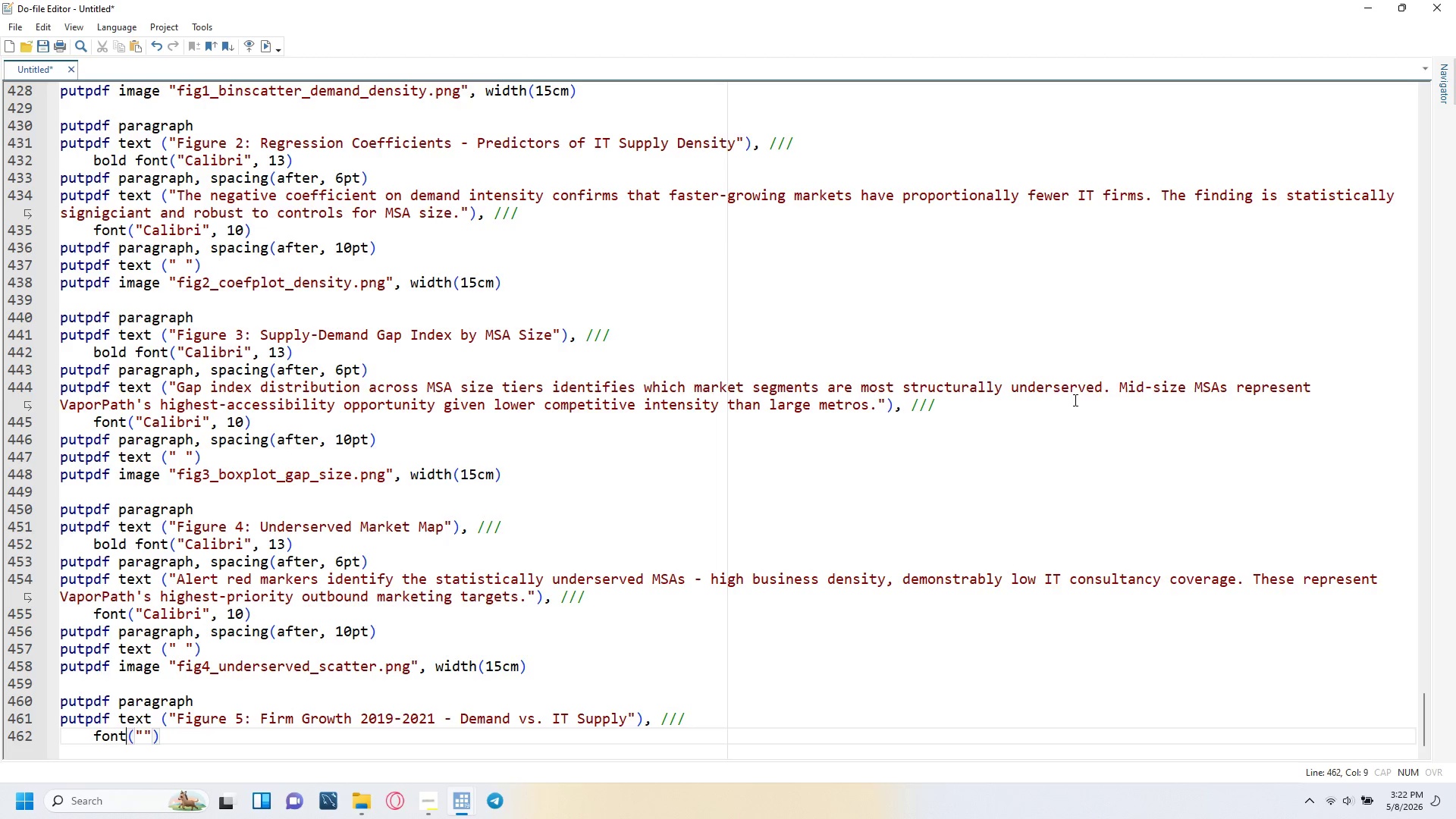 
key(ArrowLeft)
 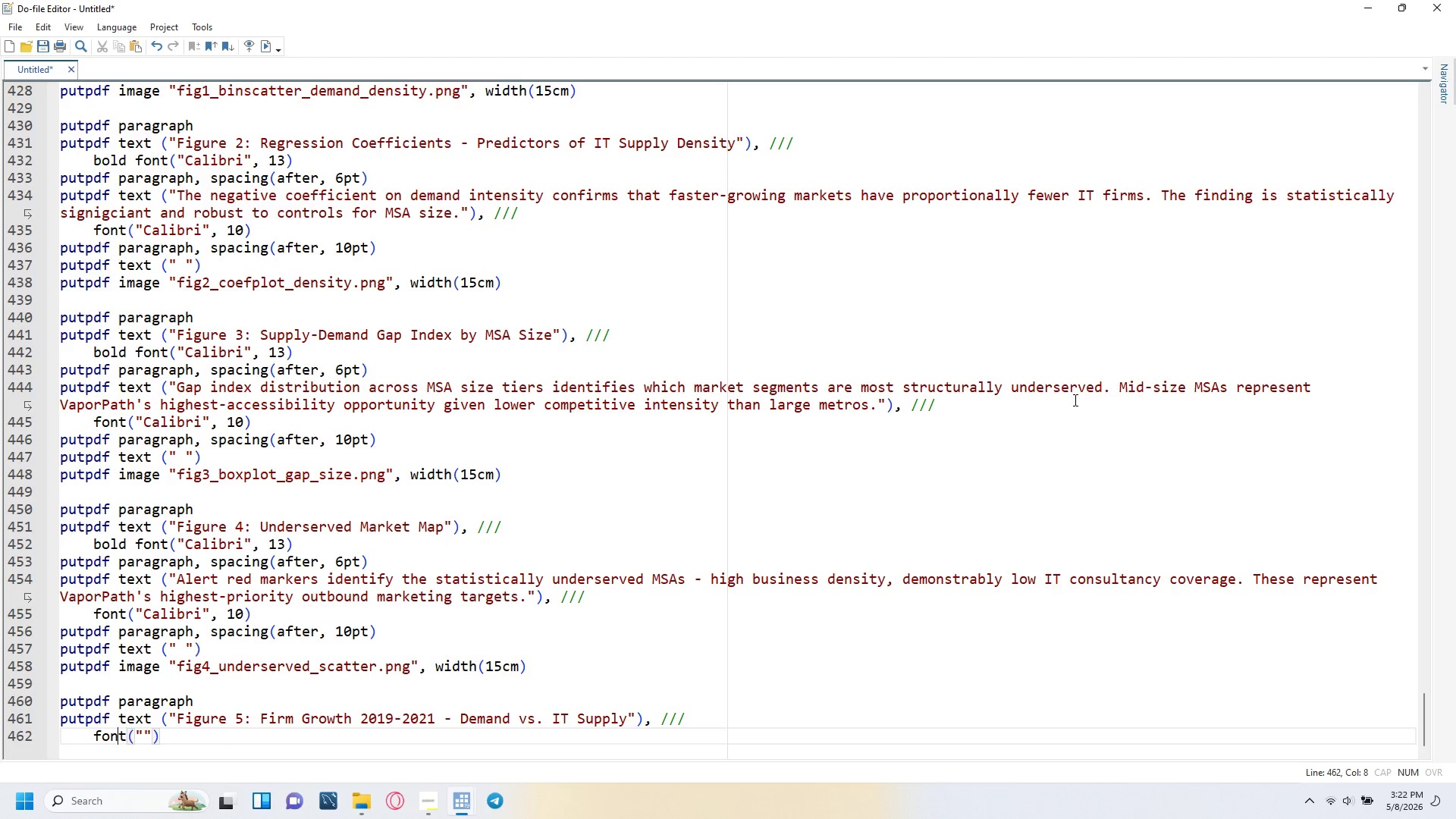 
key(ArrowLeft)
 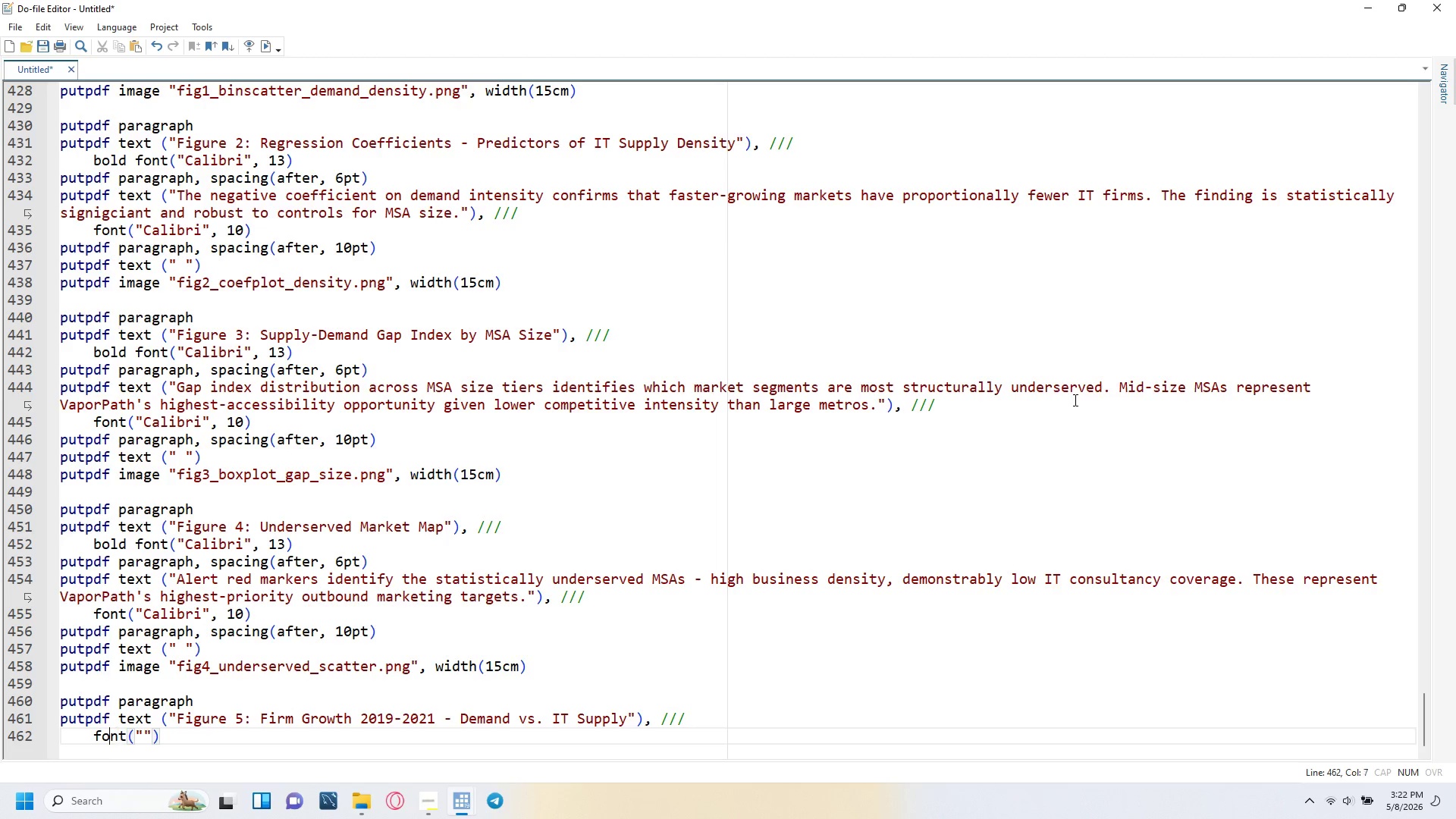 
key(ArrowLeft)
 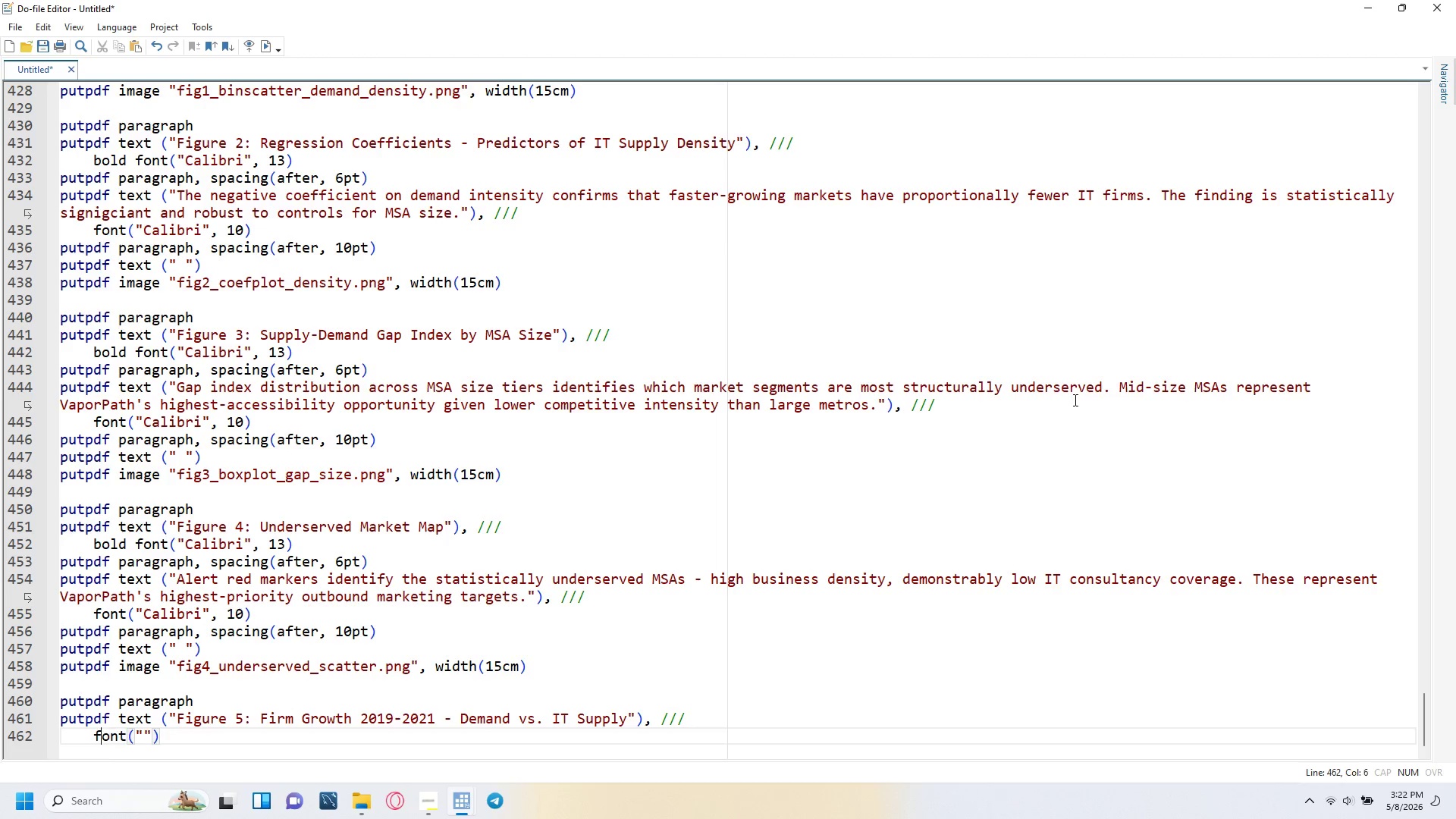 
key(ArrowLeft)
 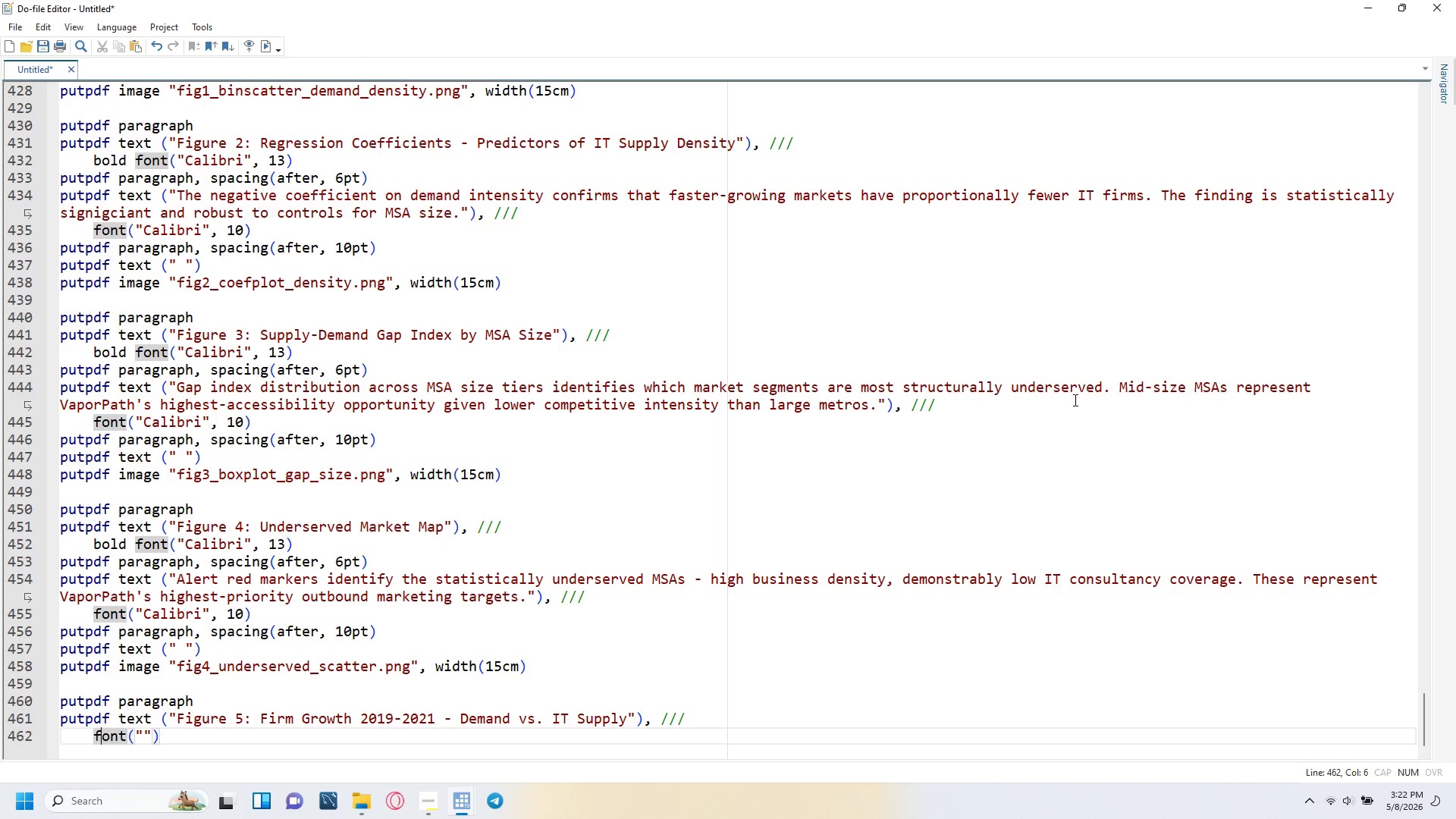 
key(ArrowLeft)
 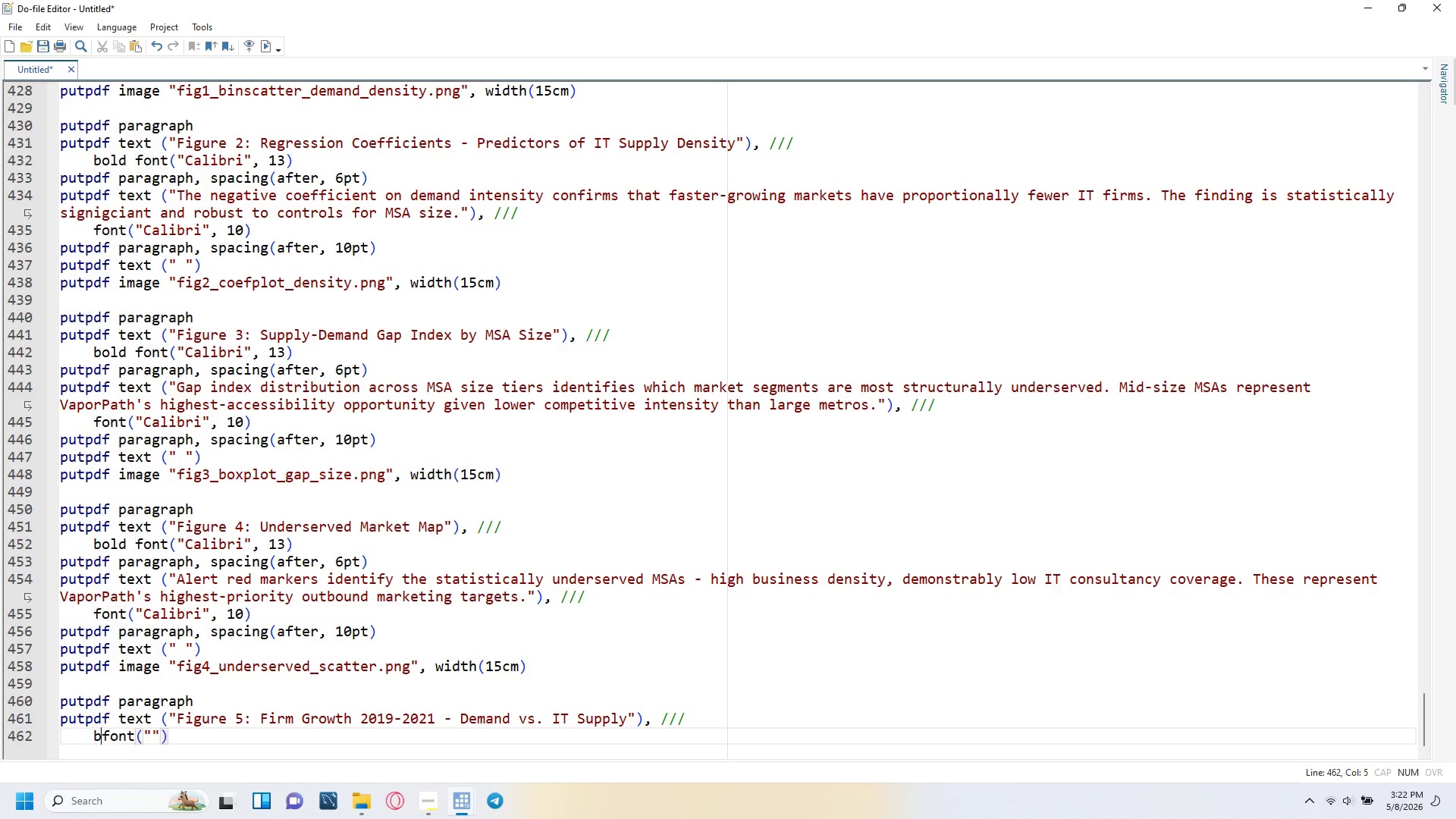 
type(bold )
 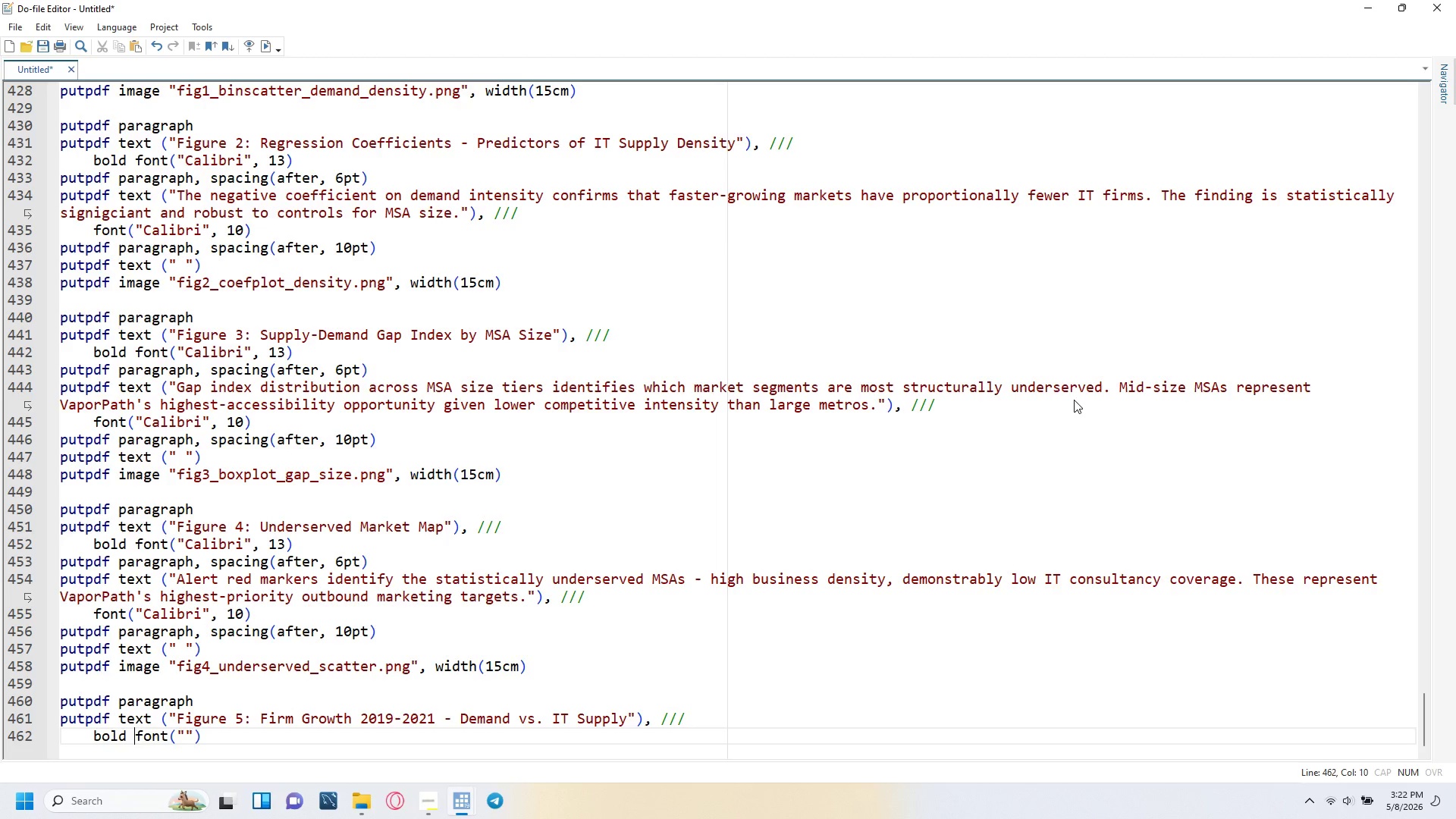 
key(ArrowRight)
 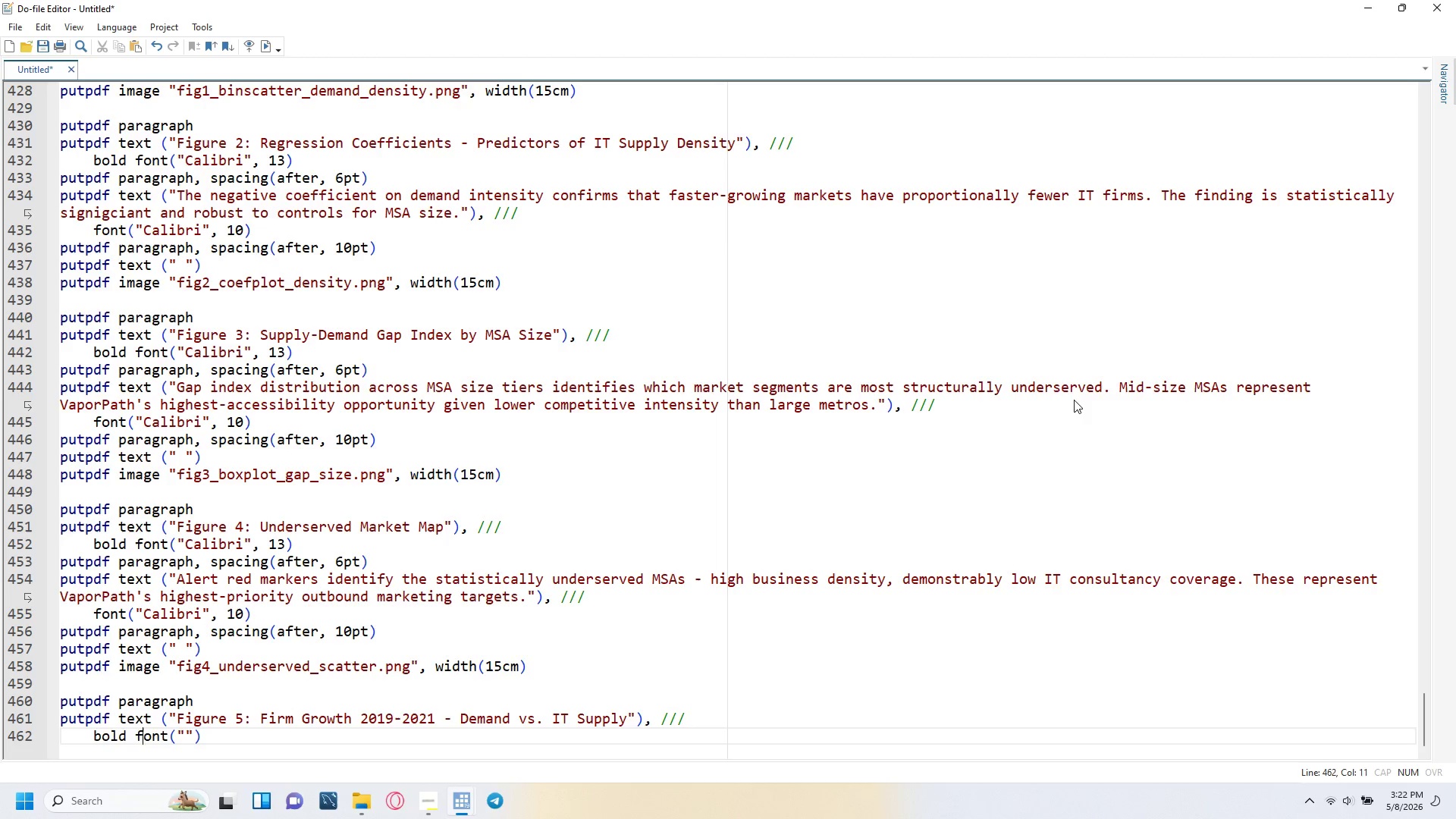 
key(ArrowRight)
 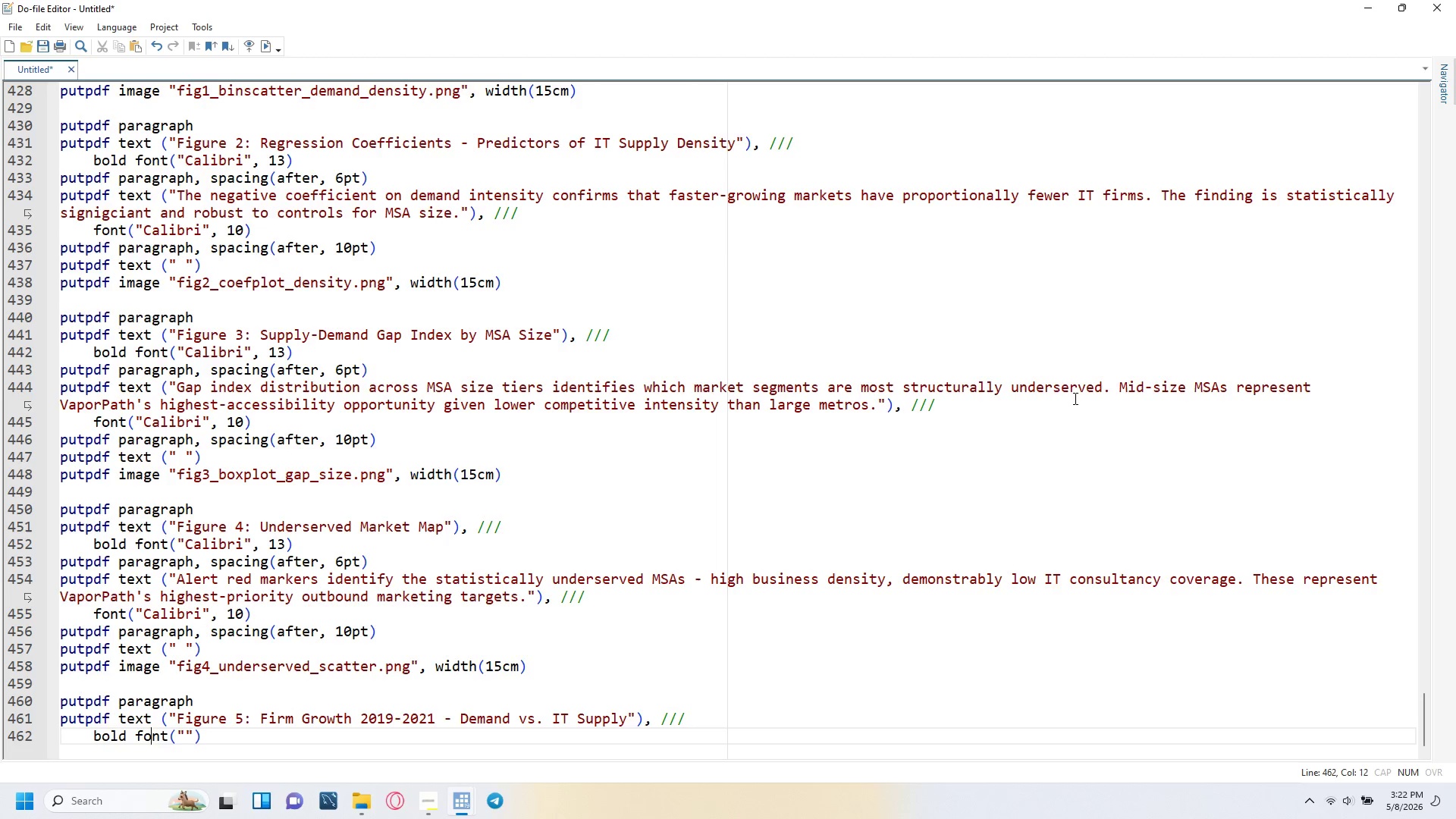 
key(ArrowRight)
 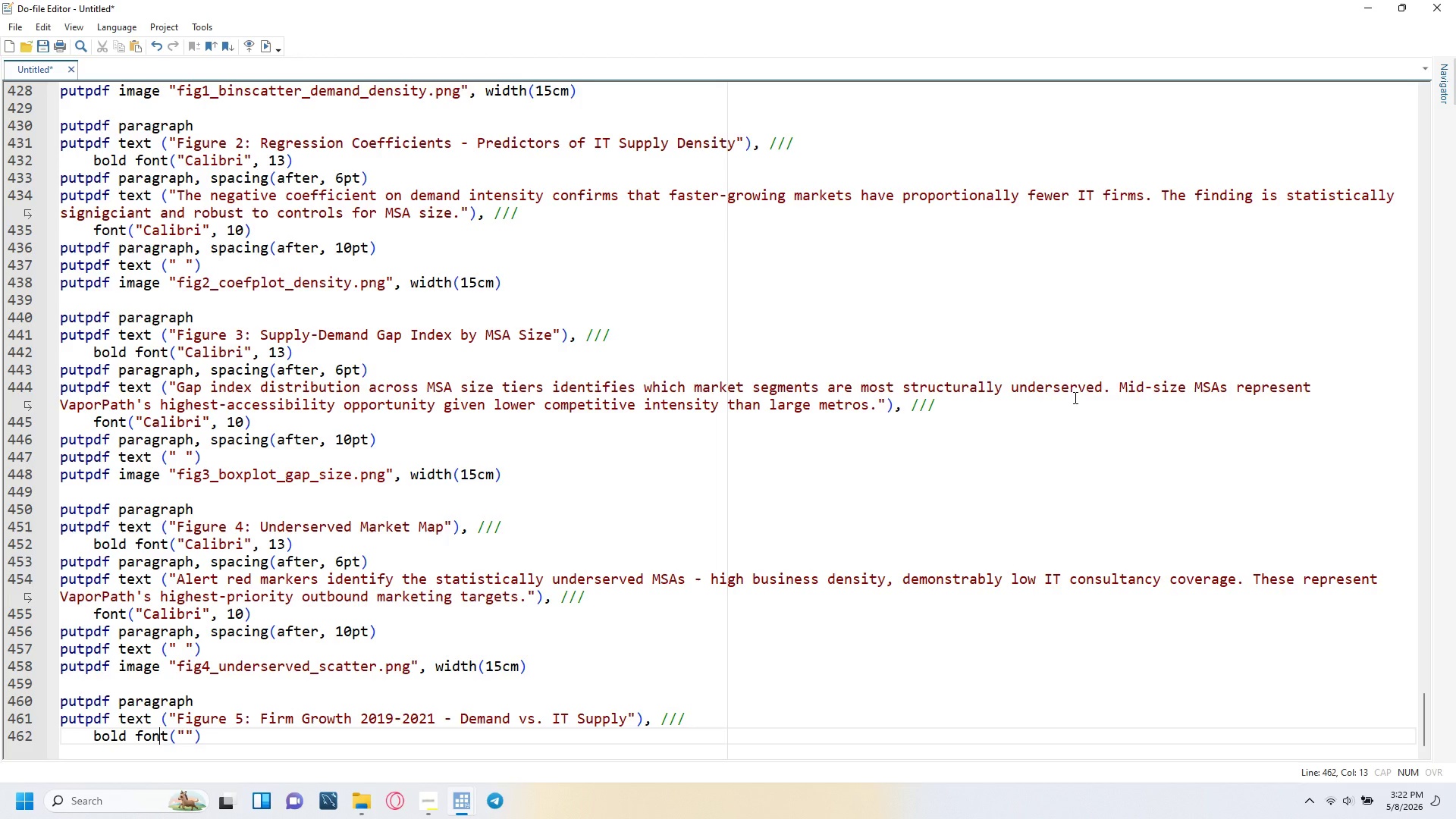 
key(ArrowRight)
 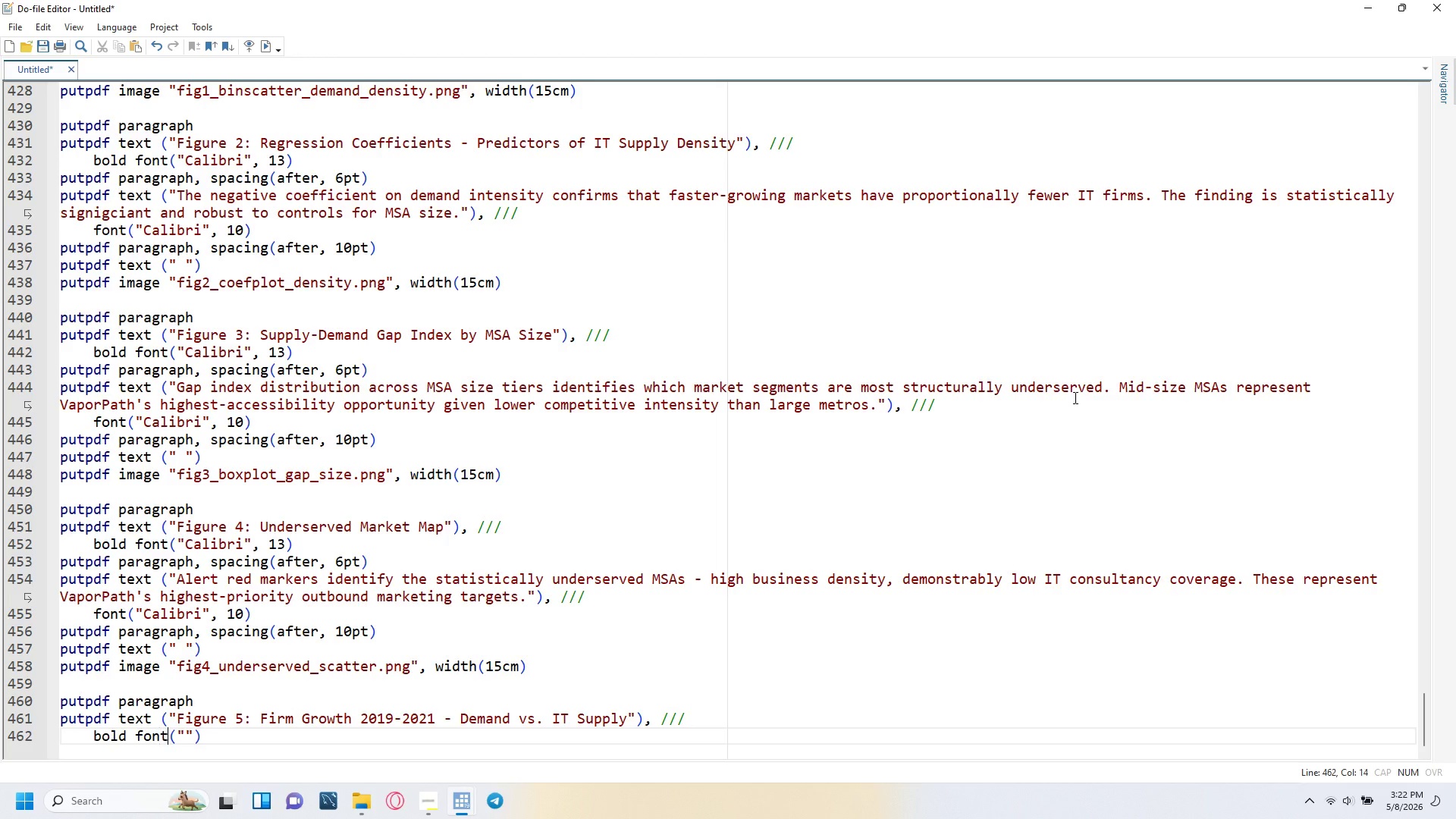 
key(ArrowRight)
 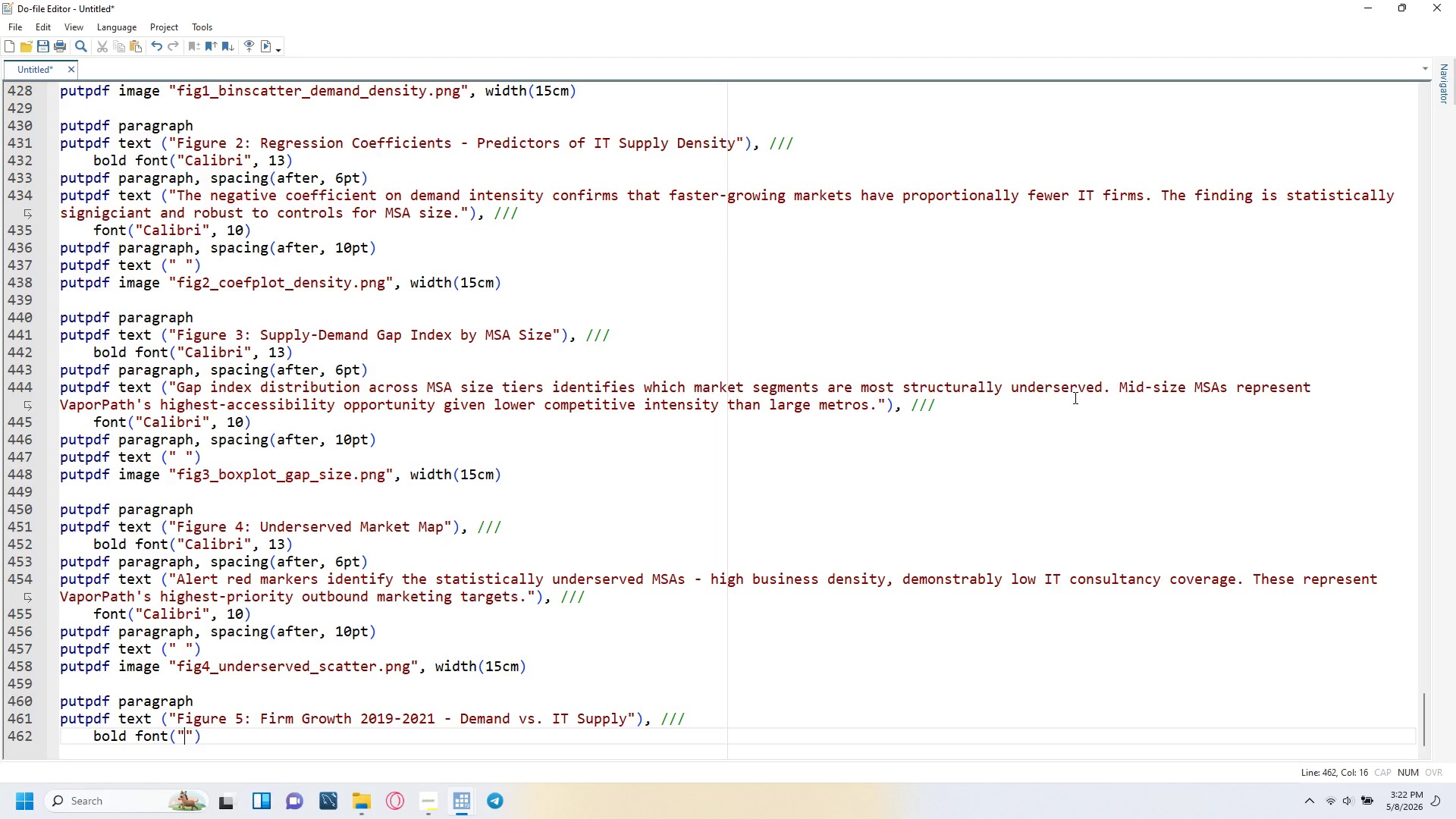 
key(ArrowRight)
 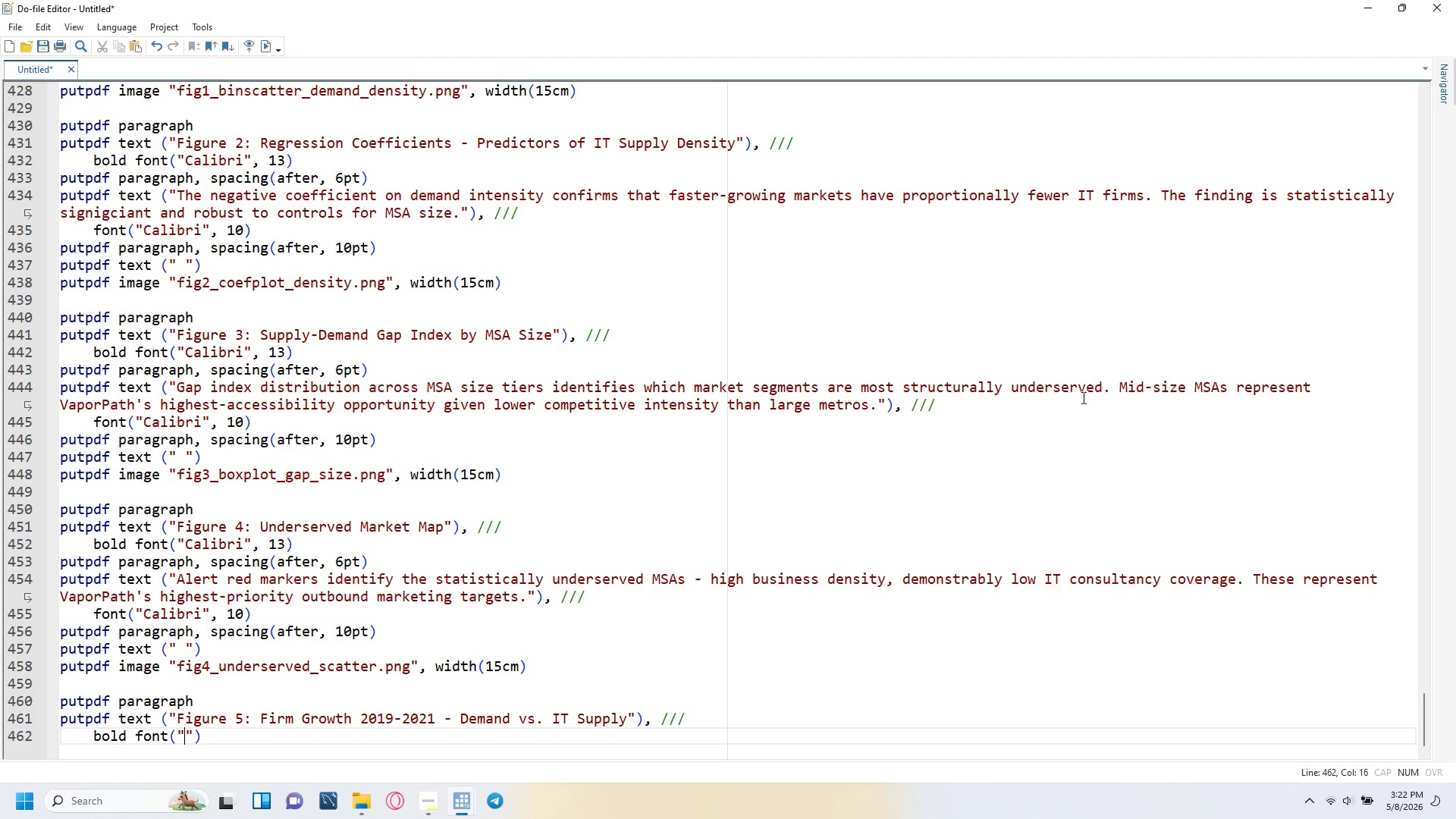 
type(Calibri)
 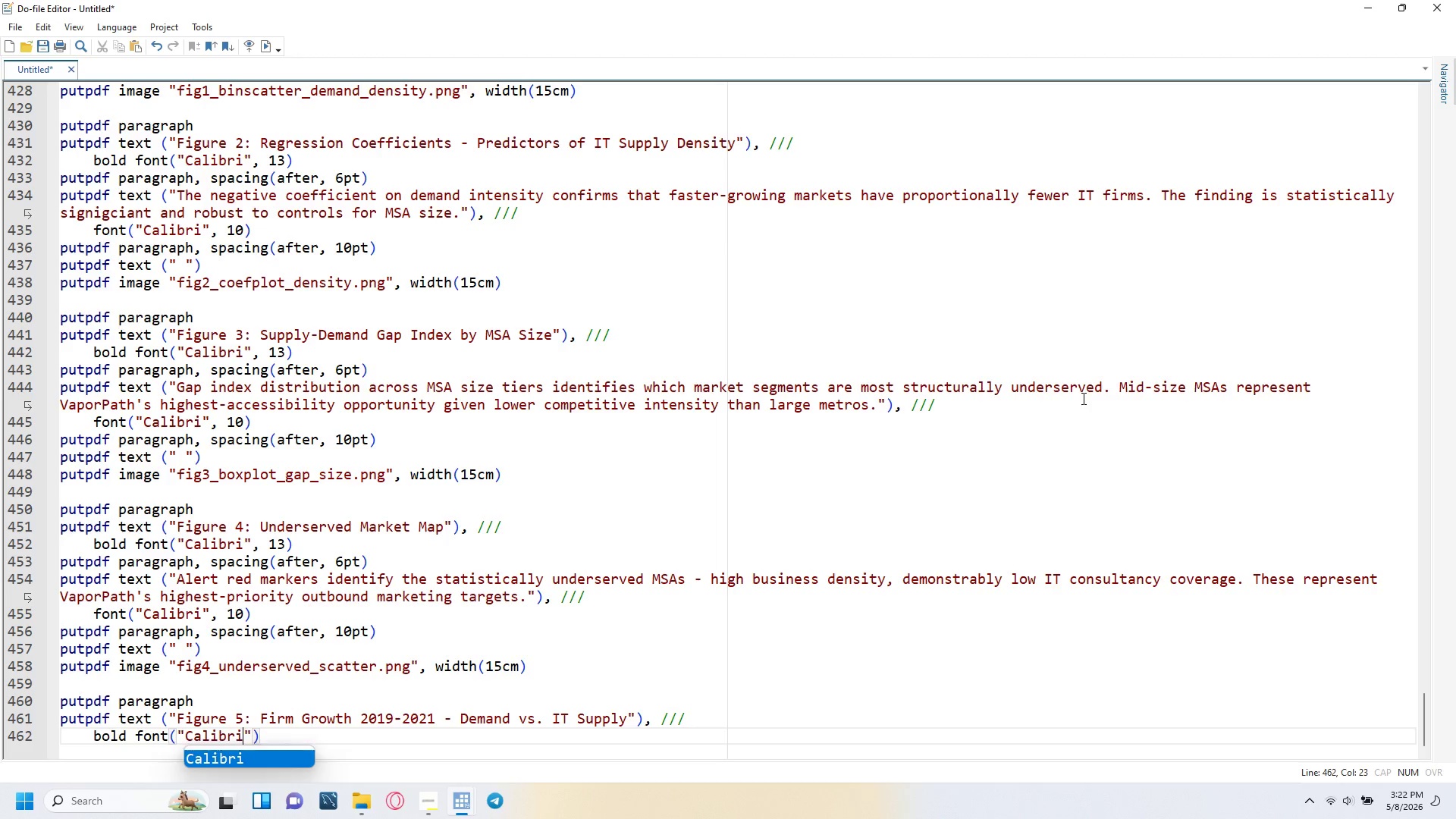 
key(ArrowRight)
 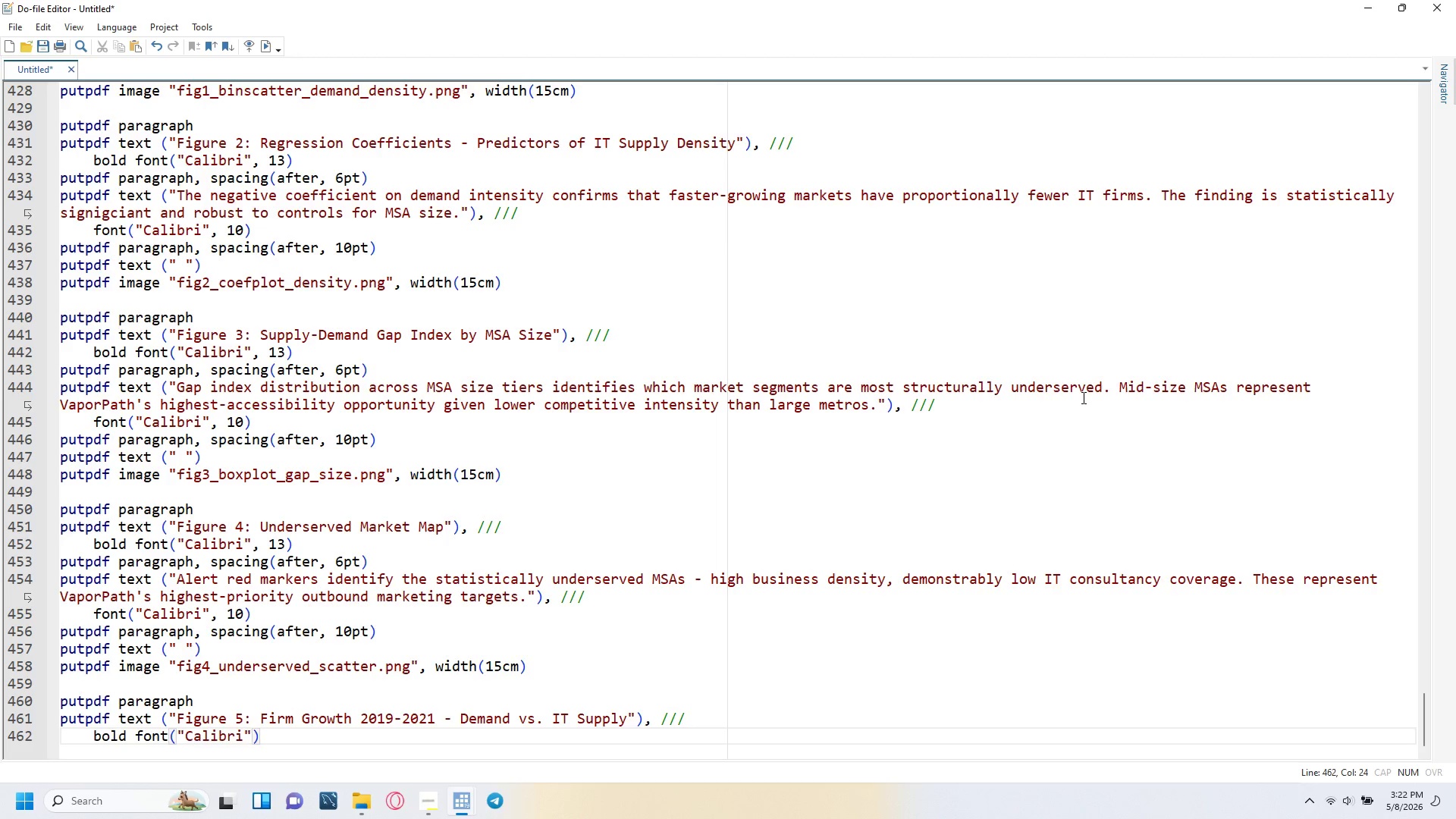 
type(, 13)
 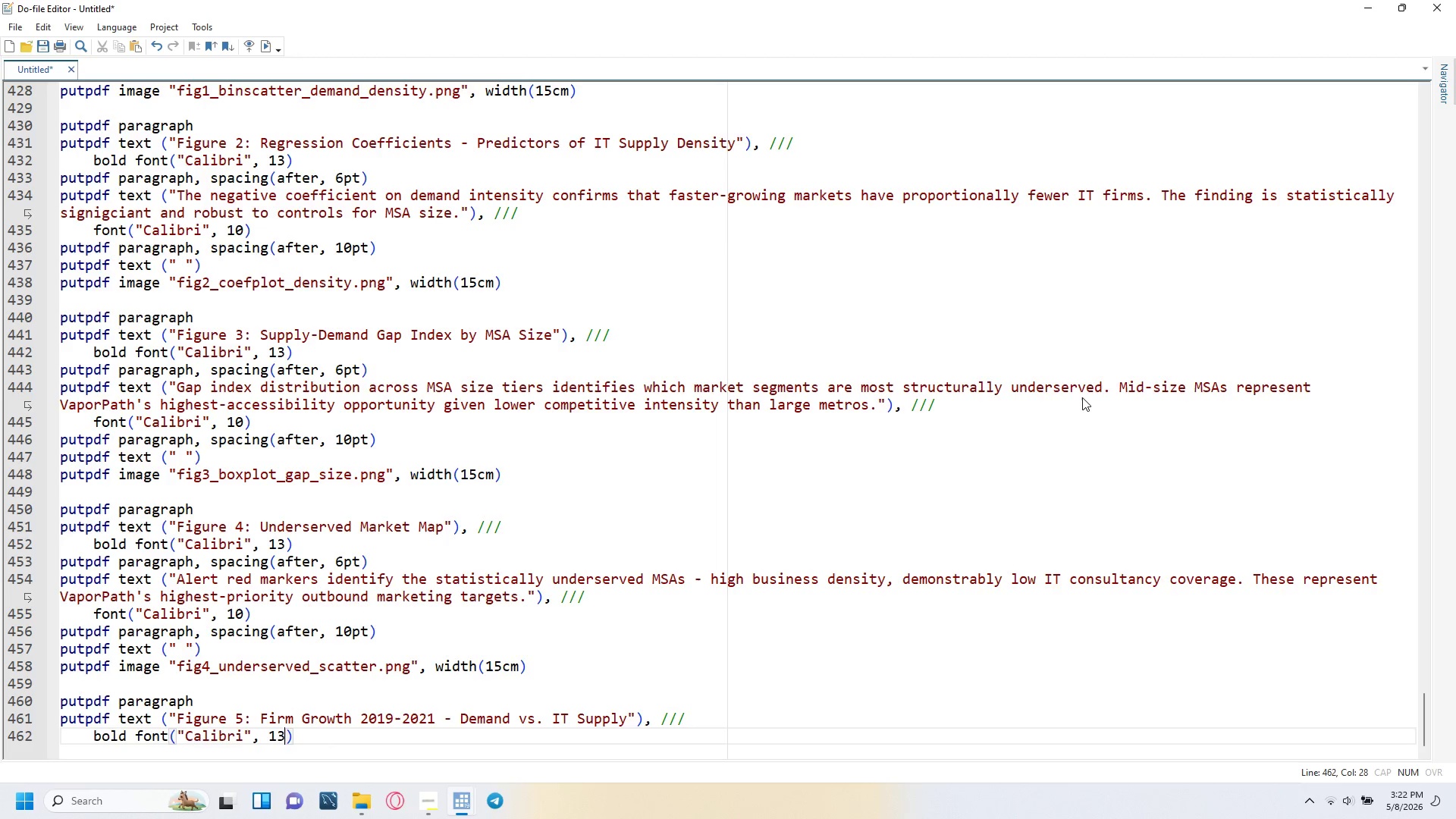 
key(ArrowRight)
 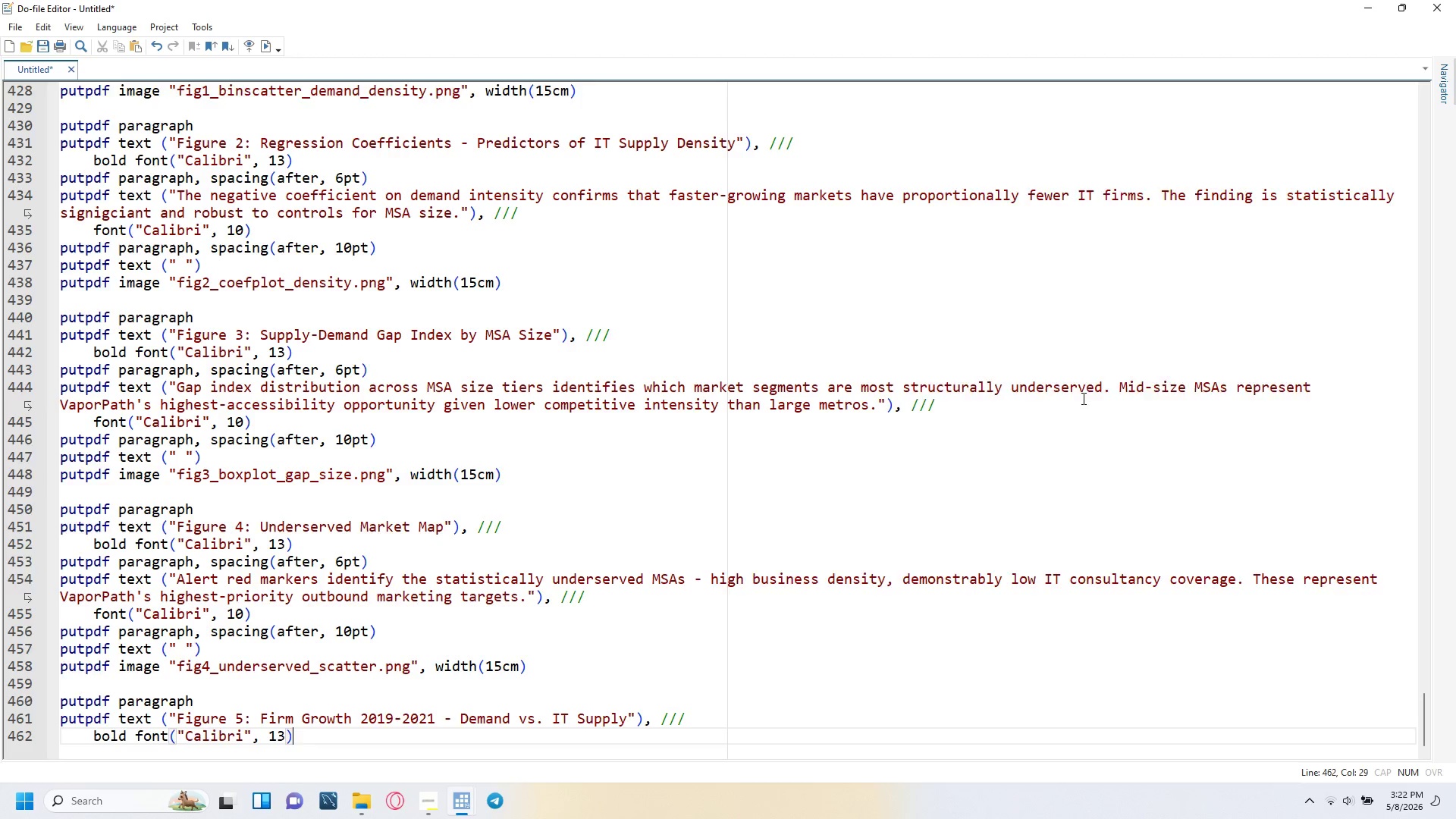 
key(Enter)
 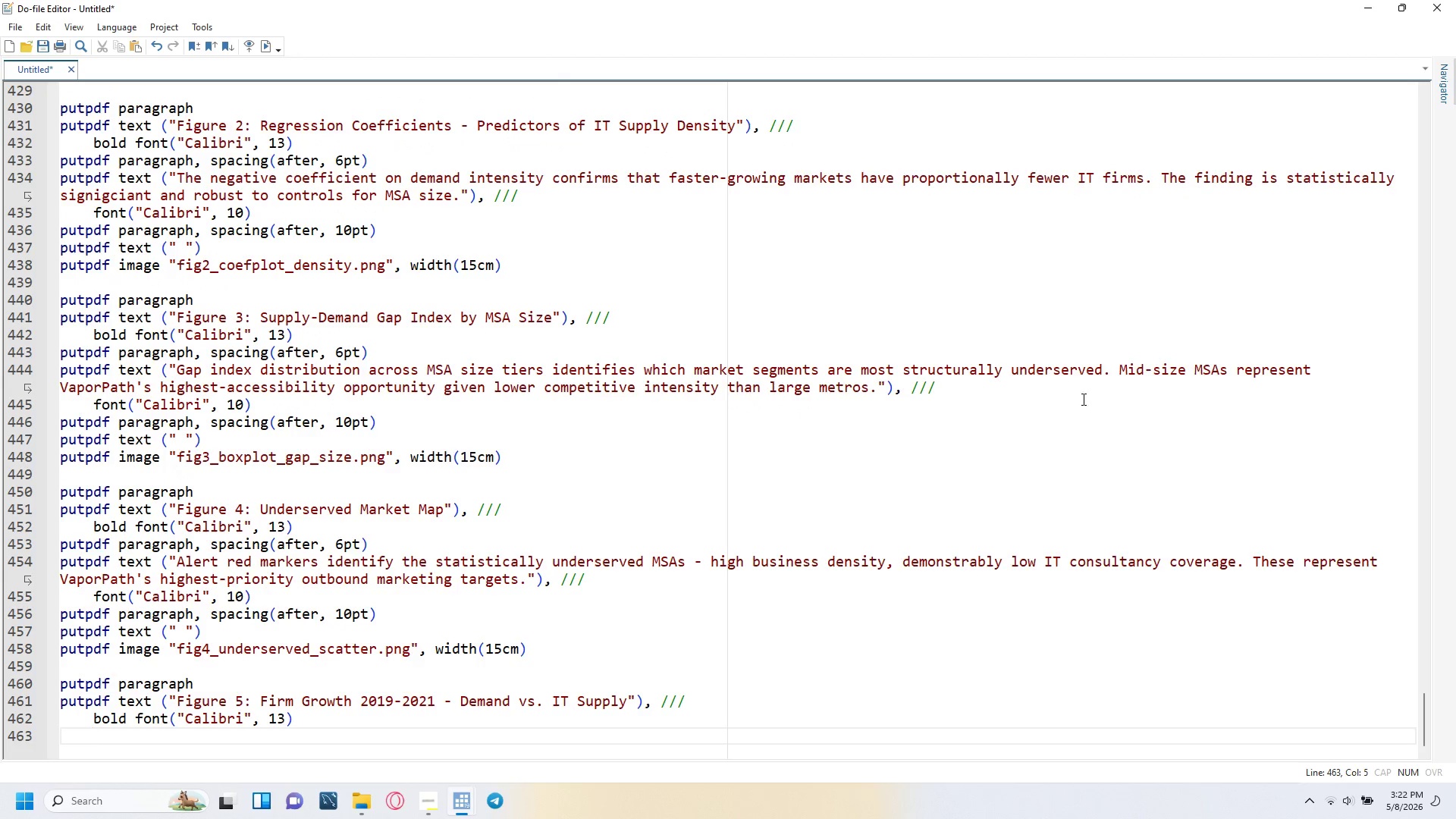 
key(Backspace)
type(ut)
key(Backspace)
key(Backspace)
type(putpdf paragraph, spacing(after, 6pt)
 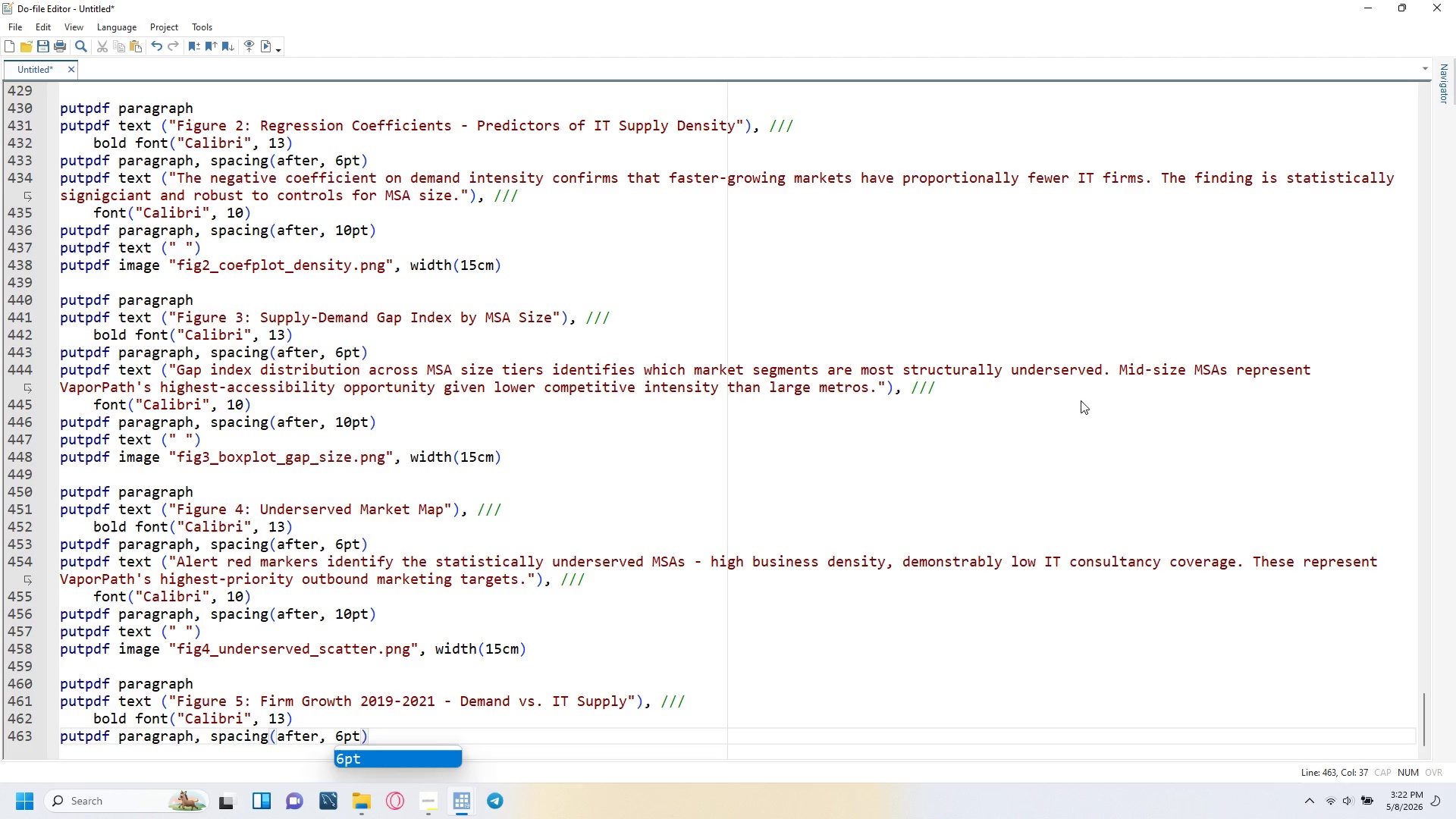 
key(ArrowRight)
 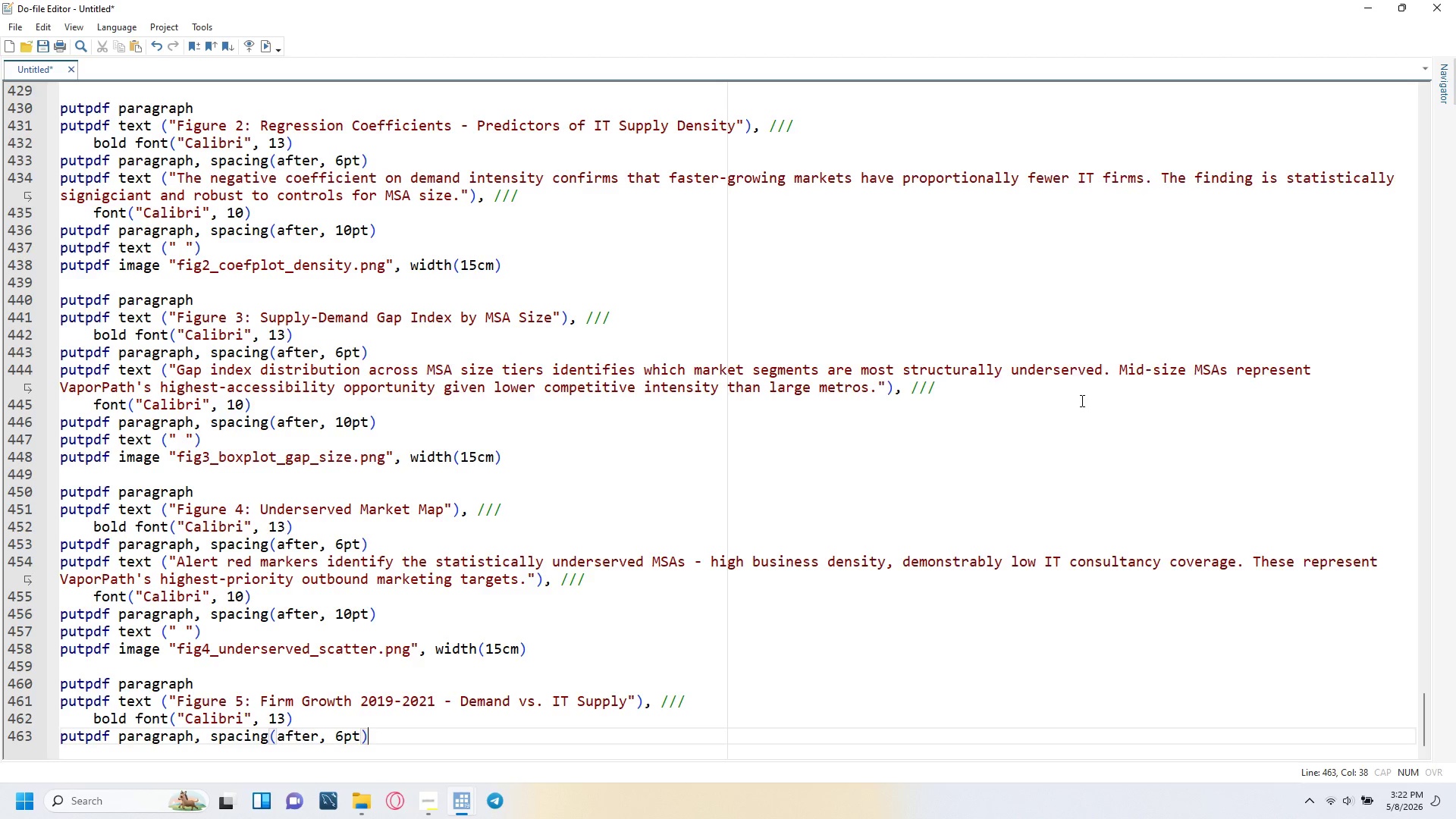 
key(Enter)
 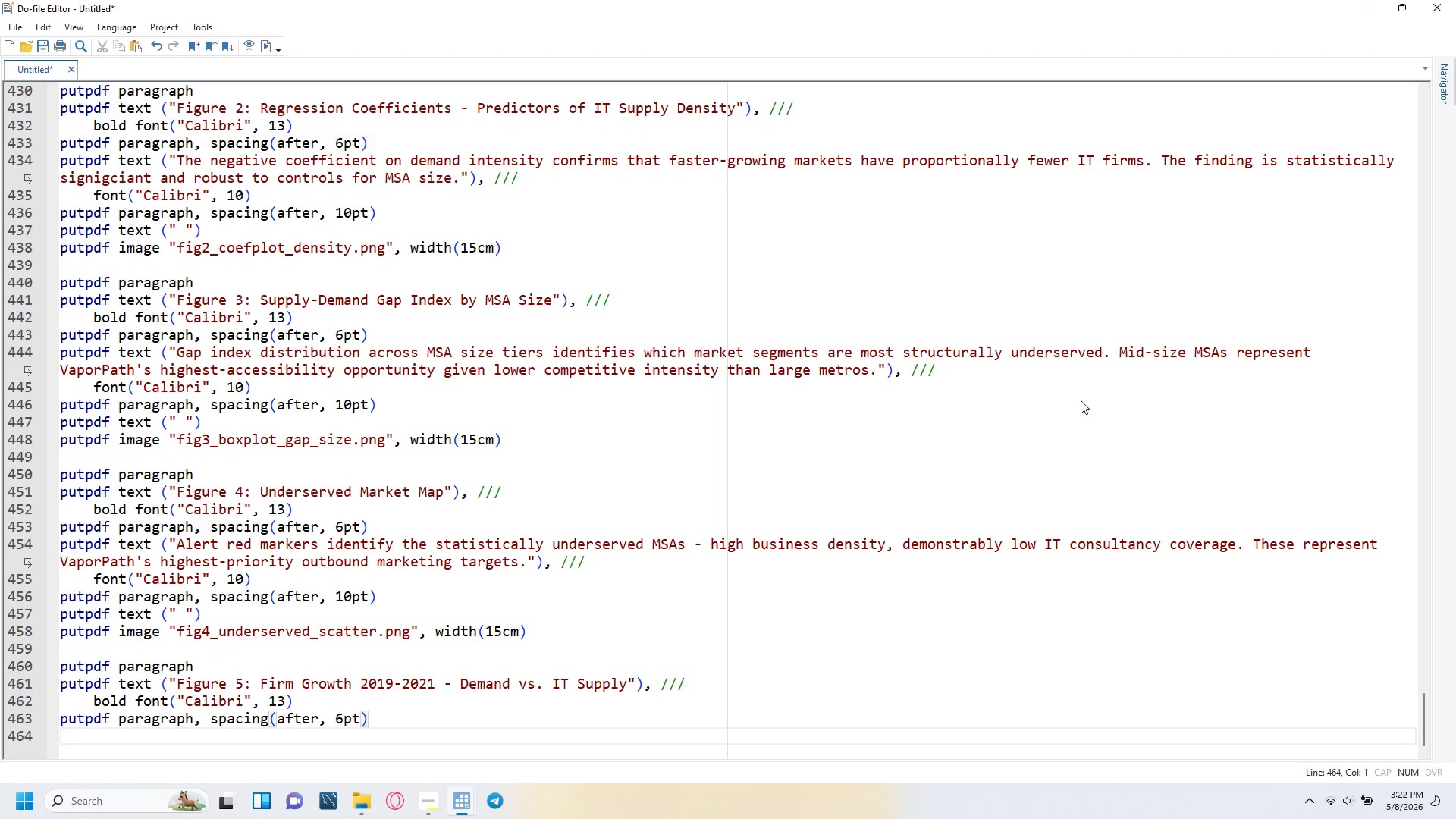 
type(putpdf text ("Demand-sector firm growth )
 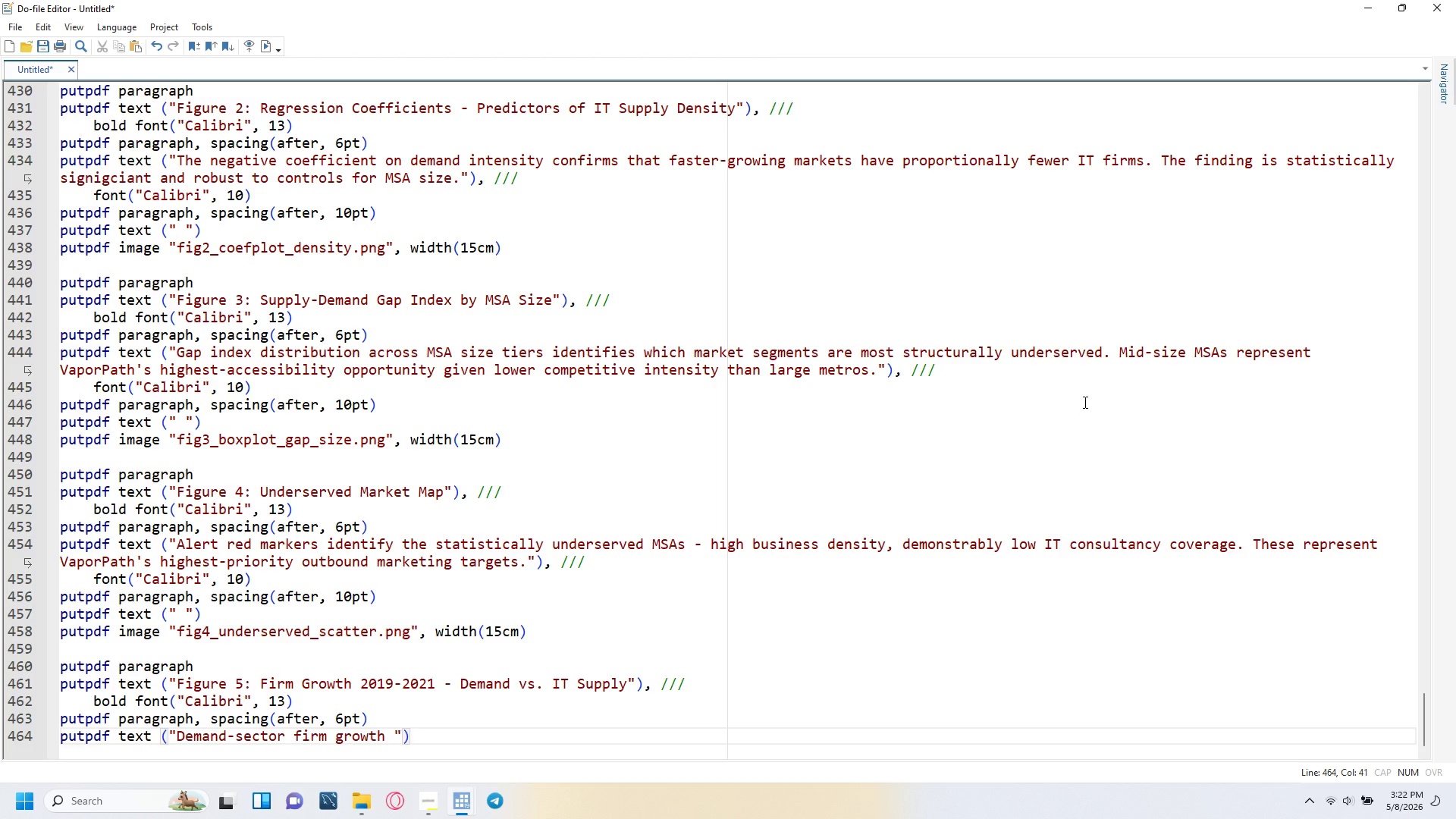 
type(consistently outpaced IT supply growth across all MSAsize tiers. The gap is widening - the opportunity identified toda)
 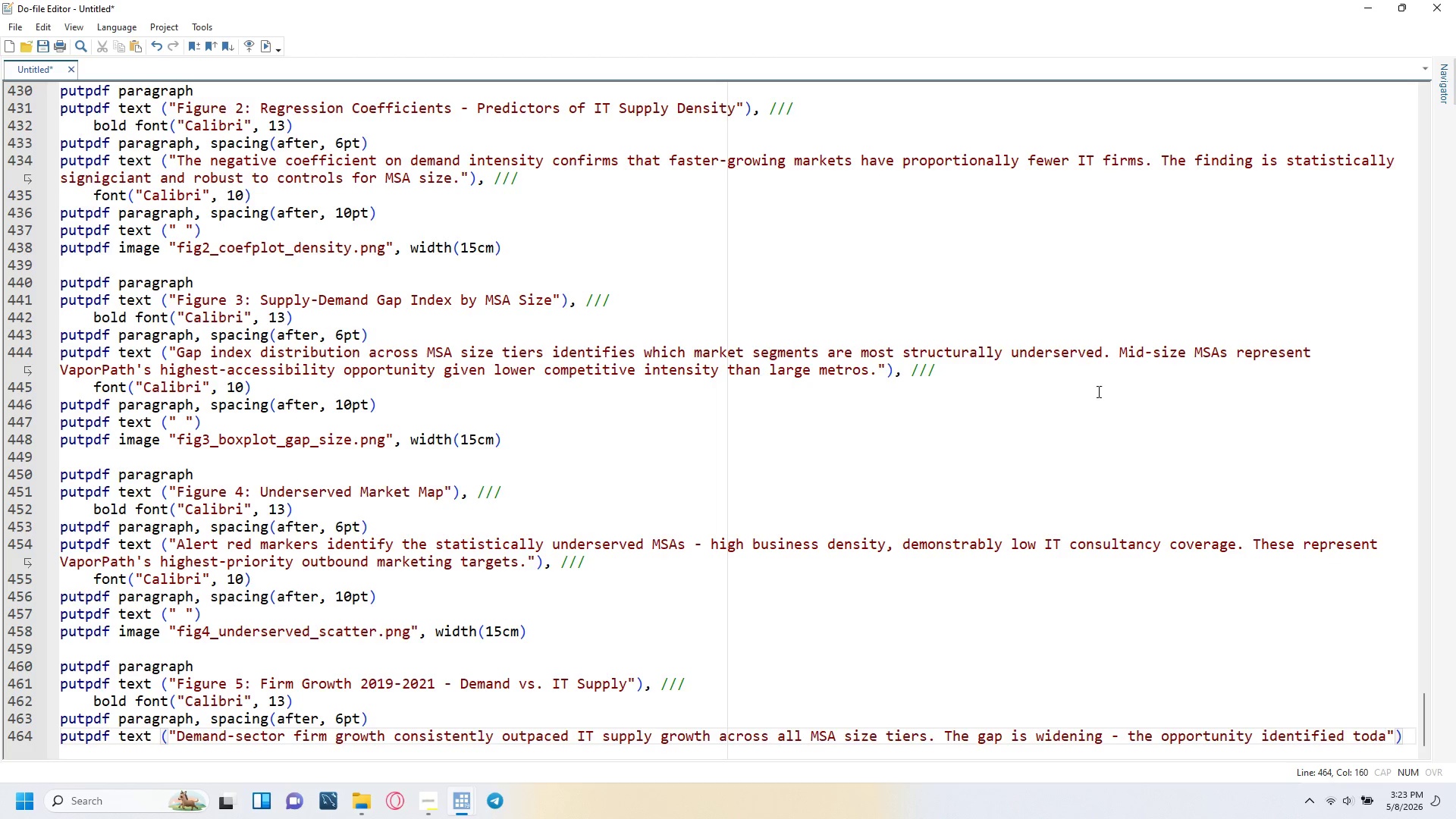 
type(y will be larger next year.)
 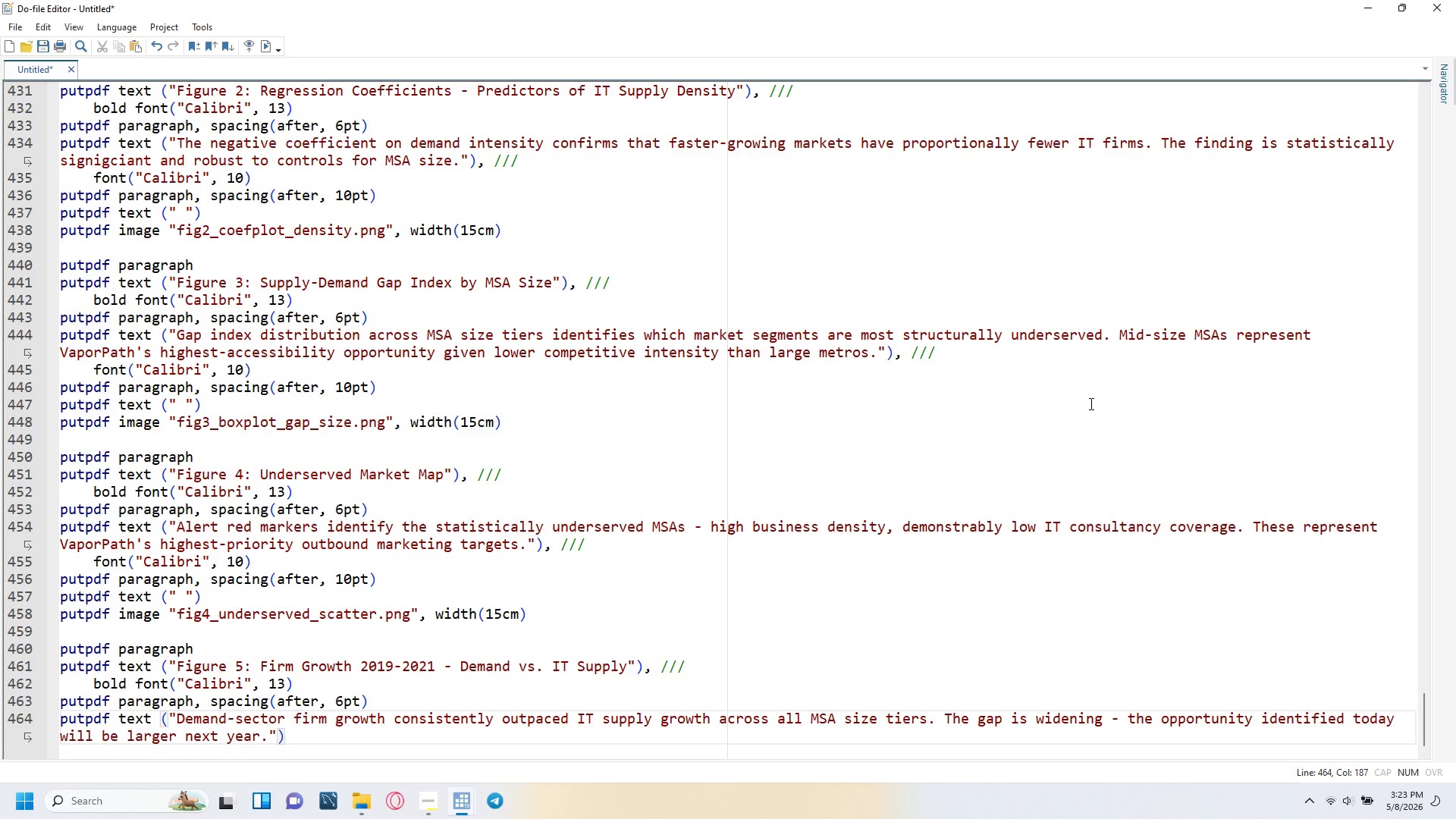 
key(ArrowRight)
 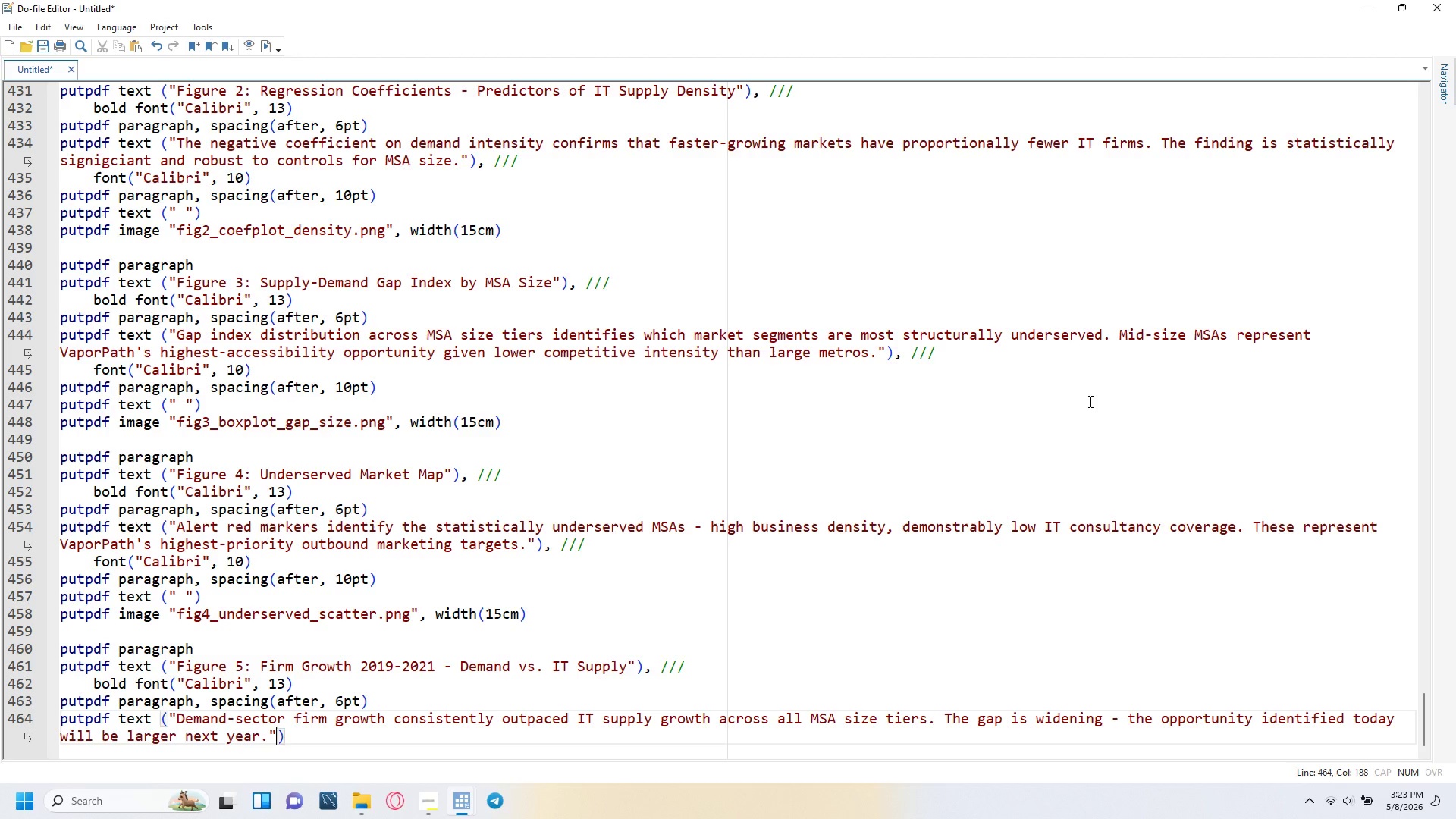 
key(ArrowRight)
 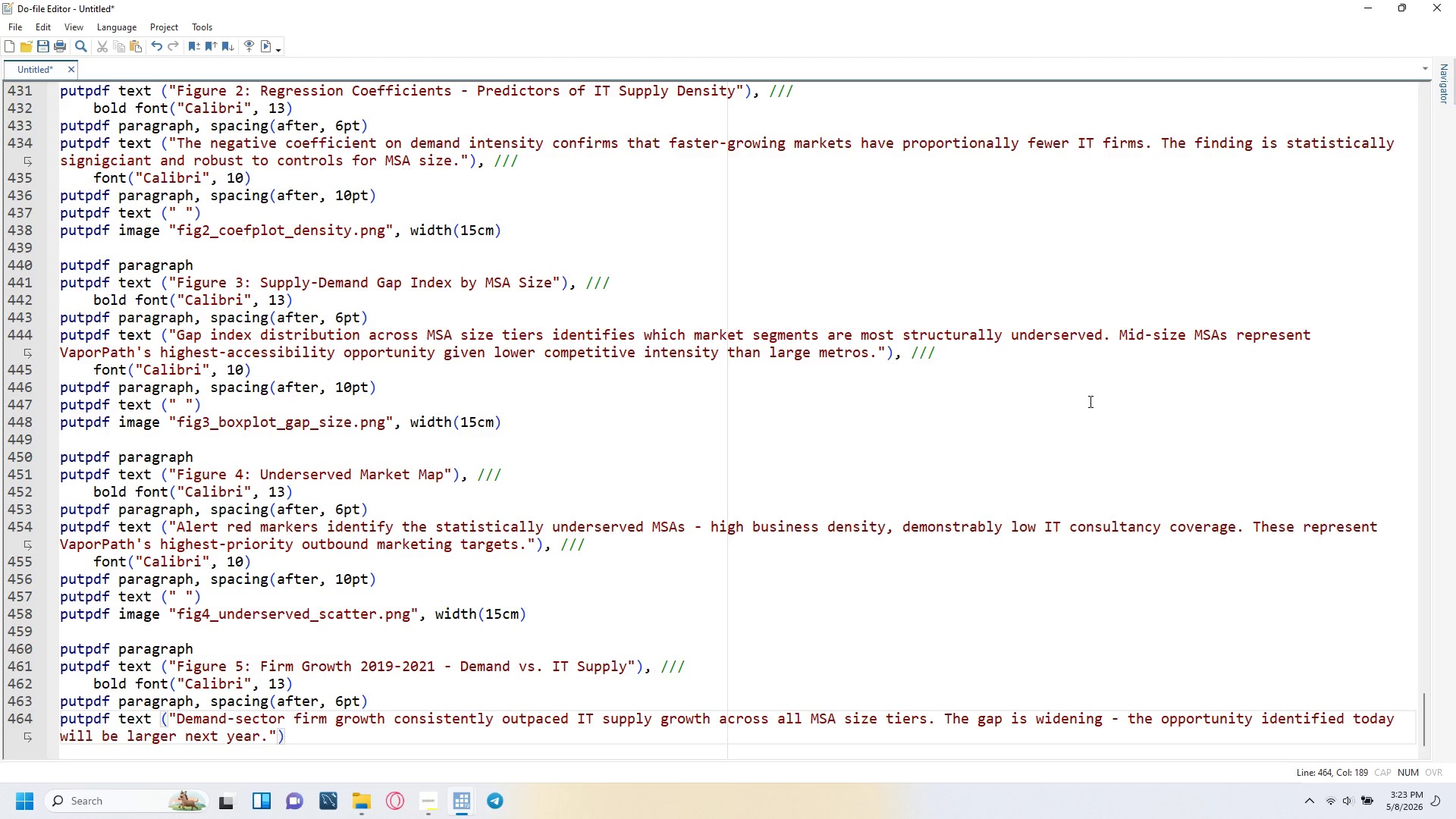 
key(Comma)
 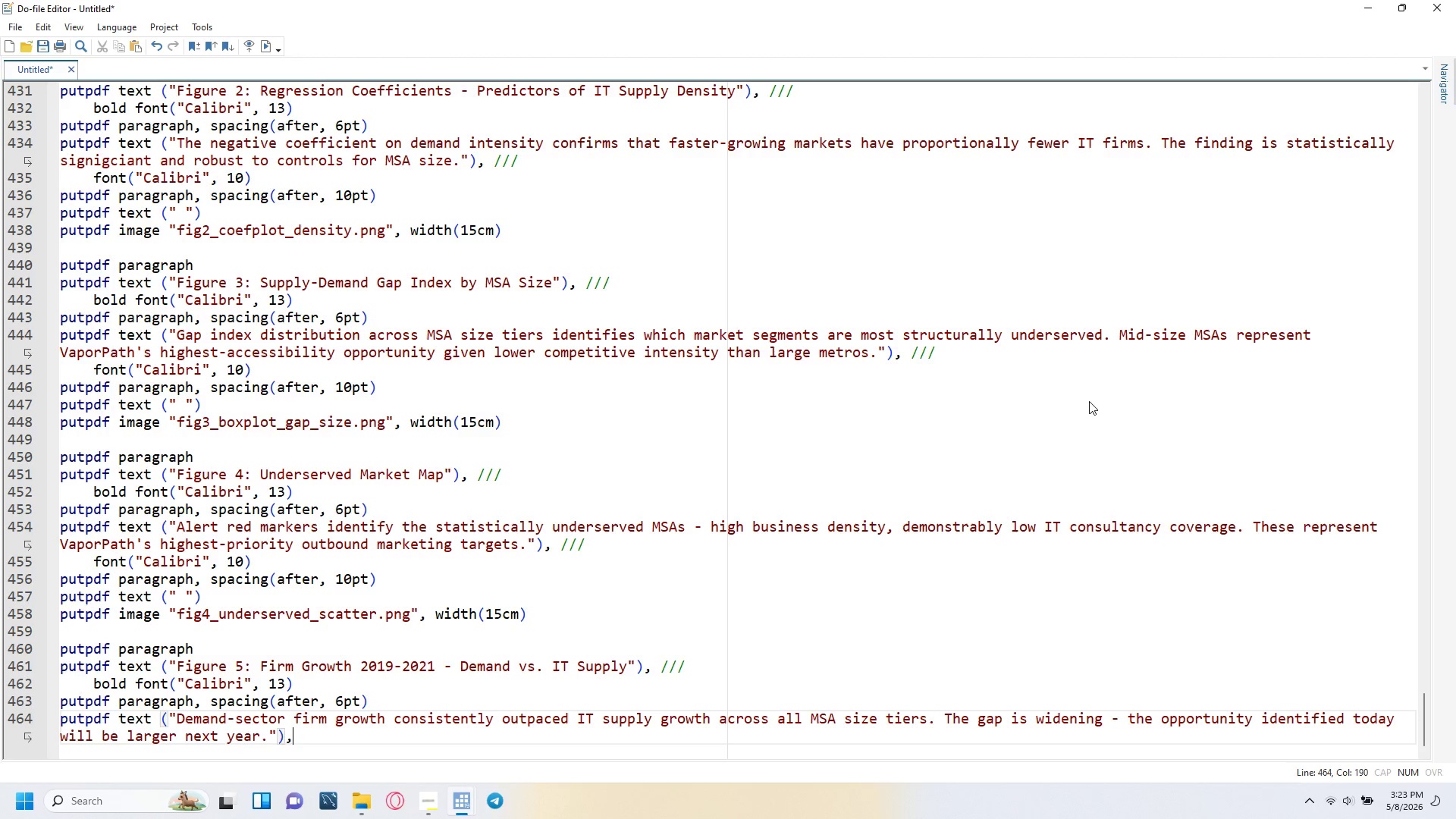 
key(Space)
 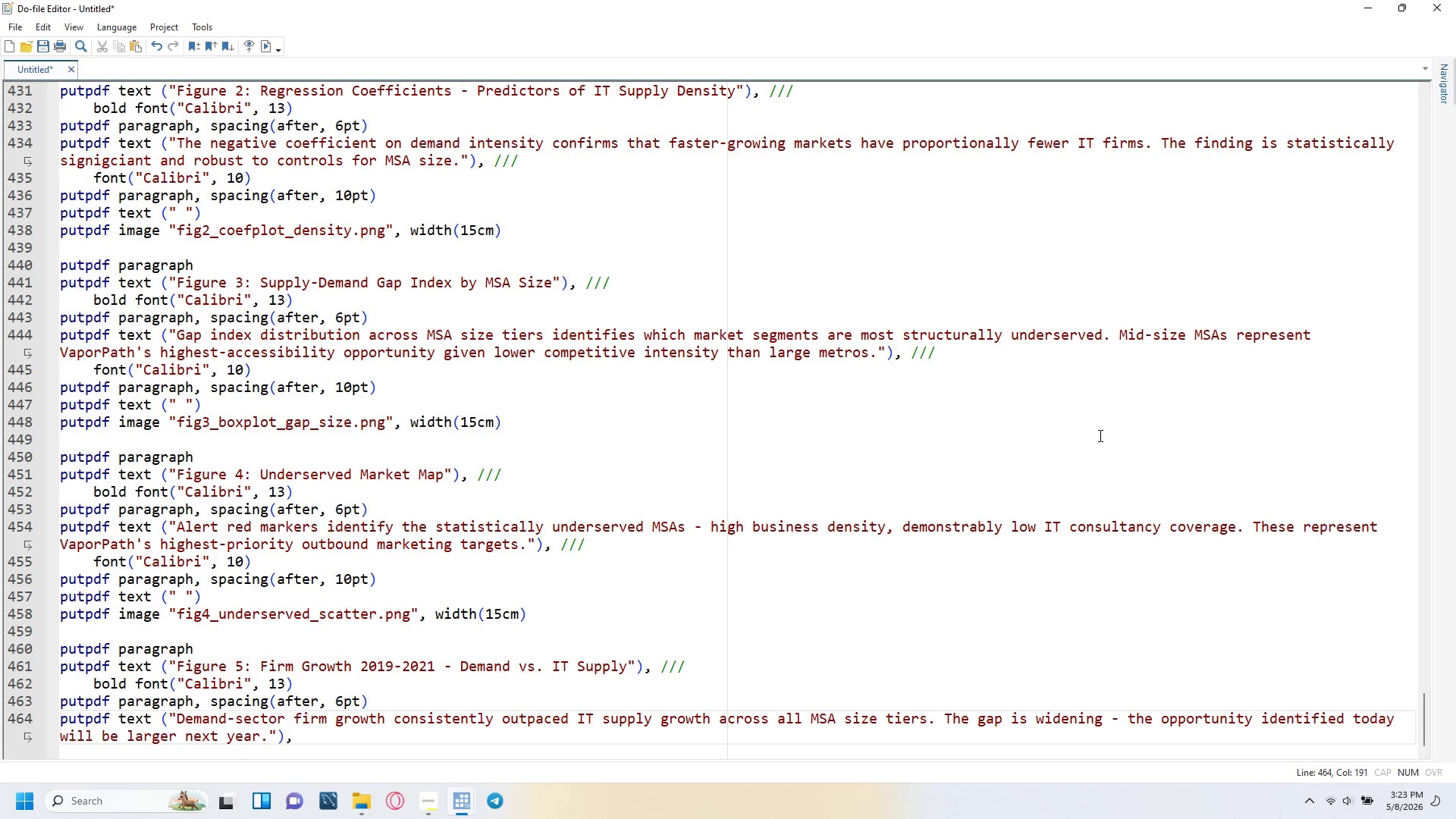 
key(Enter)
 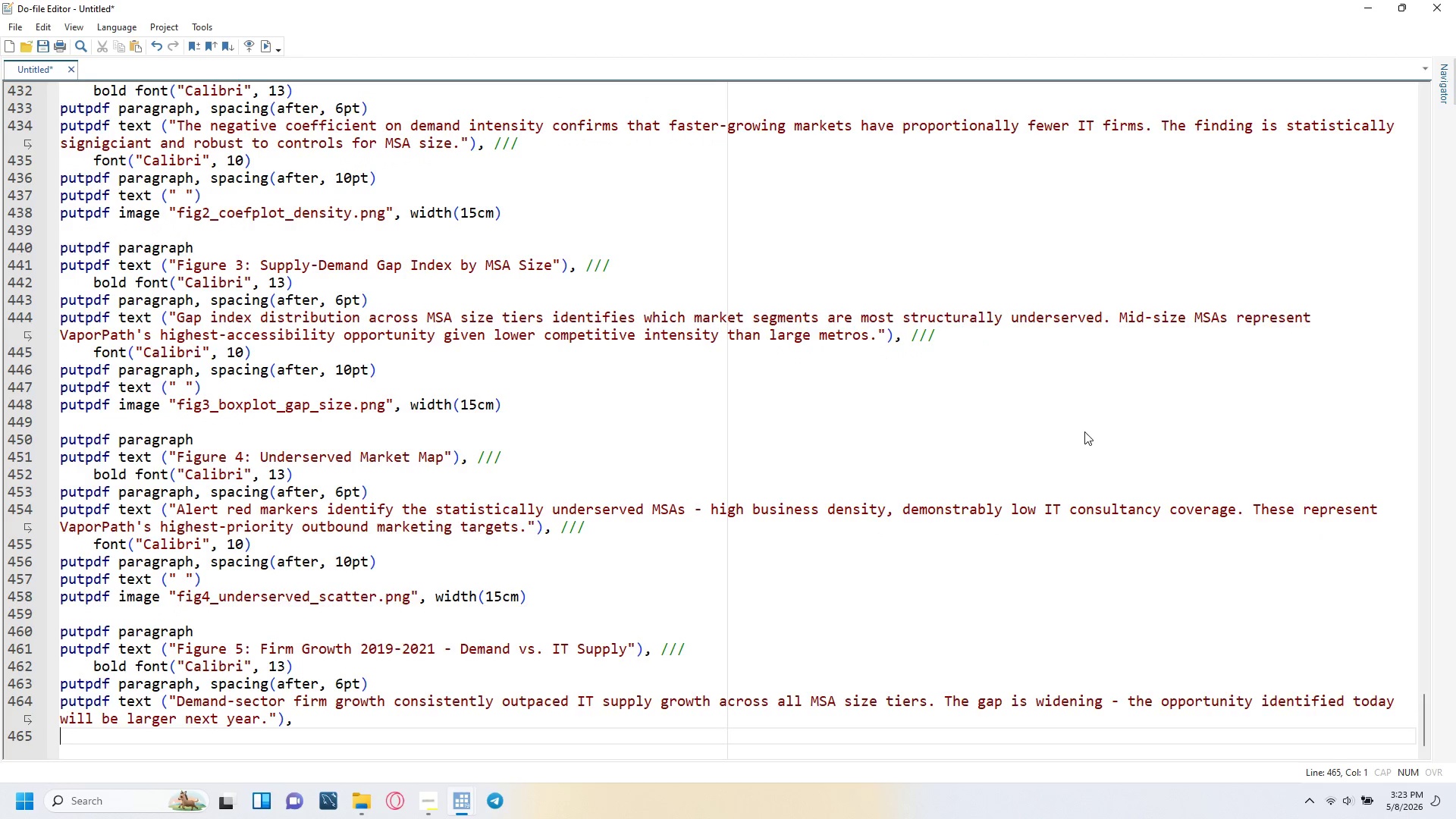 
key(Backspace)
 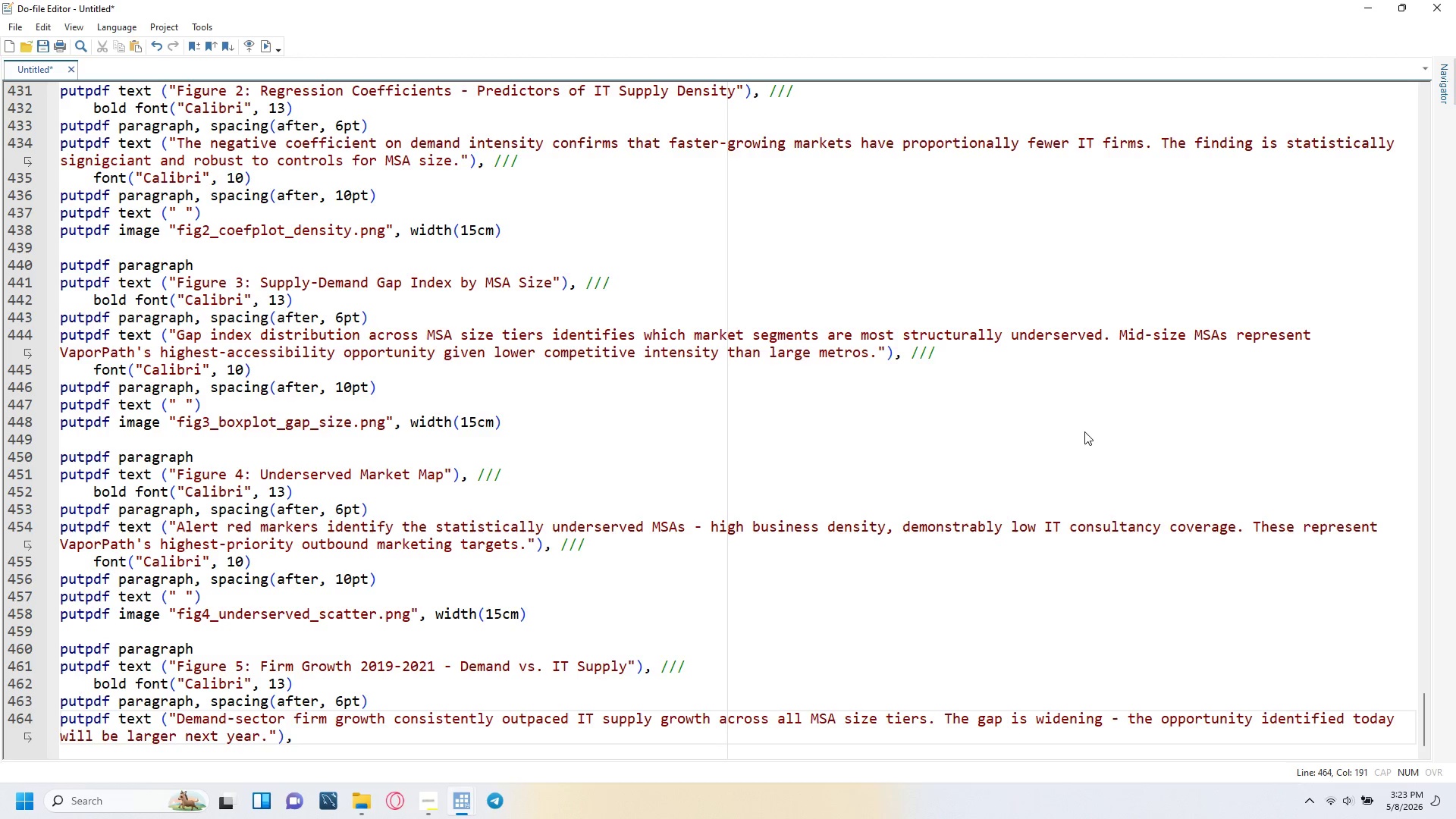 
key(Slash)
 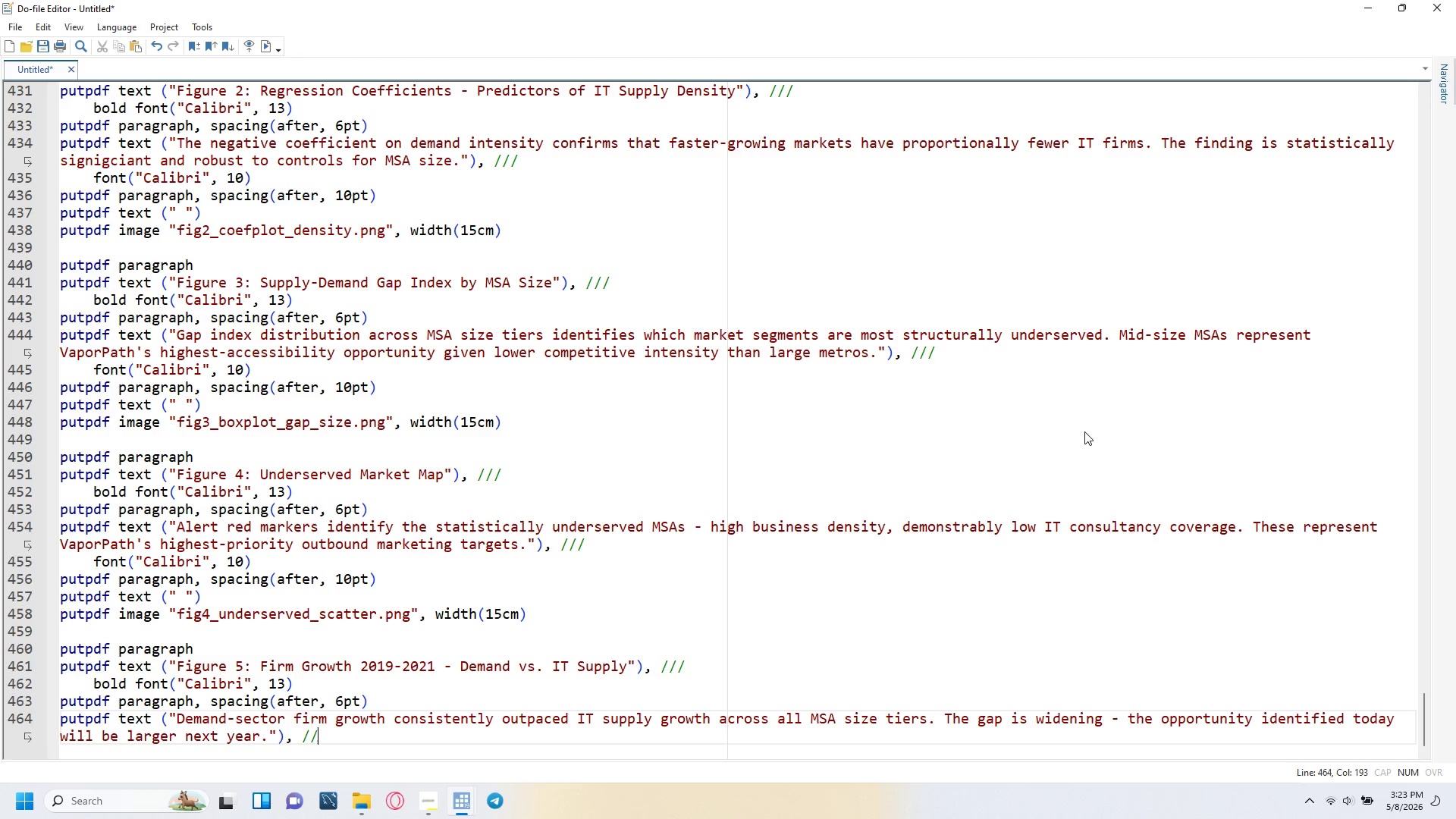 
key(Slash)
 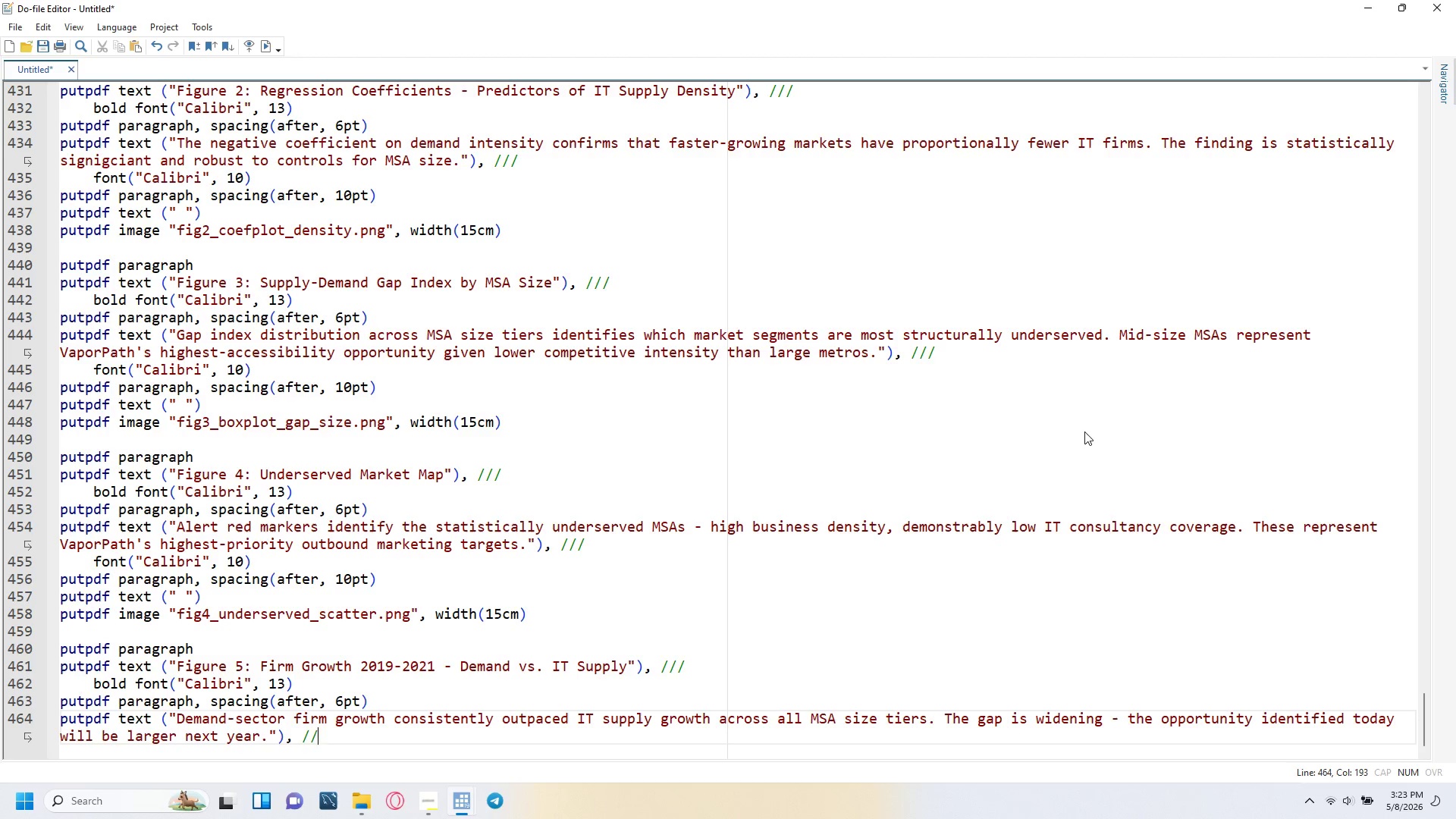 
key(Slash)
 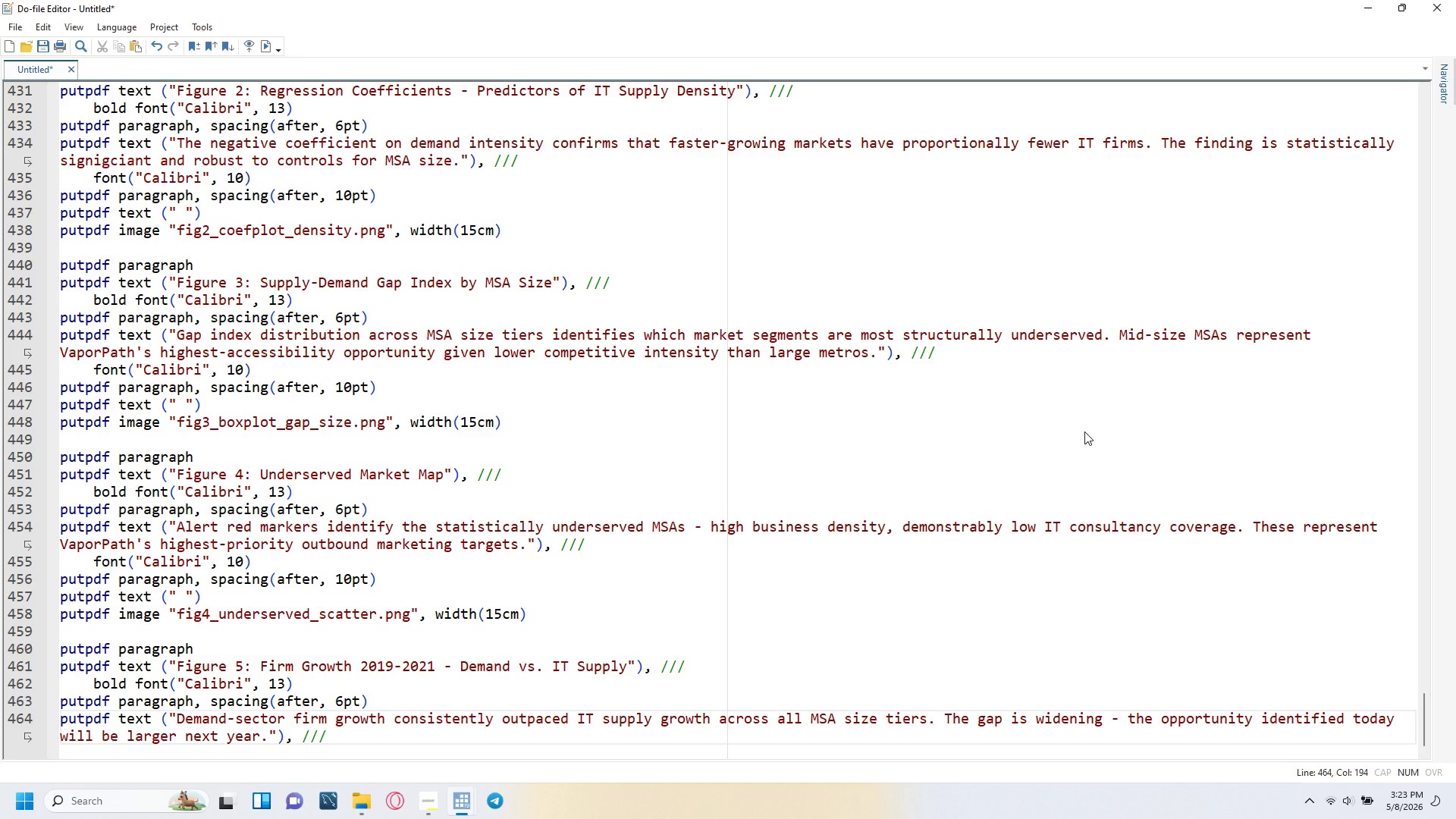 
key(Enter)
 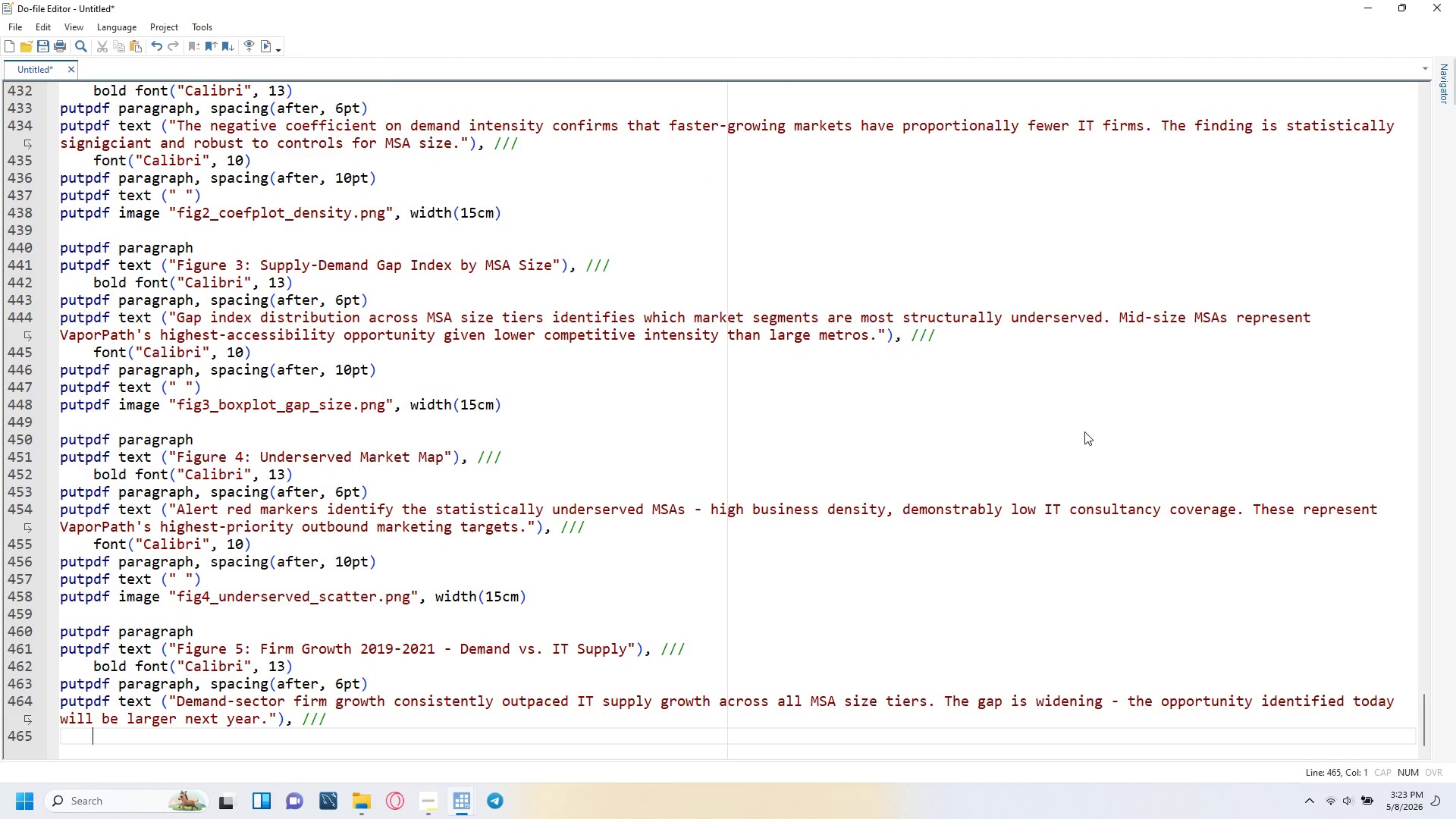 
key(Tab)
type(font ("Calibri)
 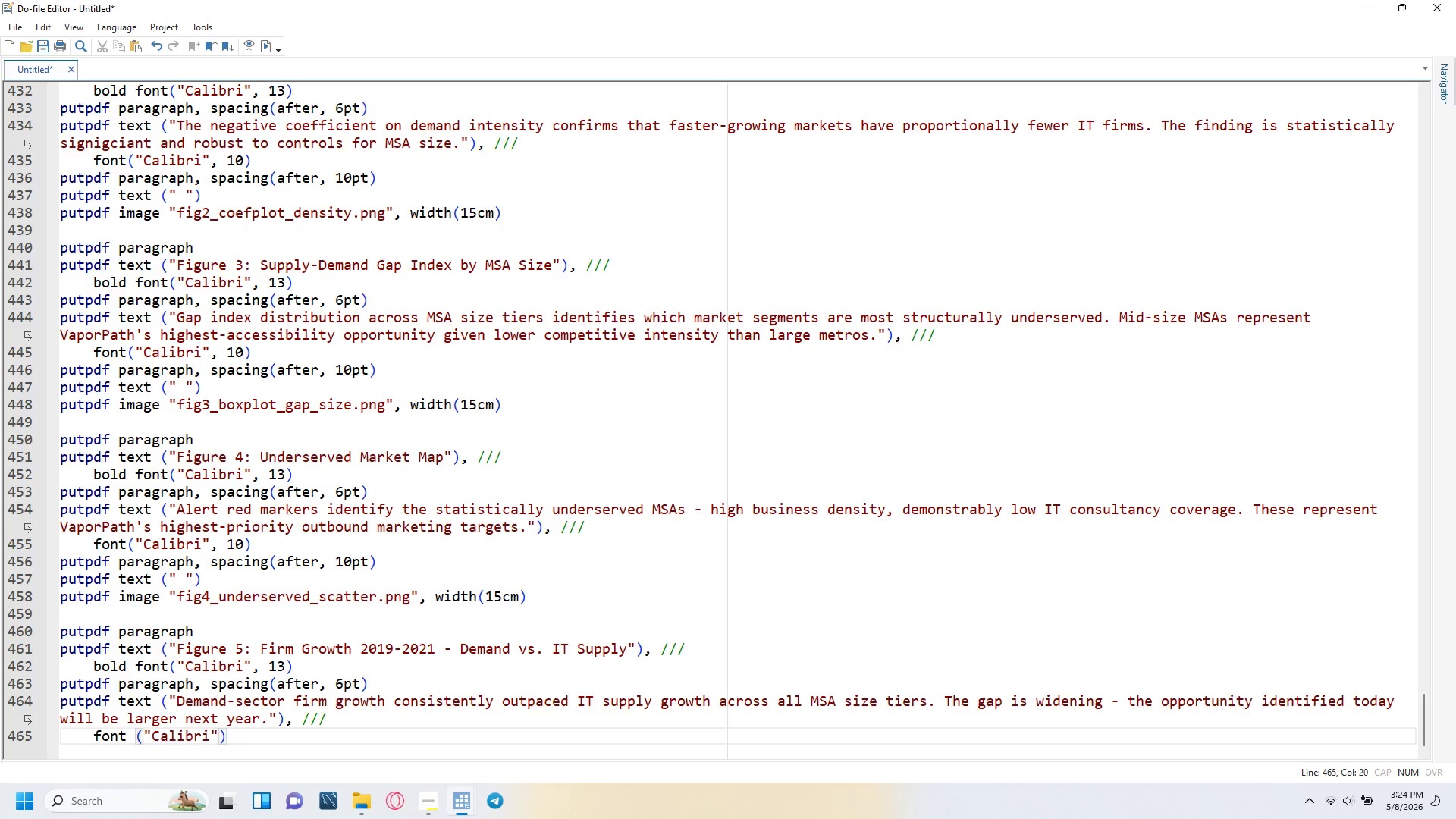 
 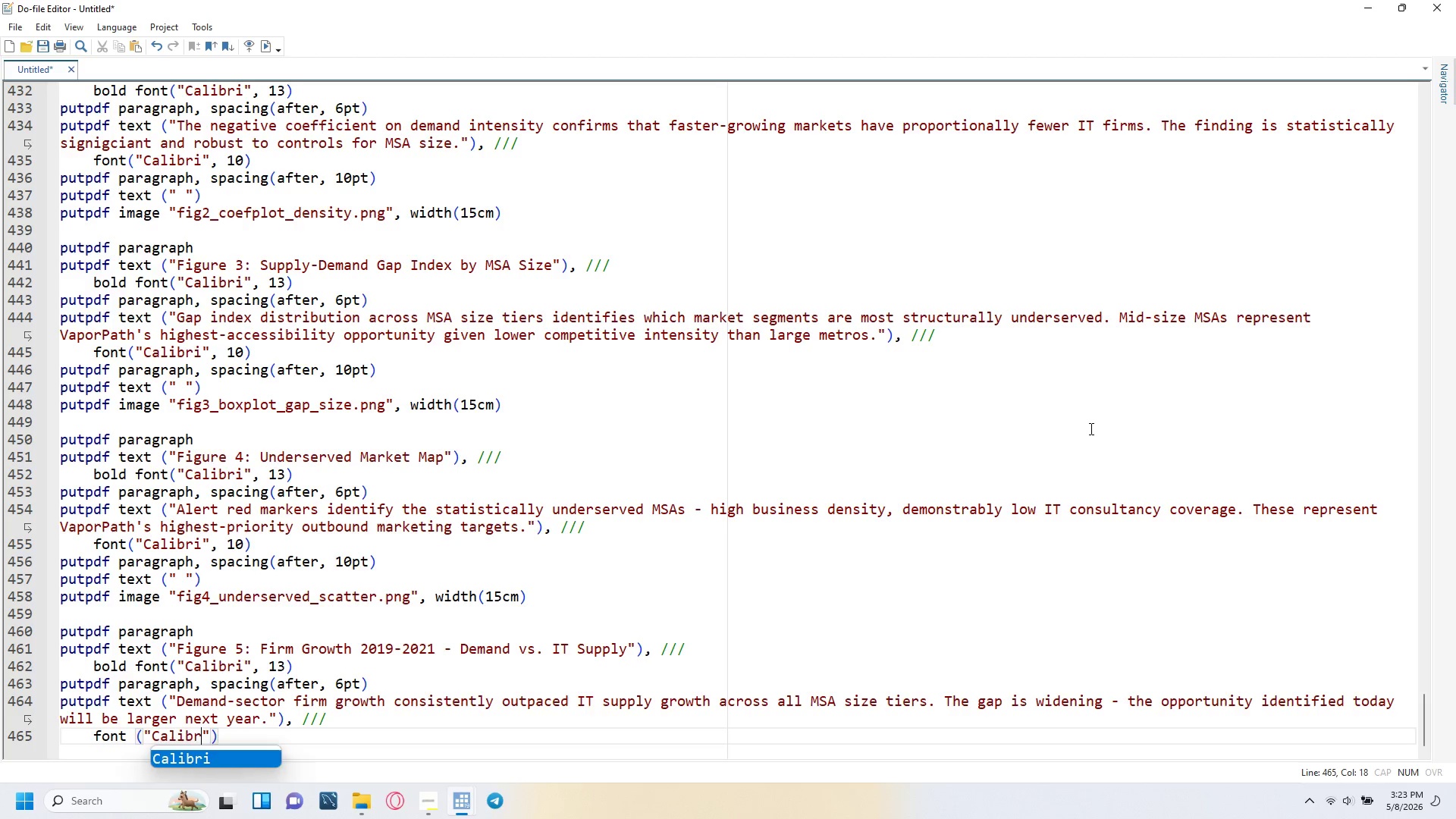 
key(ArrowRight)
 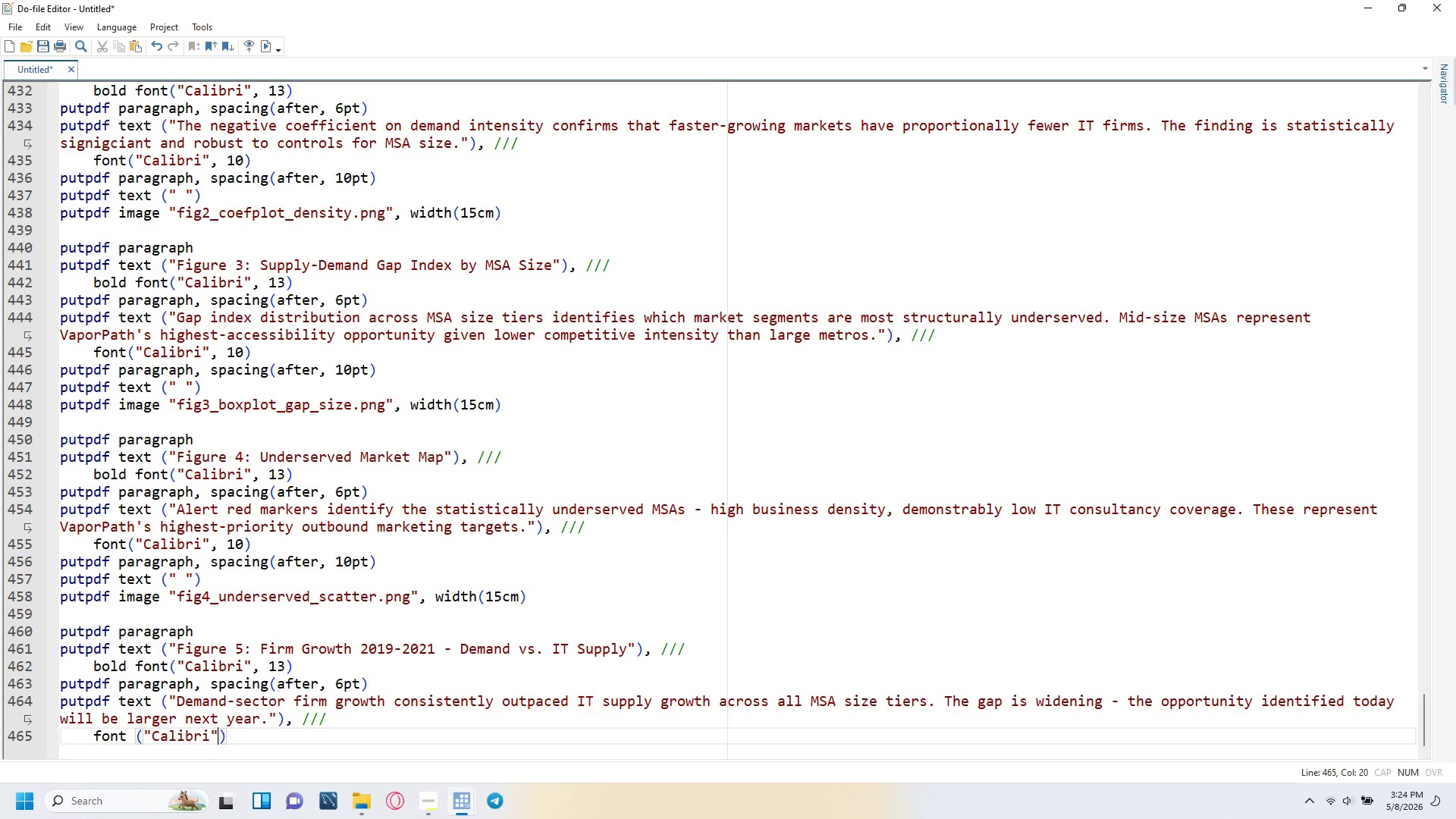 
type(, 13)
 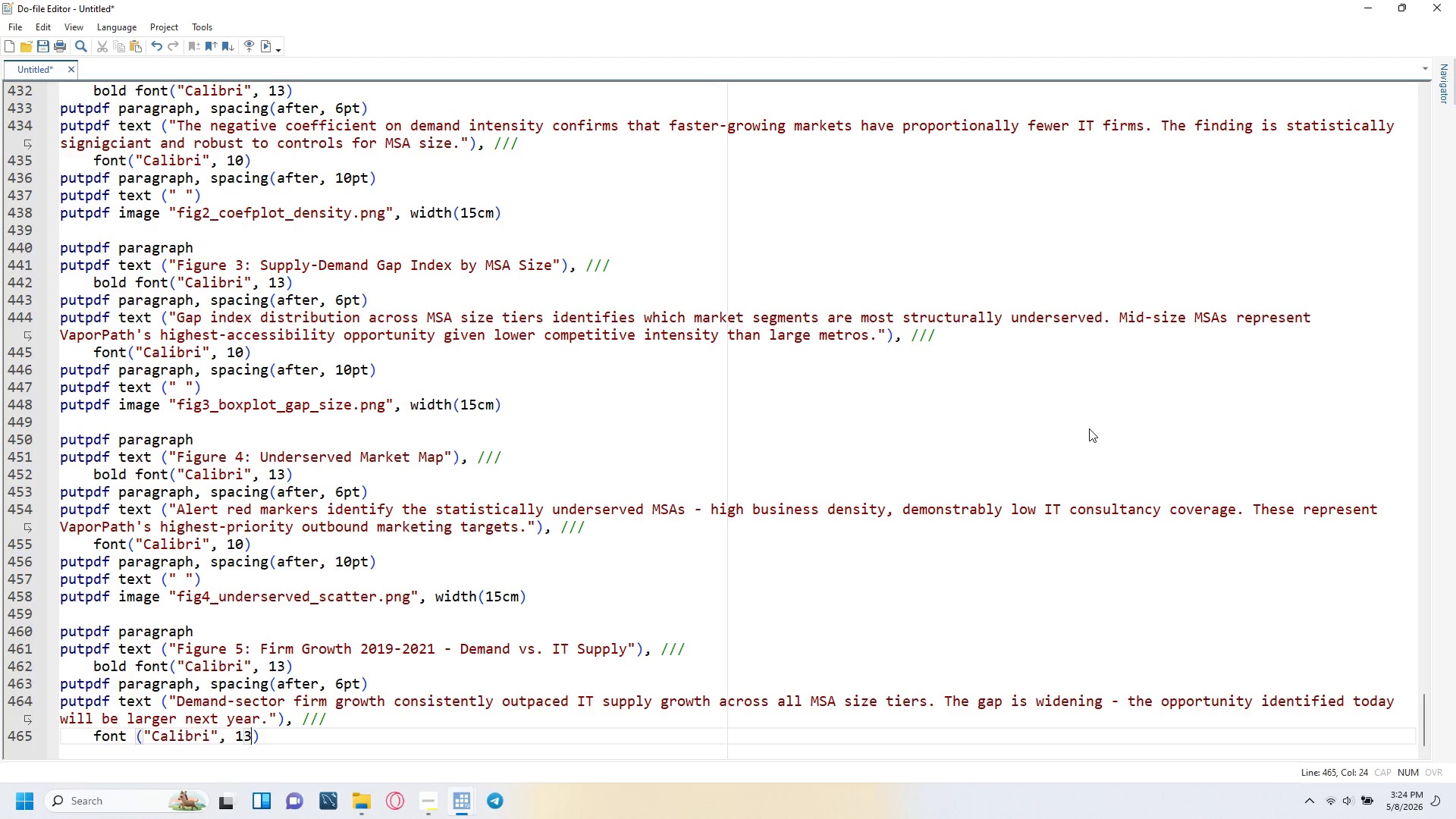 
key(ArrowLeft)
 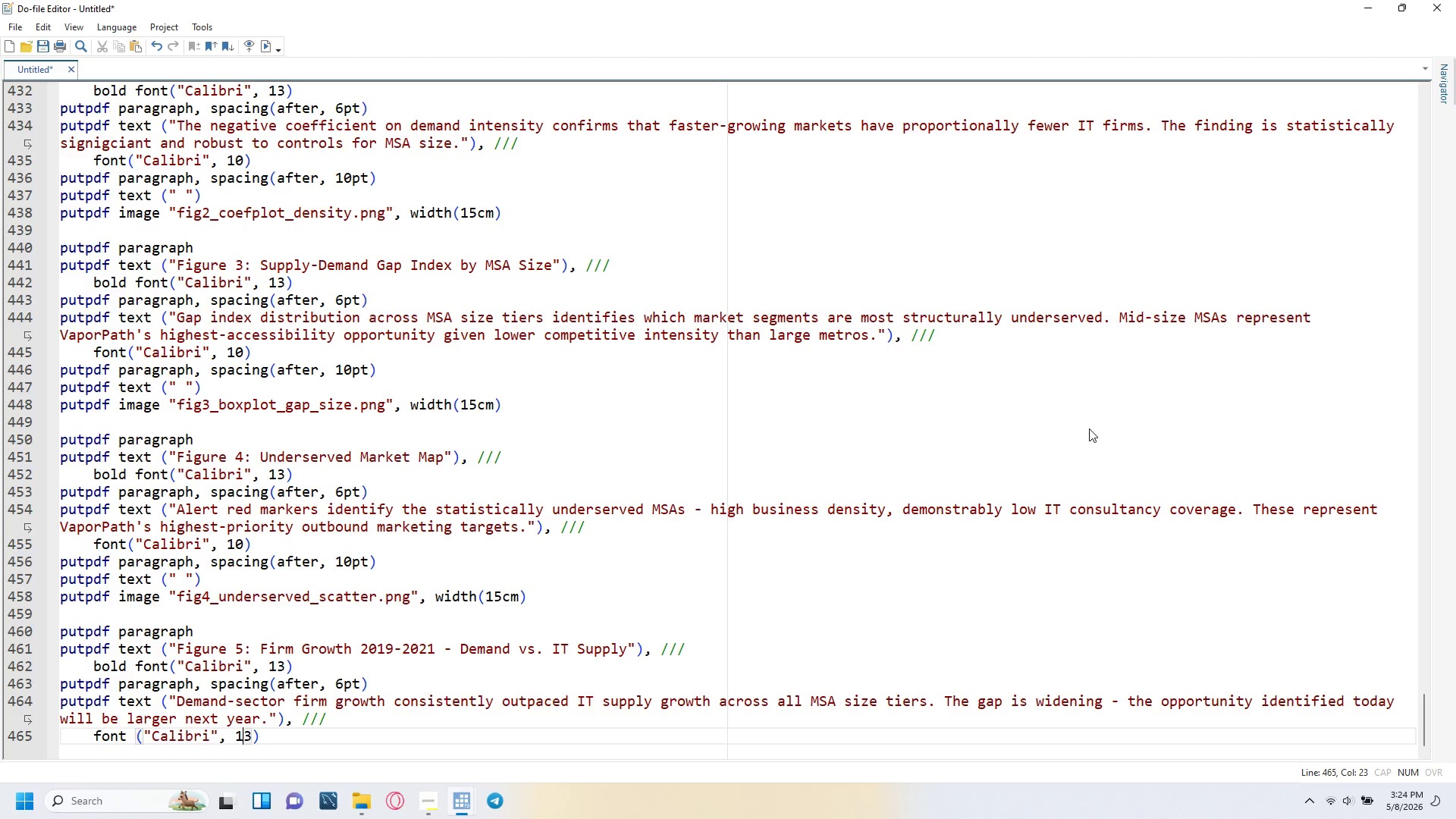 
key(ArrowLeft)
 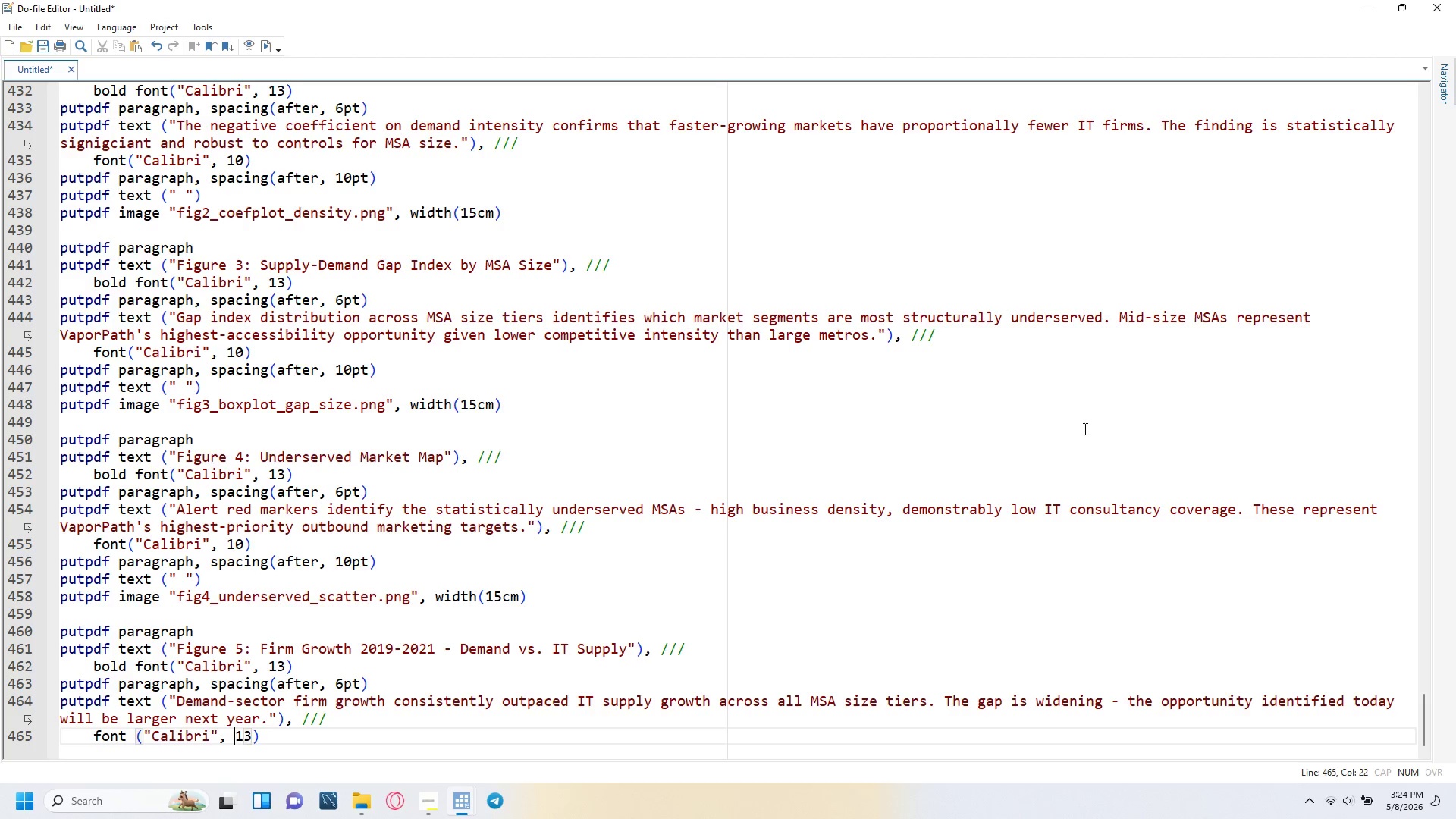 
key(ArrowLeft)
 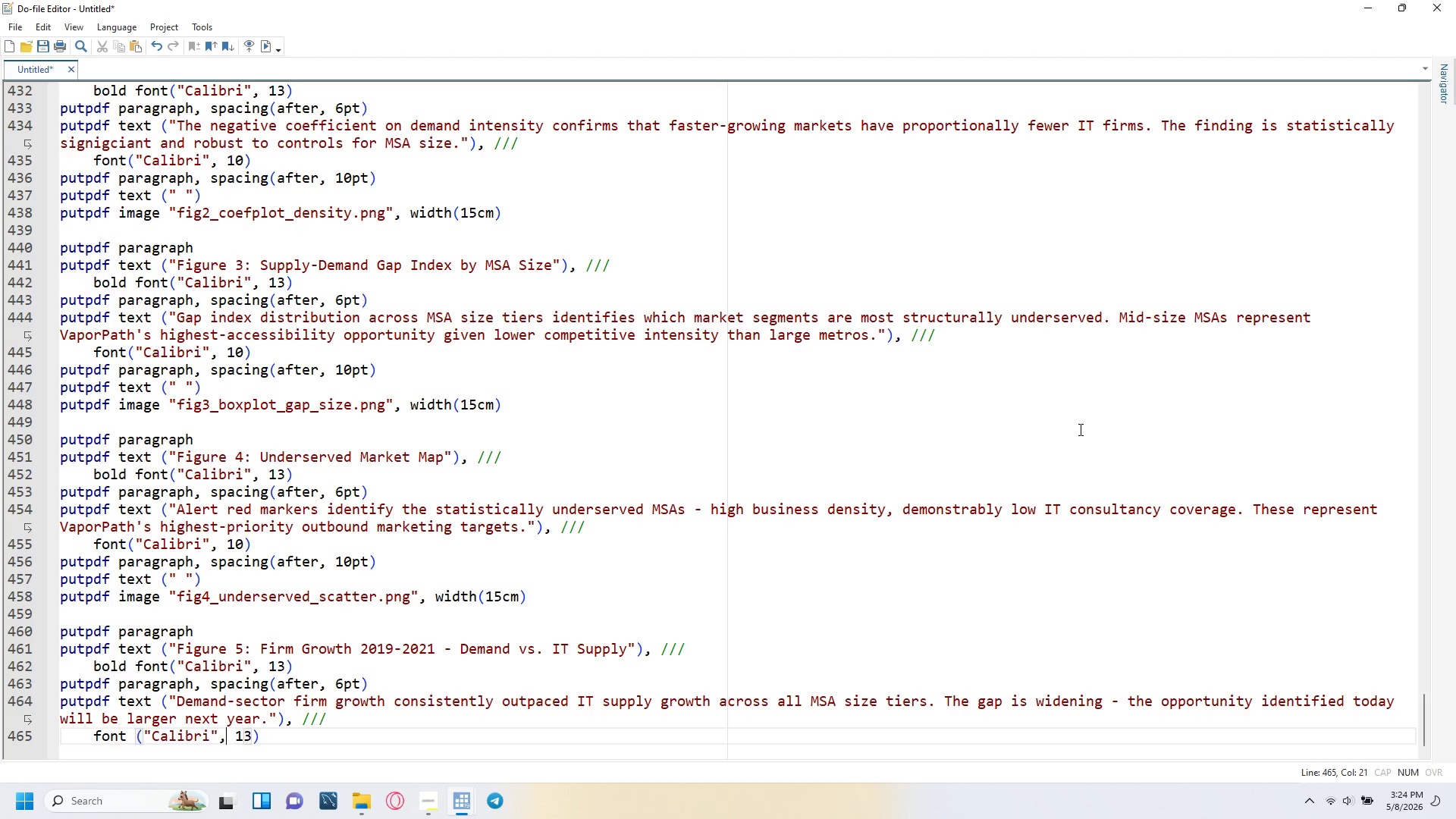 
key(ArrowLeft)
 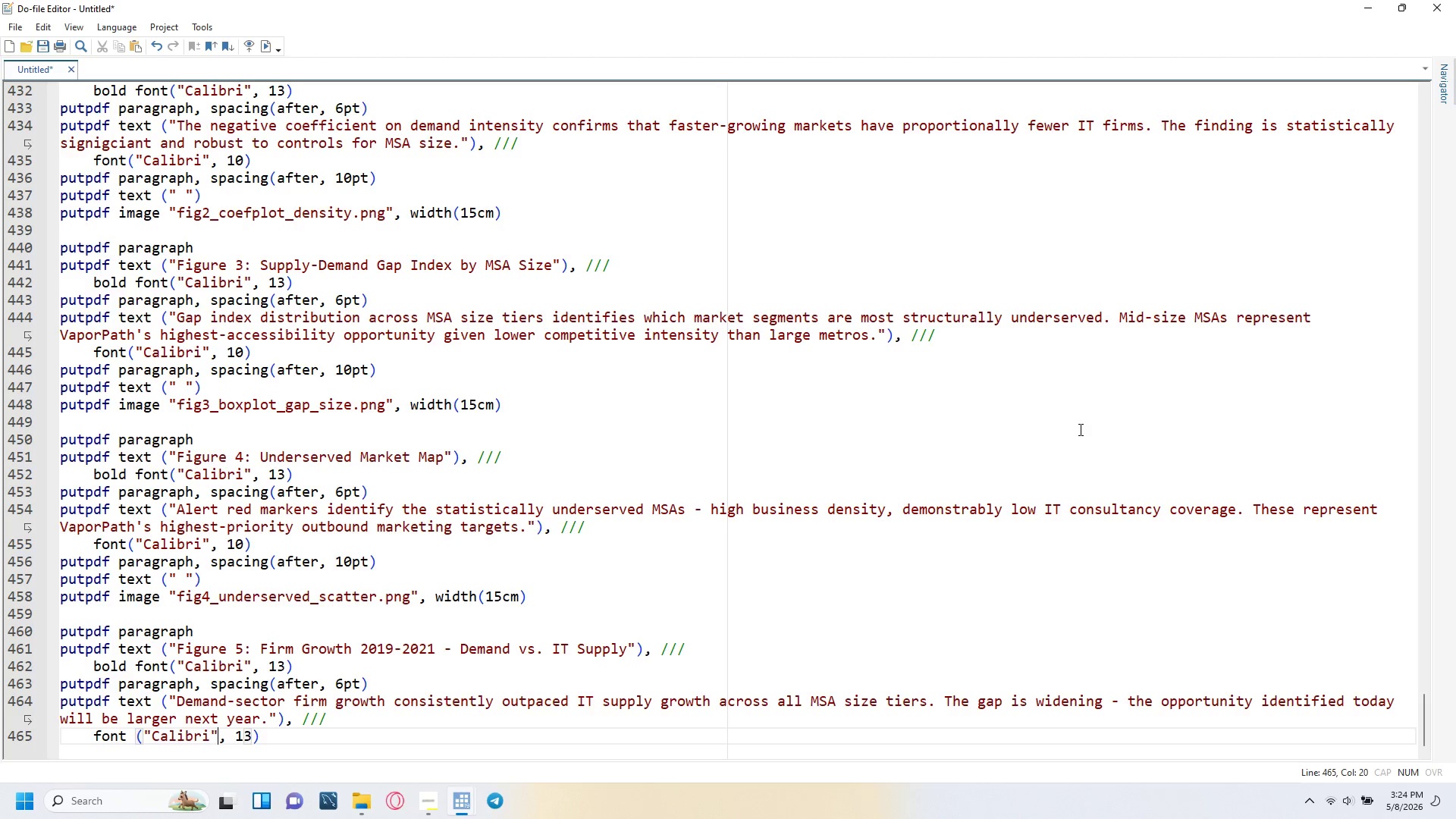 
key(ArrowLeft)
 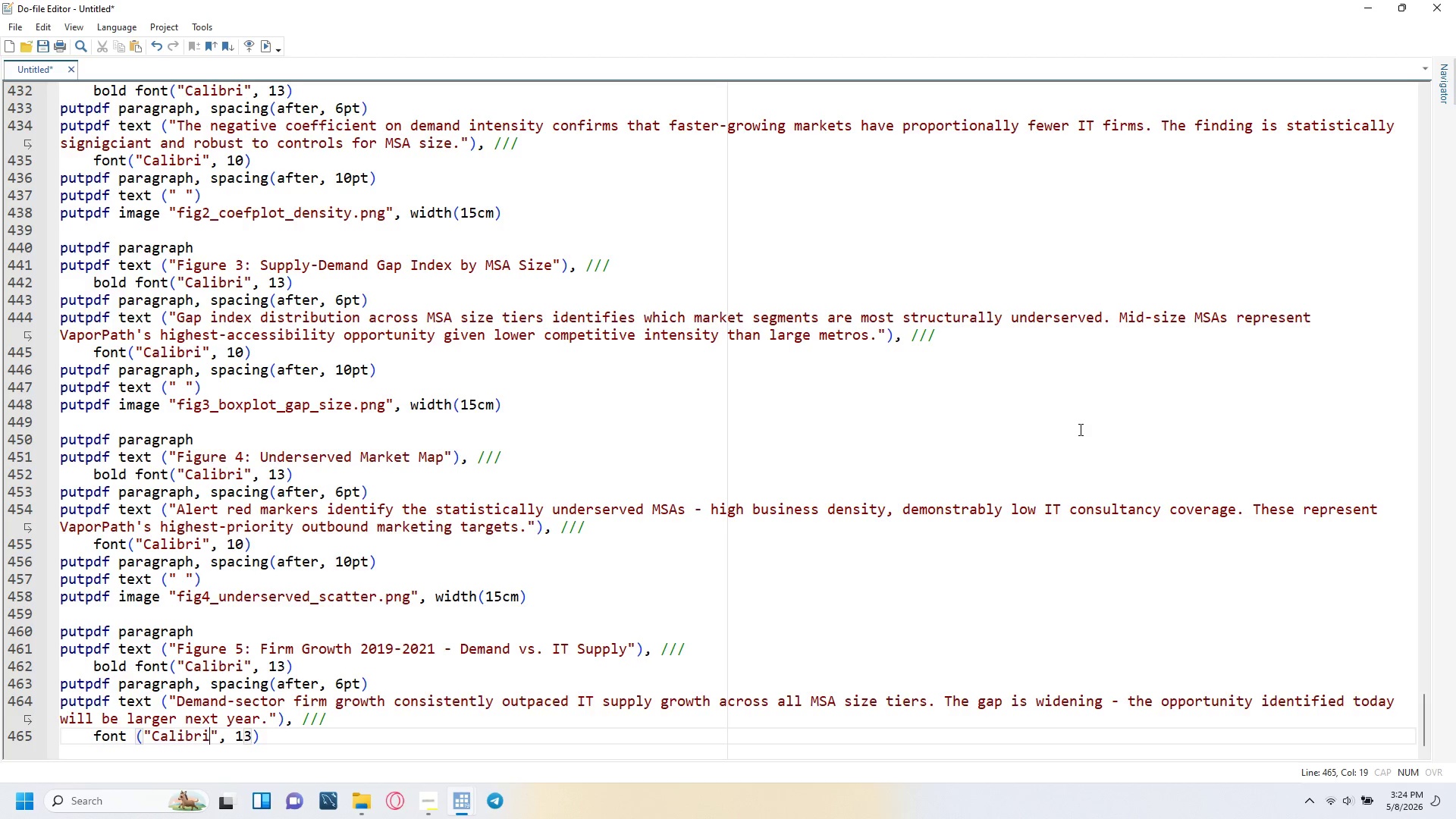 
key(ArrowLeft)
 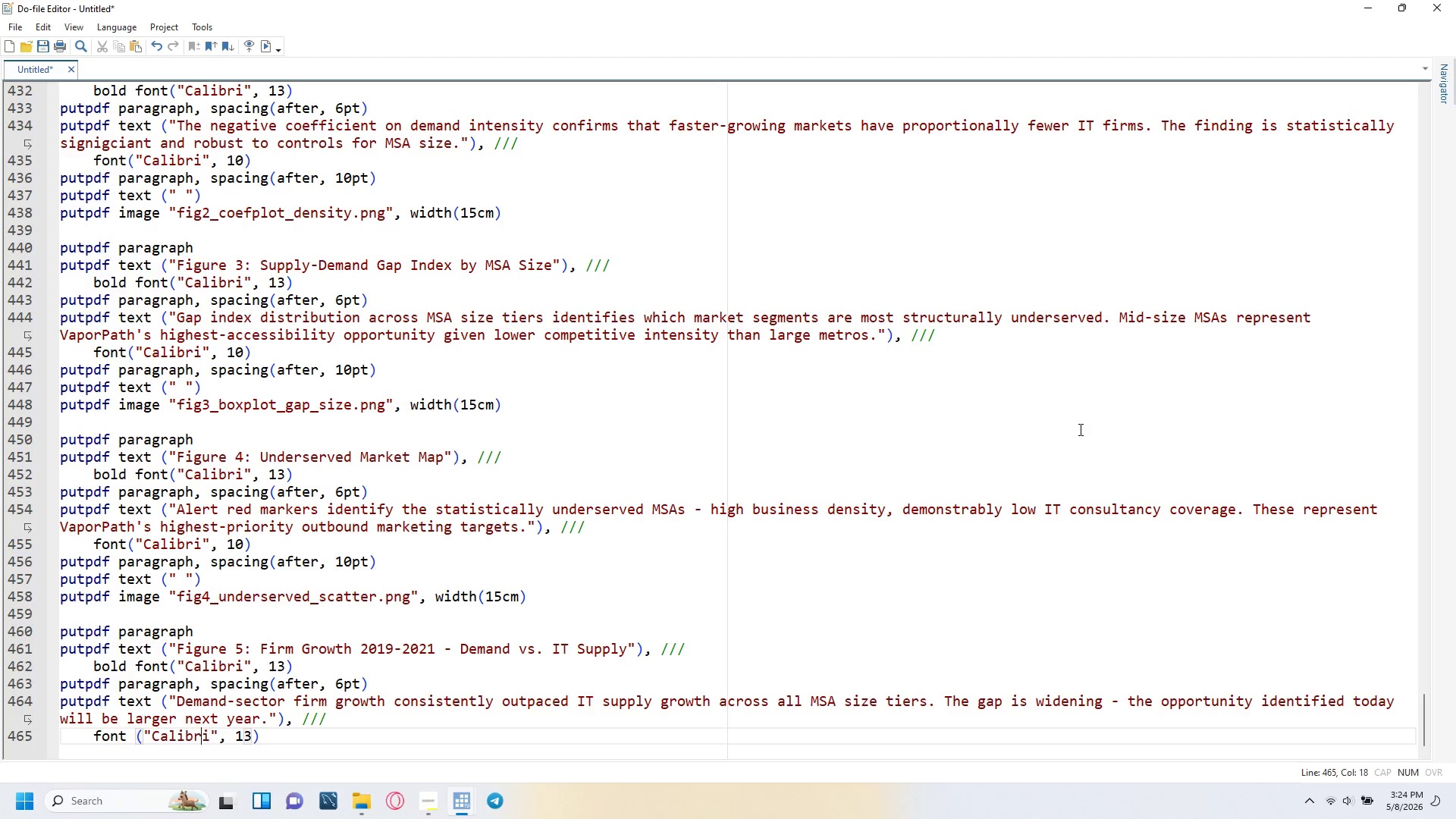 
key(ArrowLeft)
 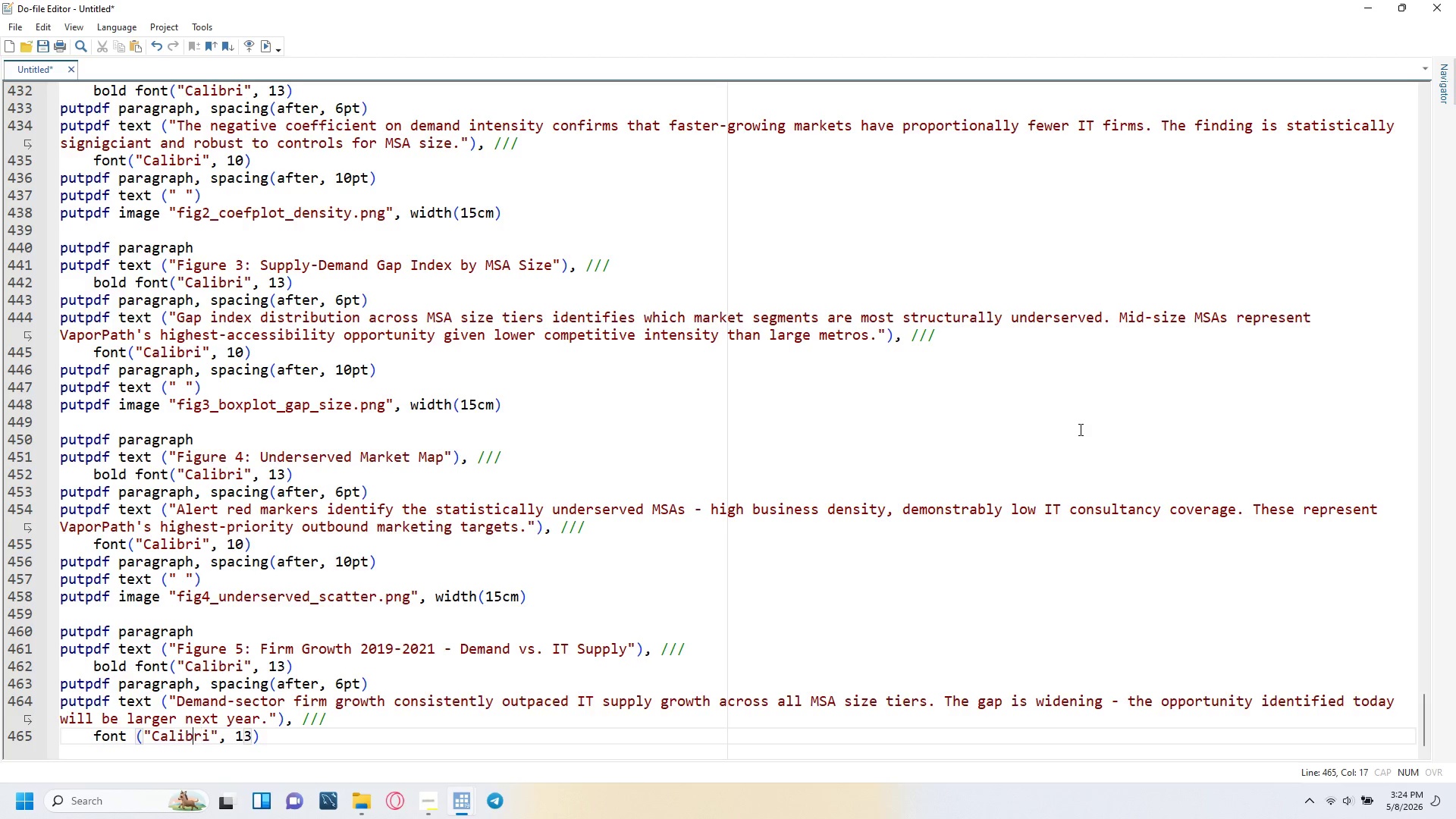 
key(ArrowLeft)
 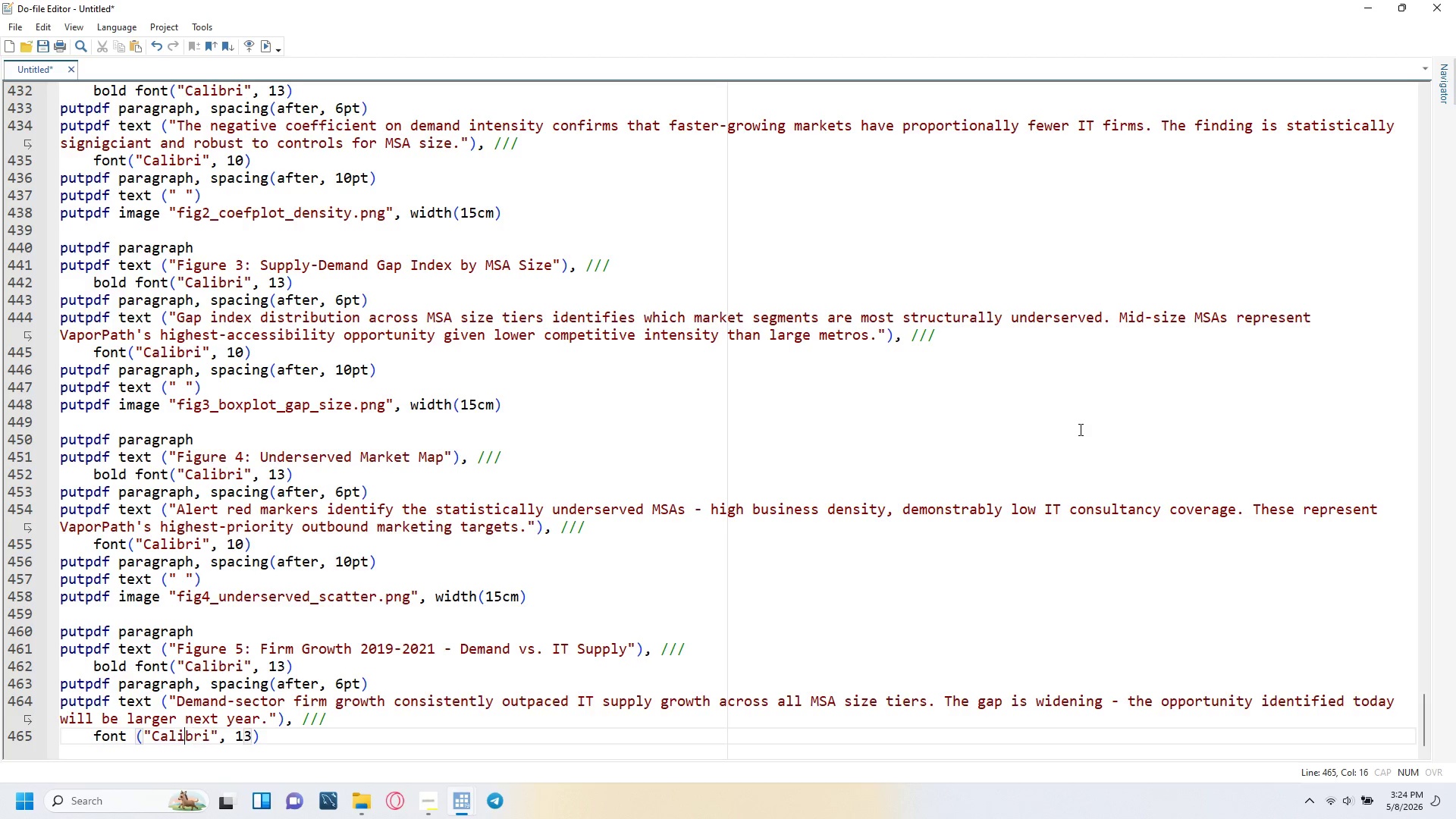 
key(ArrowLeft)
 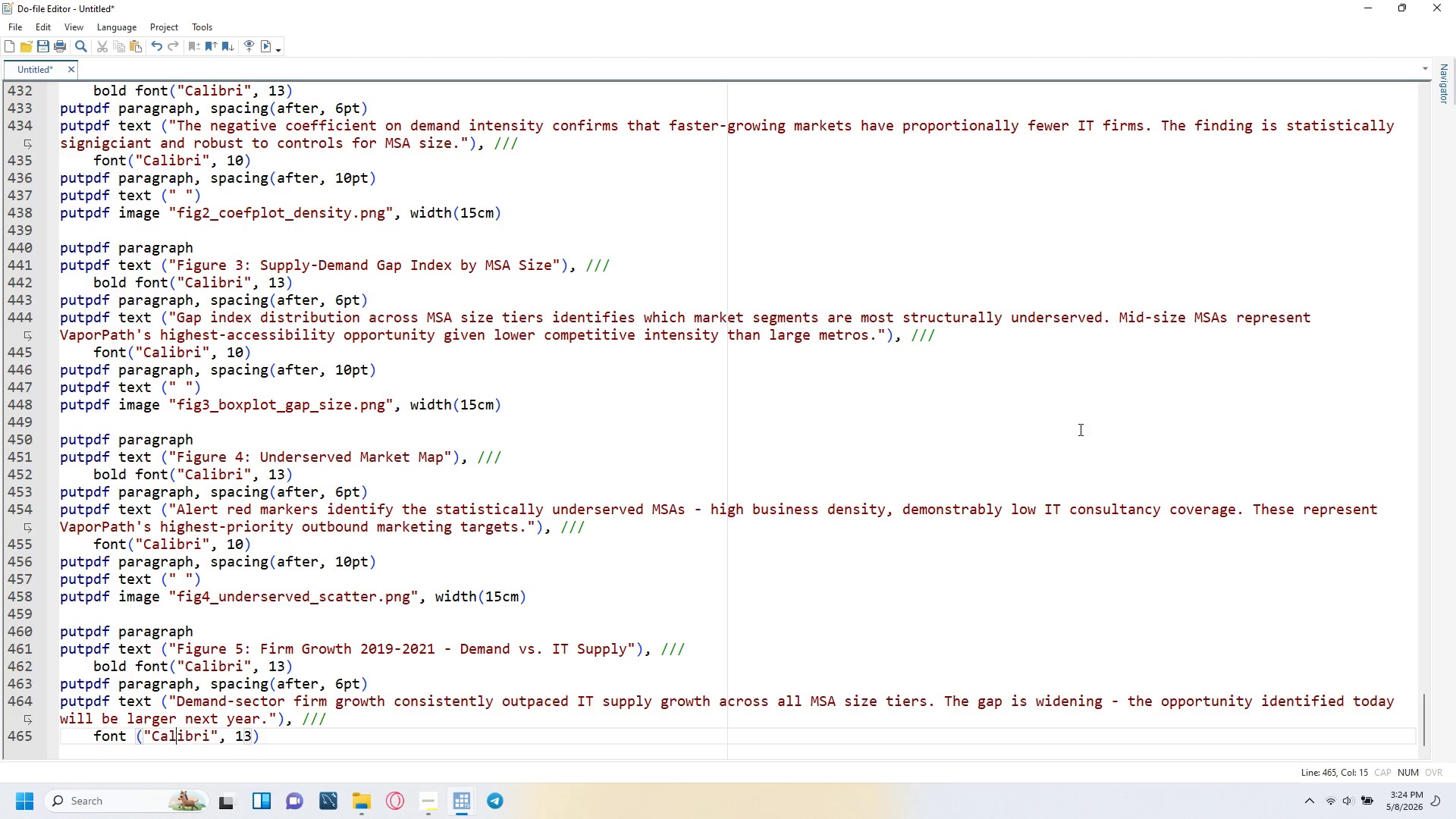 
key(ArrowLeft)
 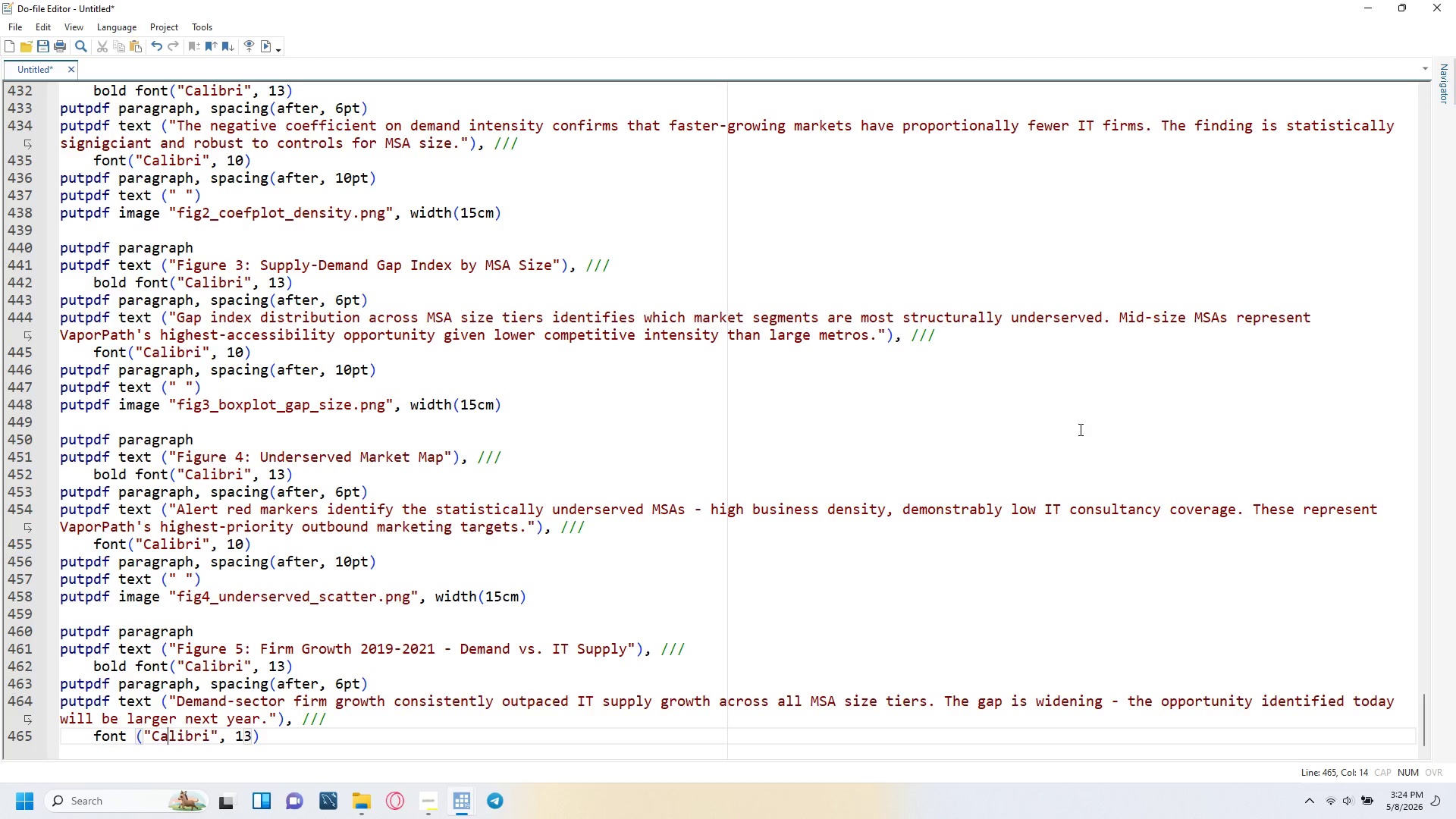 
key(ArrowLeft)
 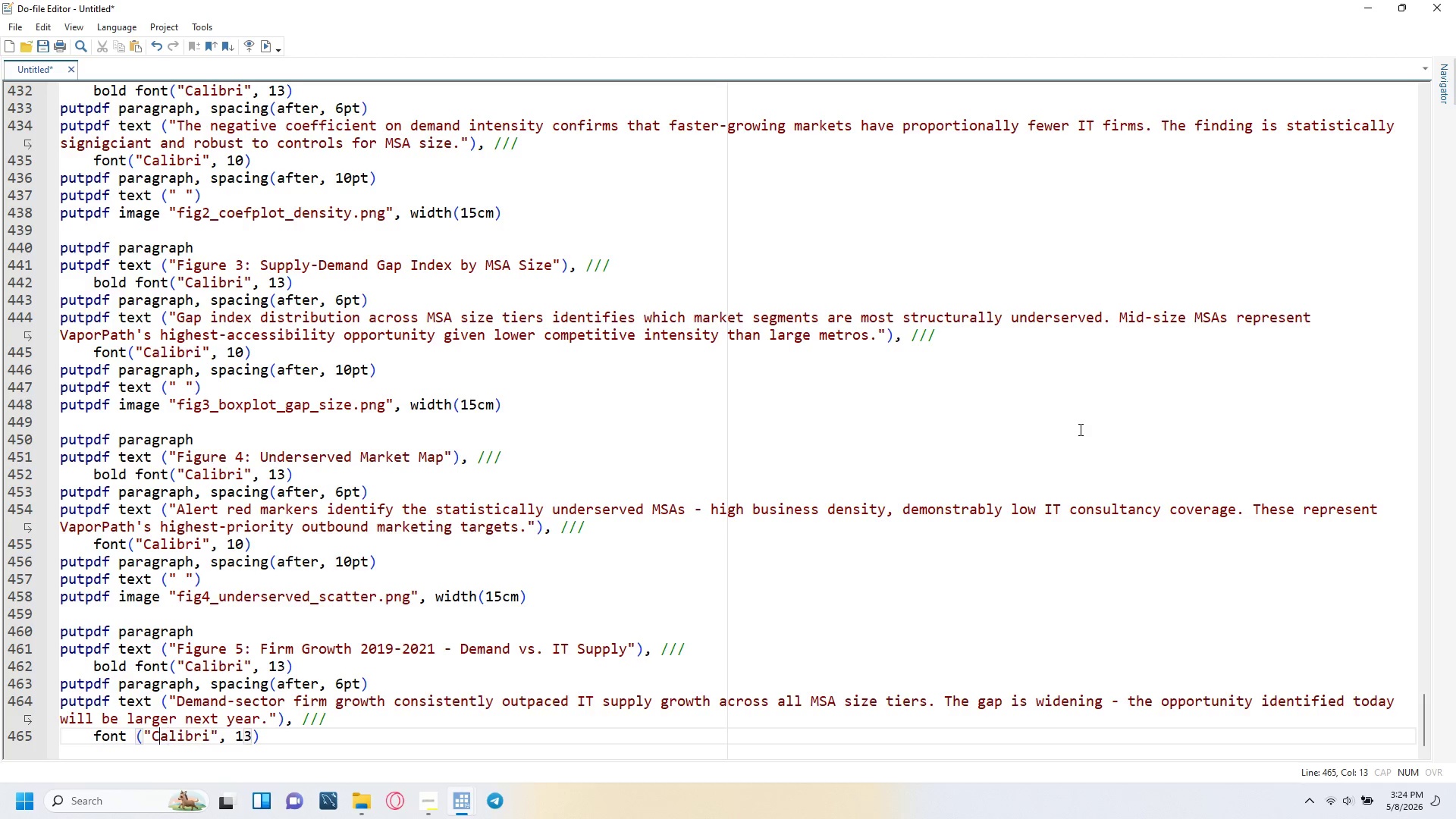 
key(ArrowLeft)
 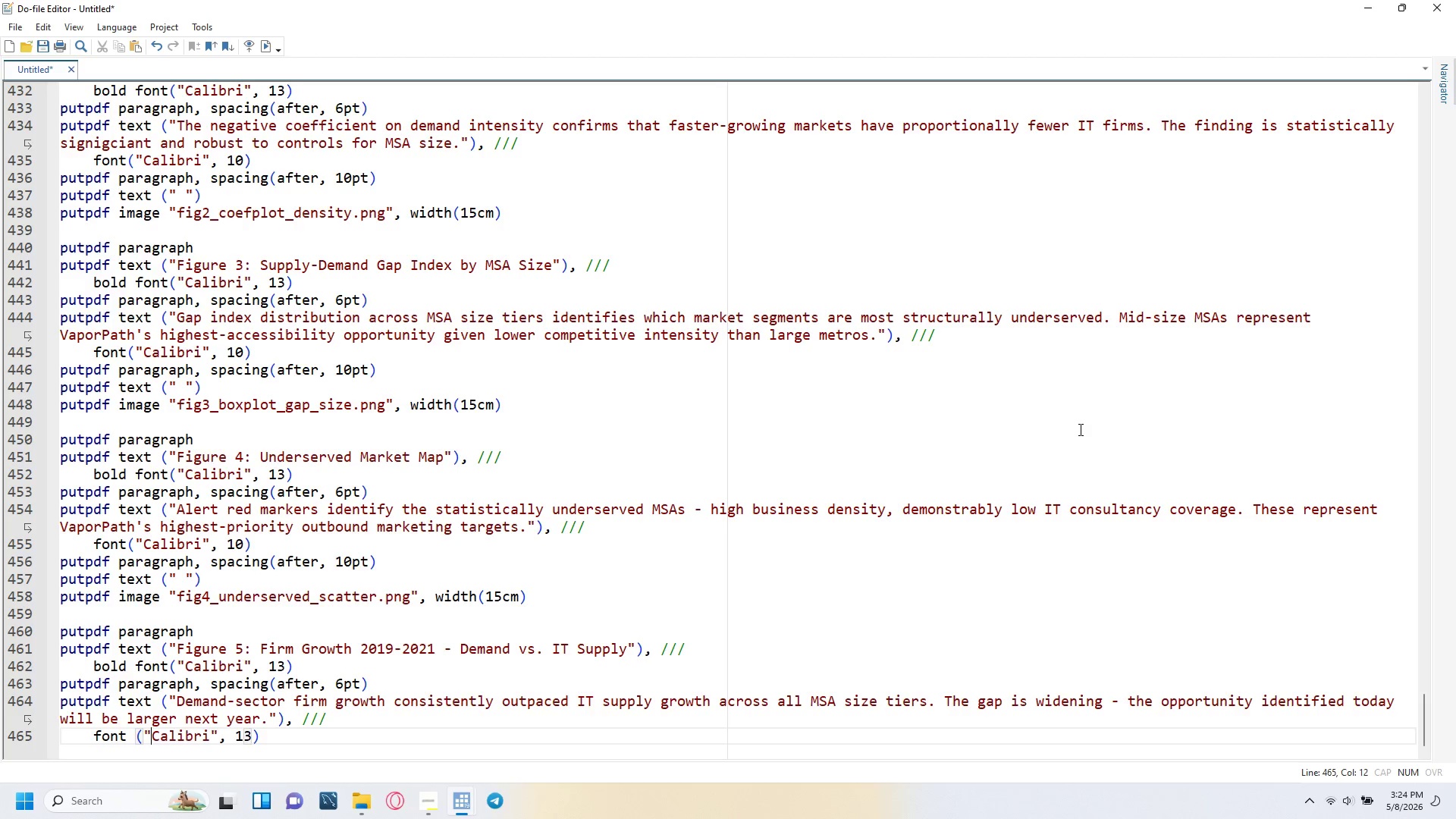 
key(ArrowLeft)
 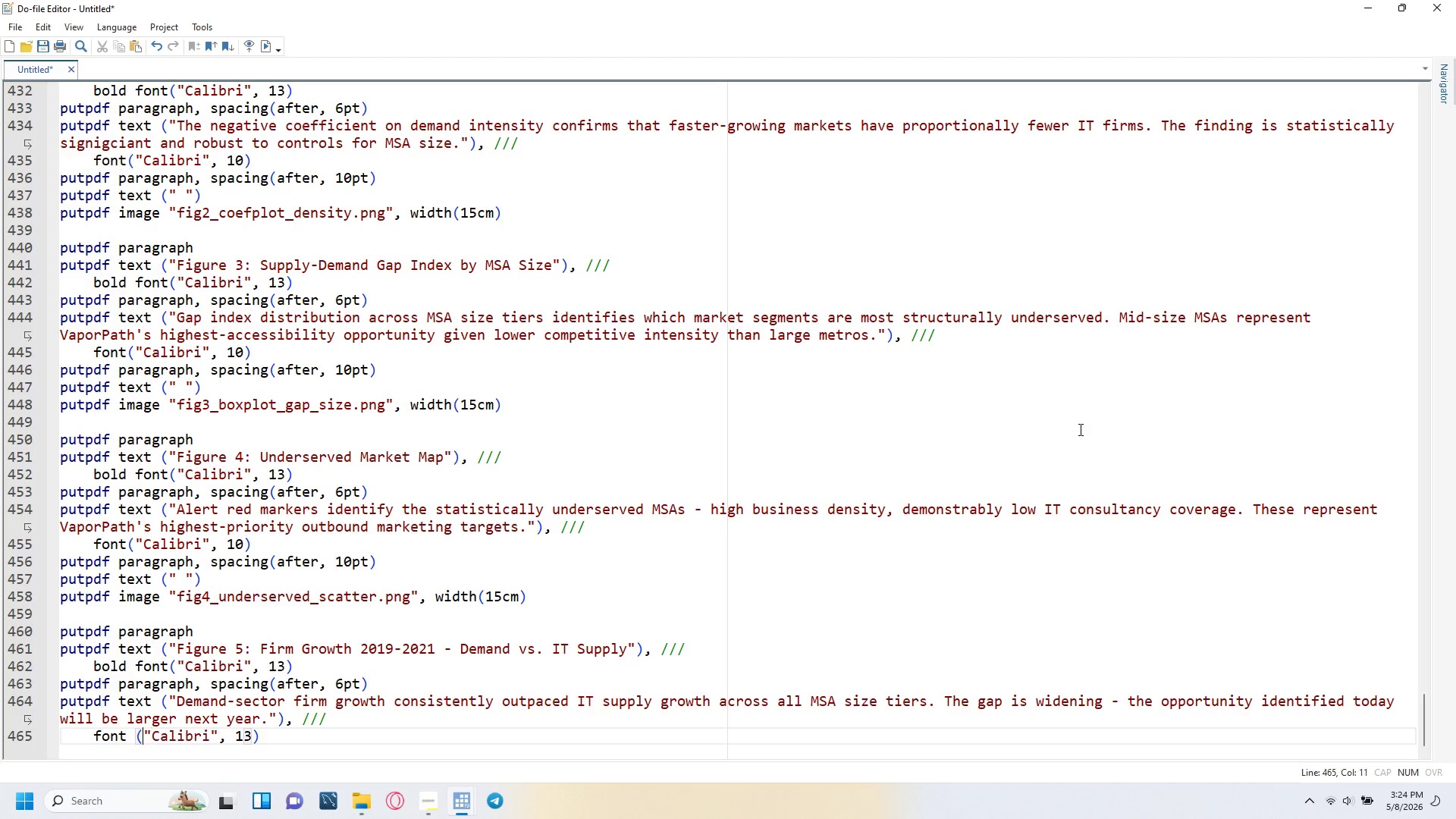 
key(ArrowLeft)
 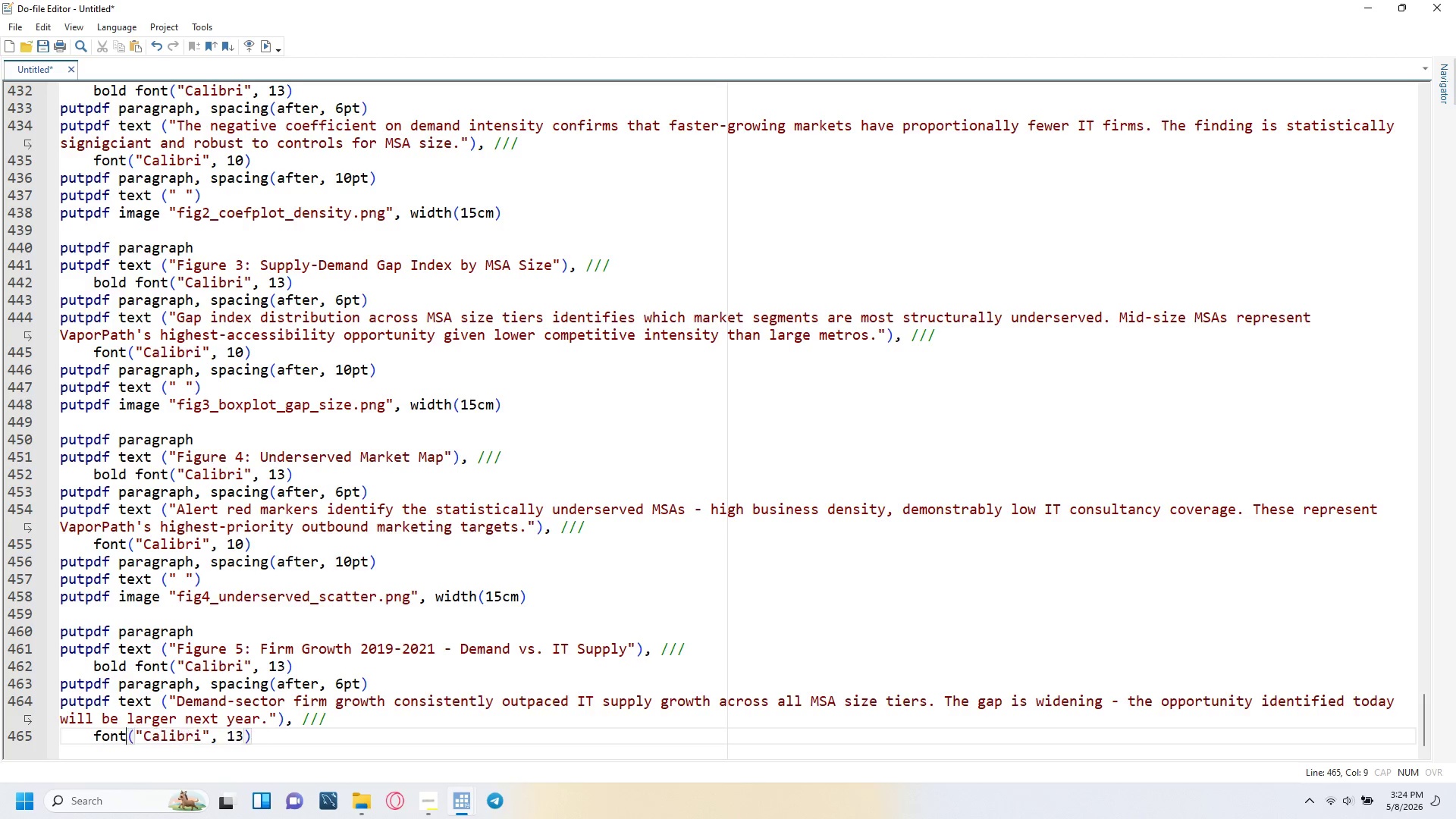 
key(Backspace)
 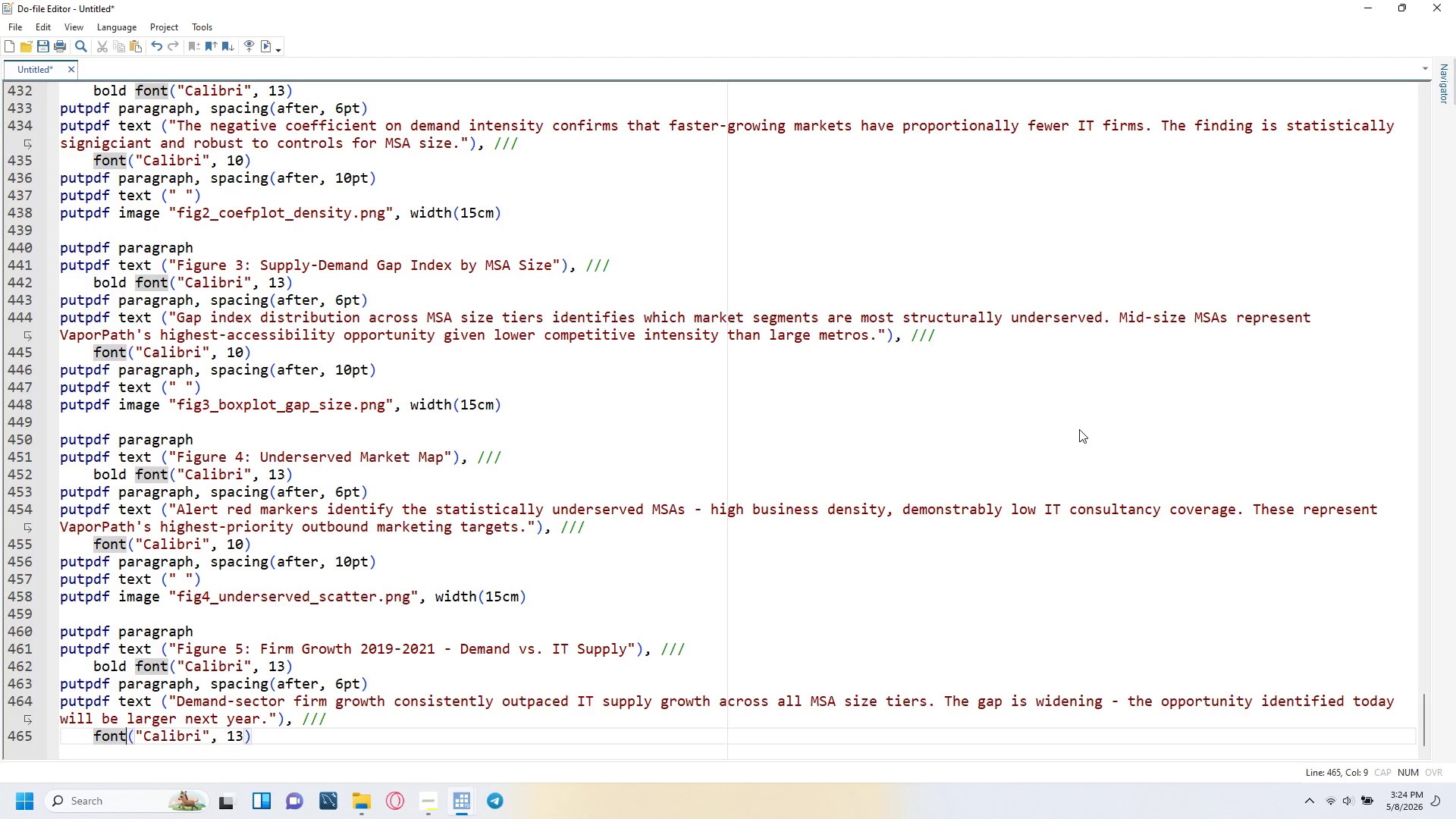 
key(ArrowRight)
 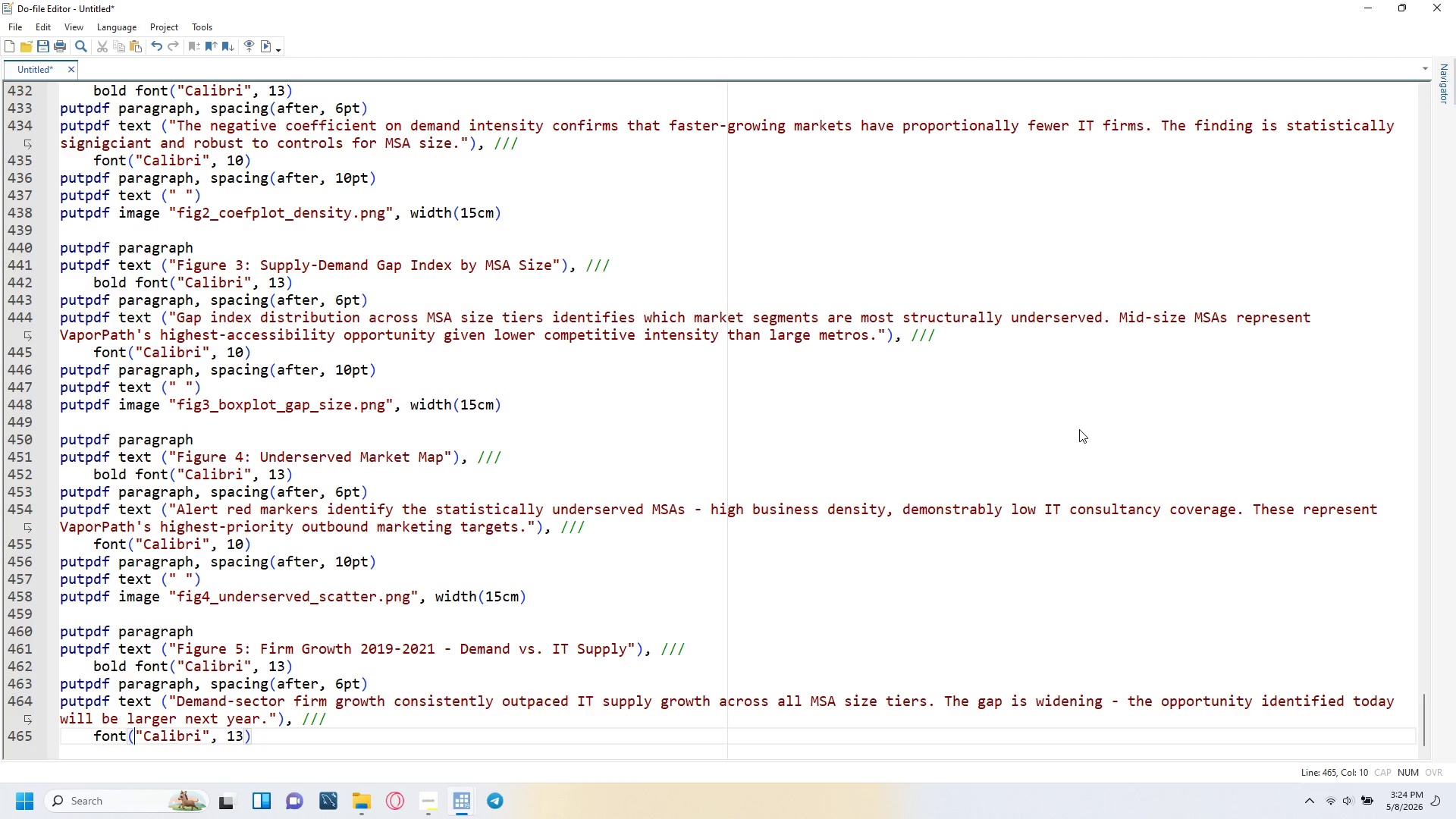 
key(ArrowRight)
 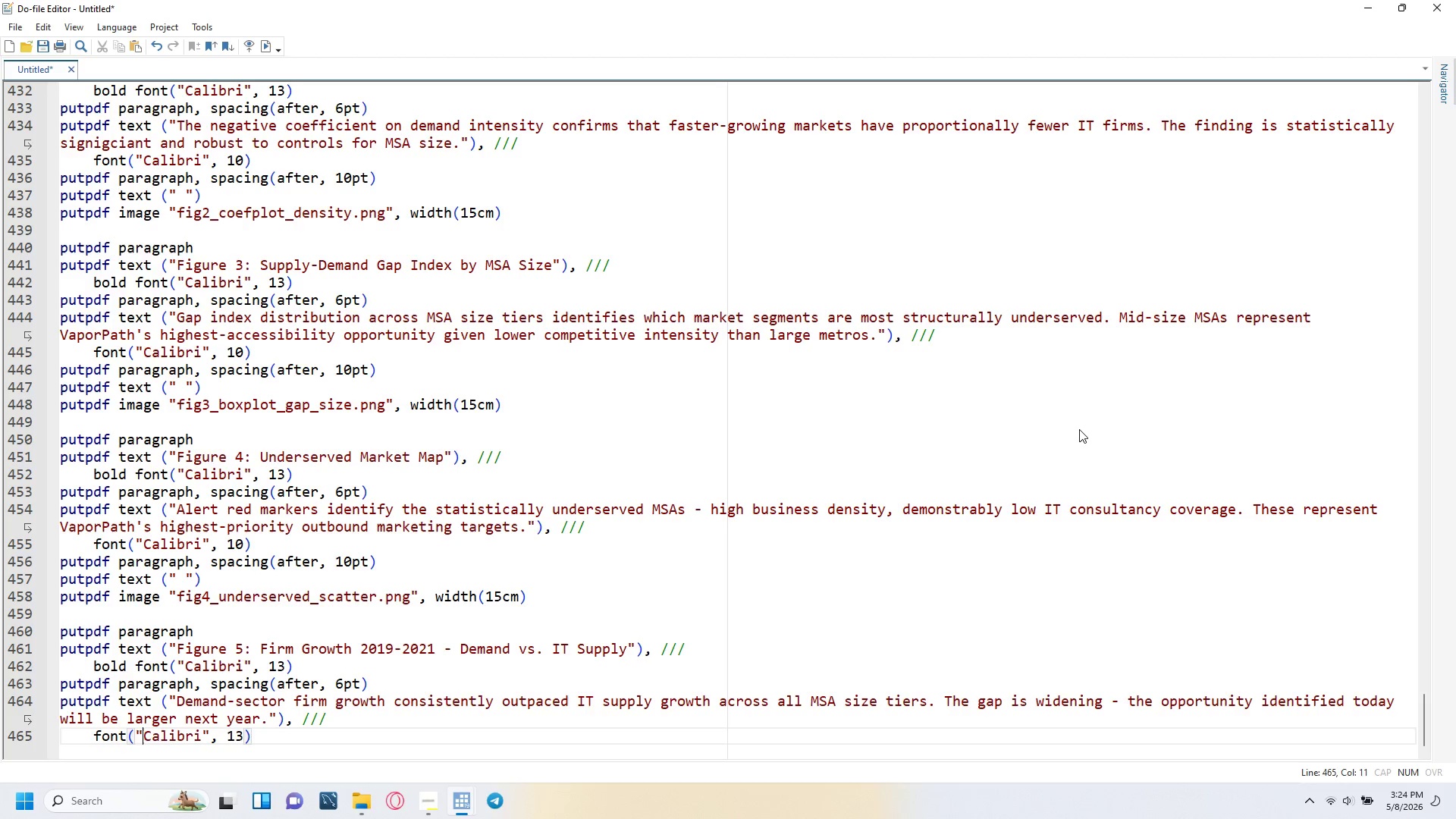 
key(ArrowRight)
 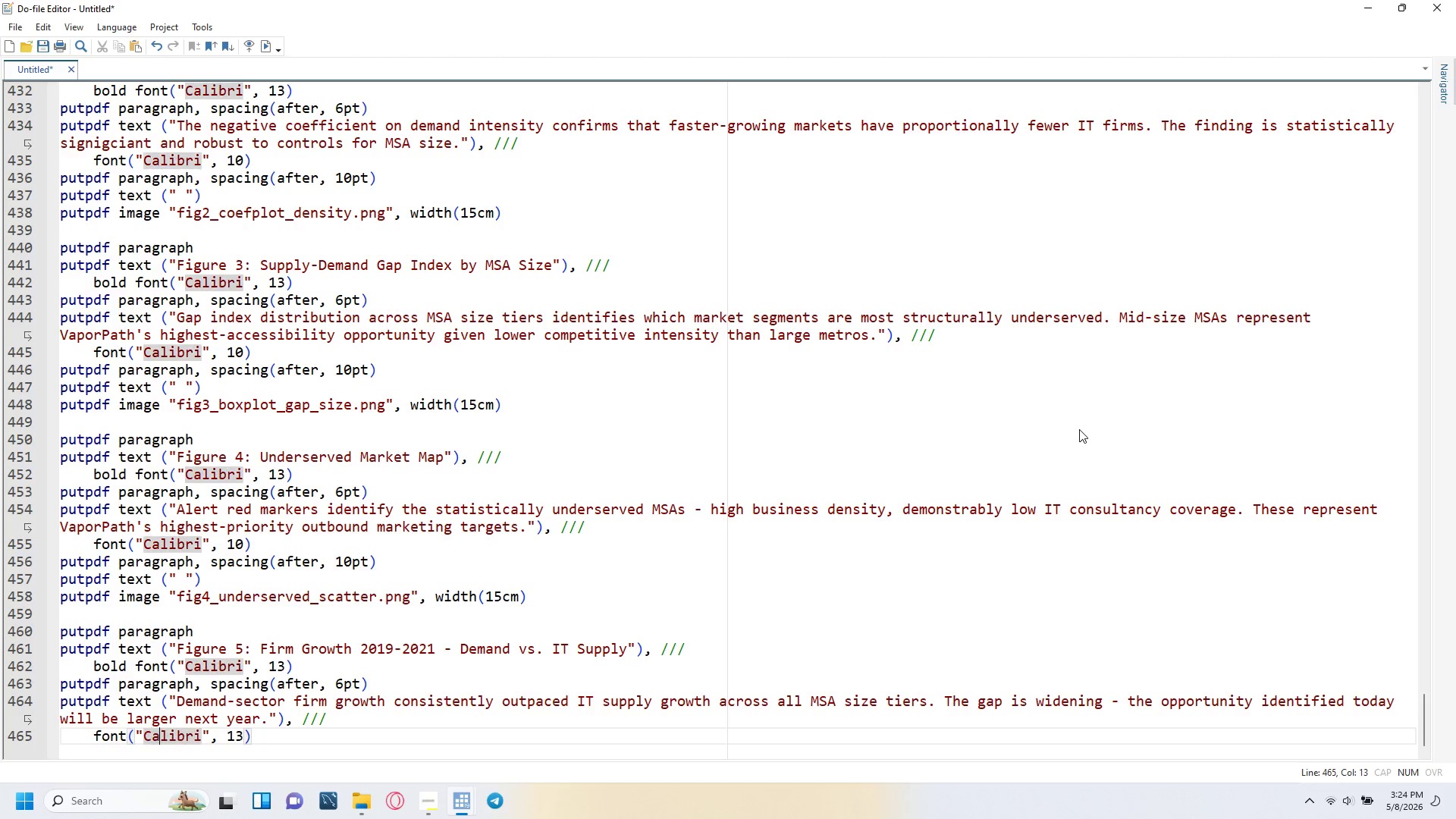 
hold_key(key=ArrowRight, duration=0.42)
 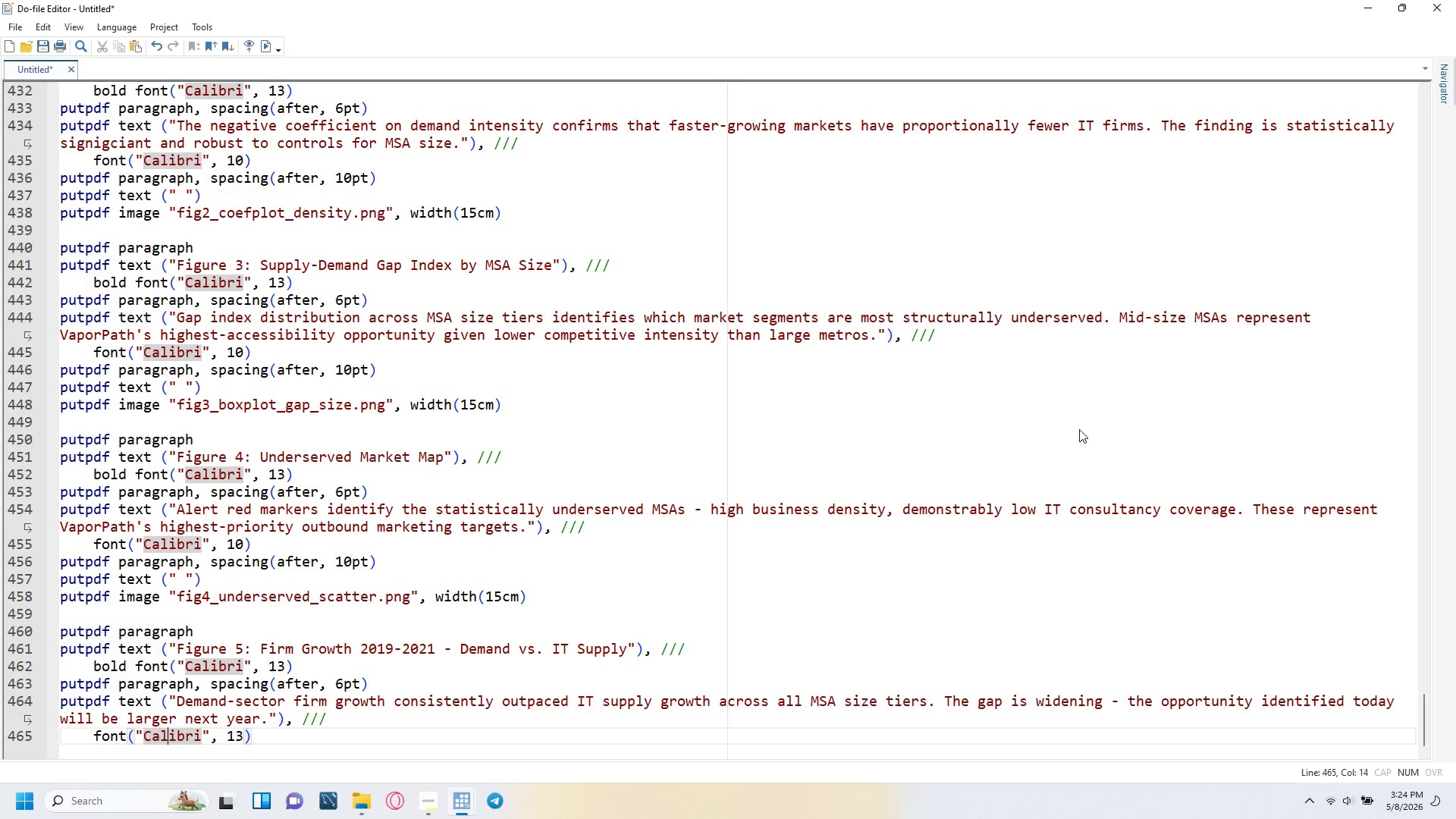 
key(ArrowRight)
 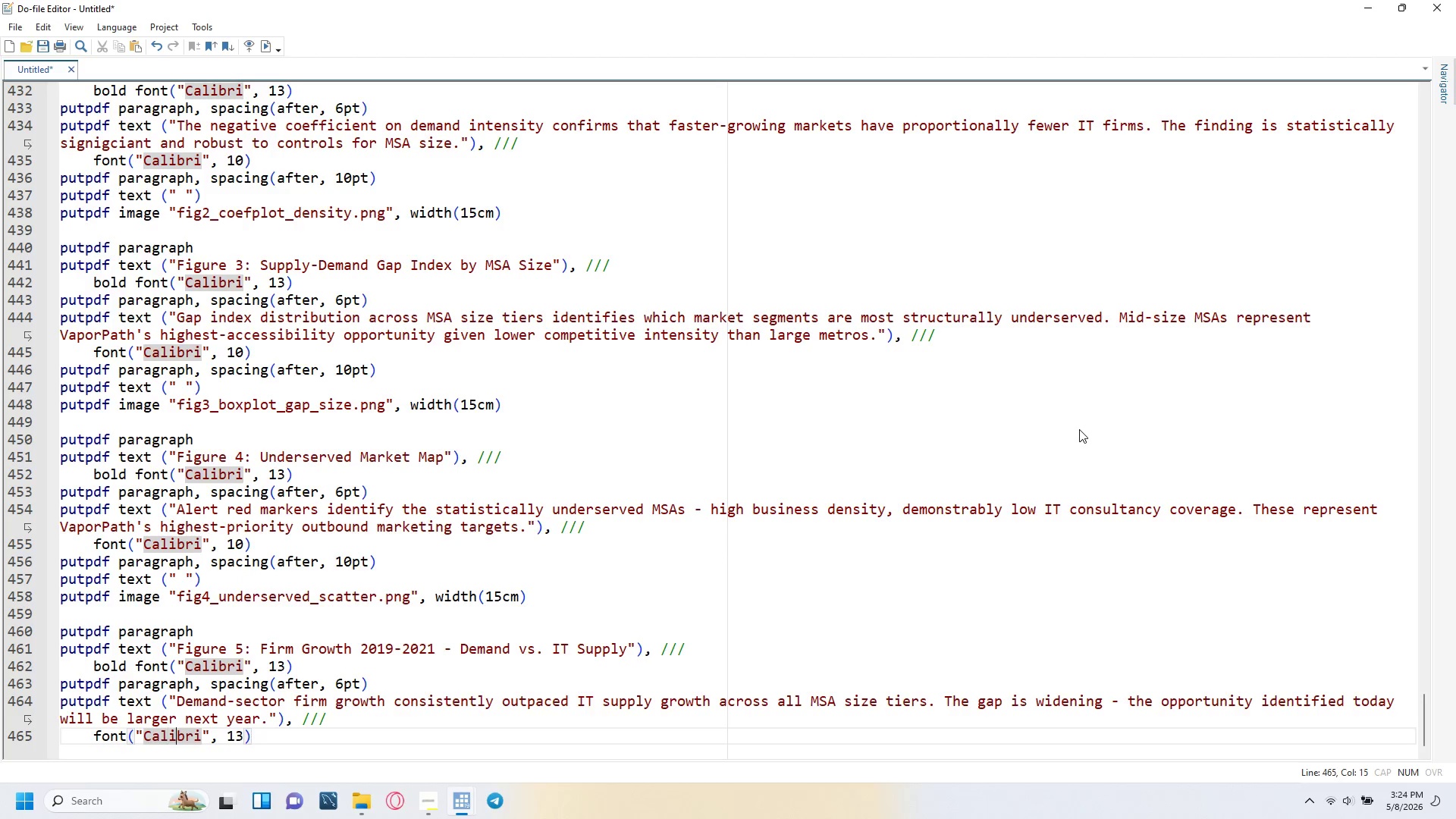 
key(ArrowRight)
 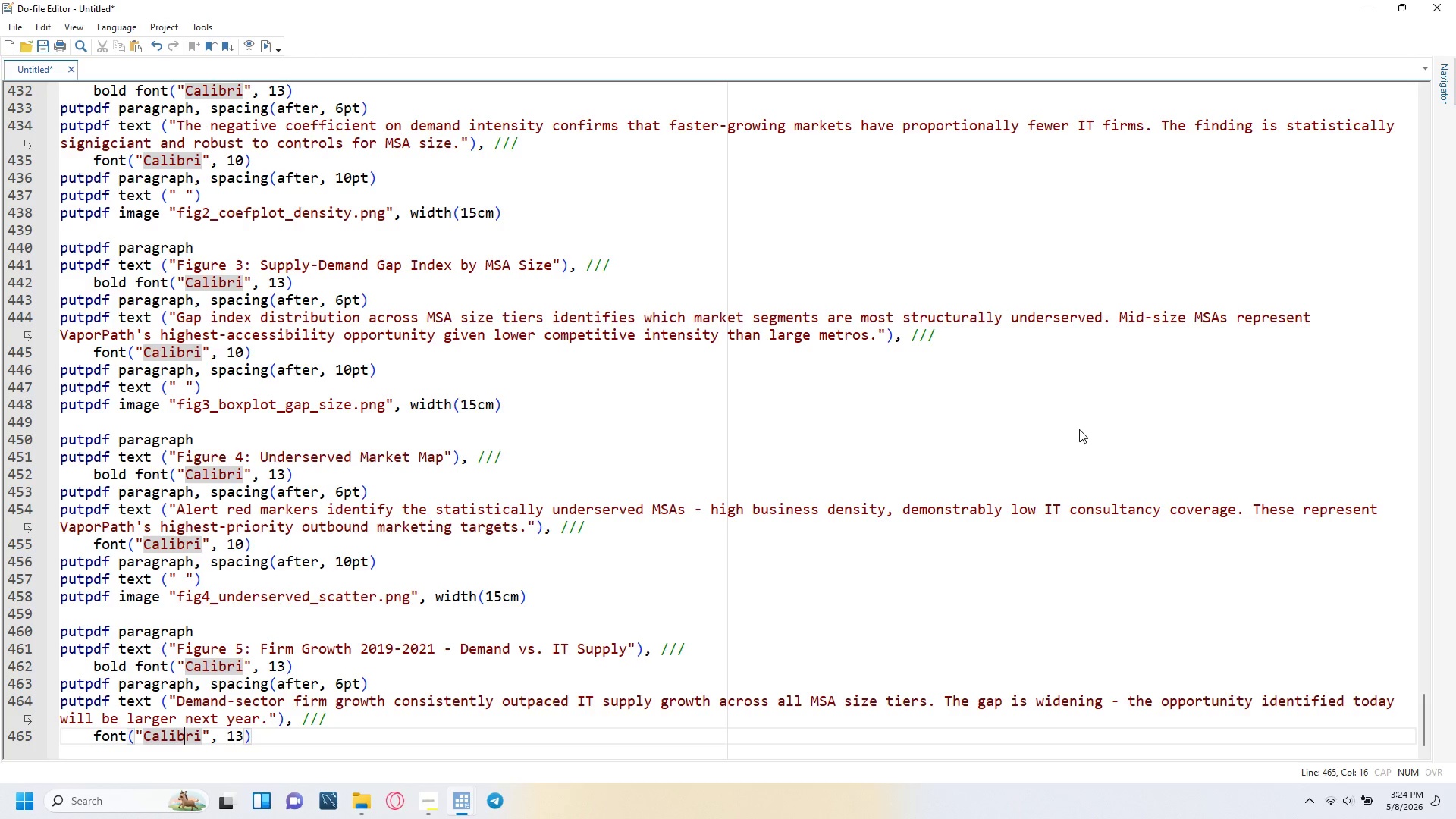 
key(ArrowRight)
 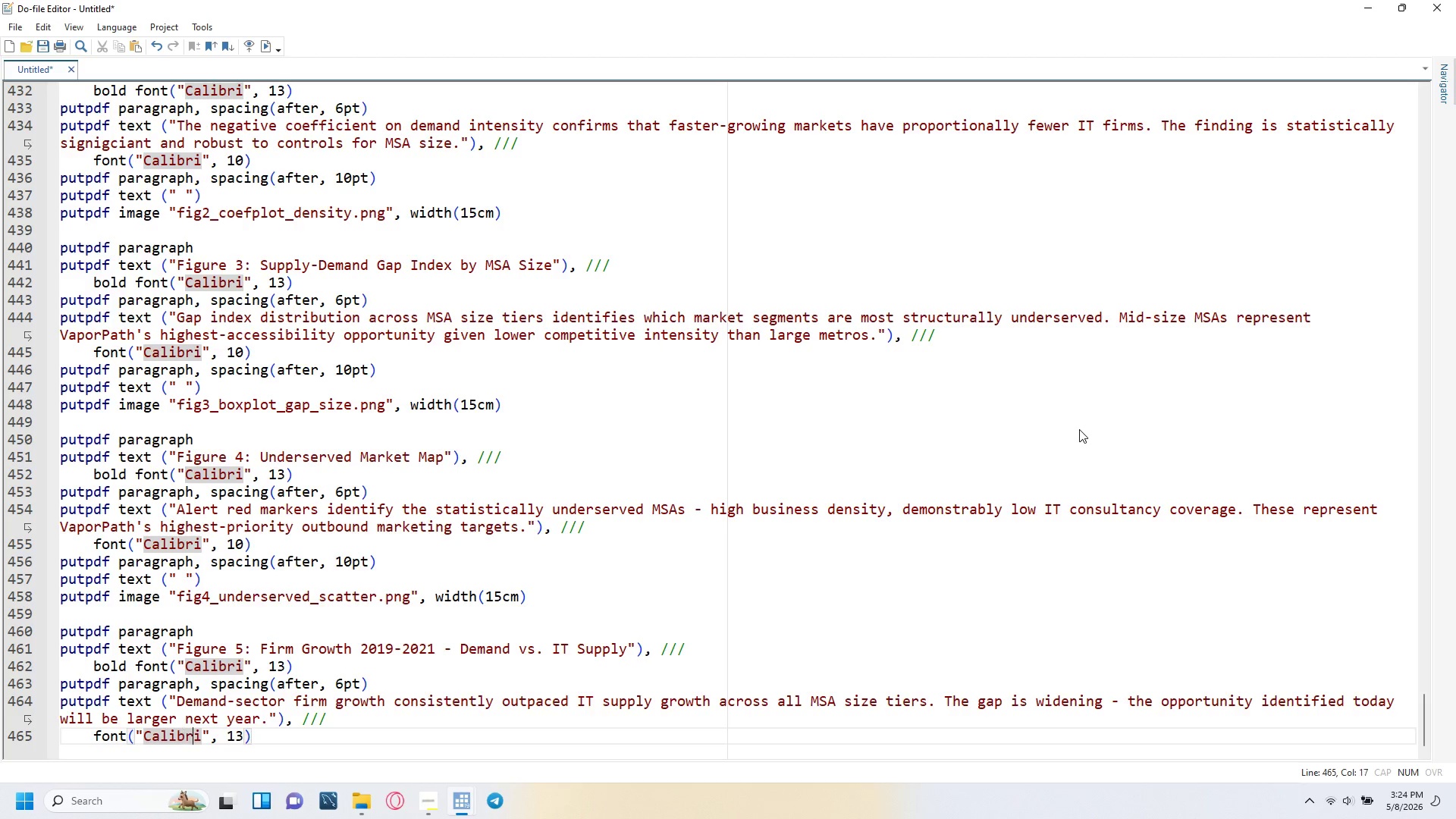 
key(ArrowRight)
 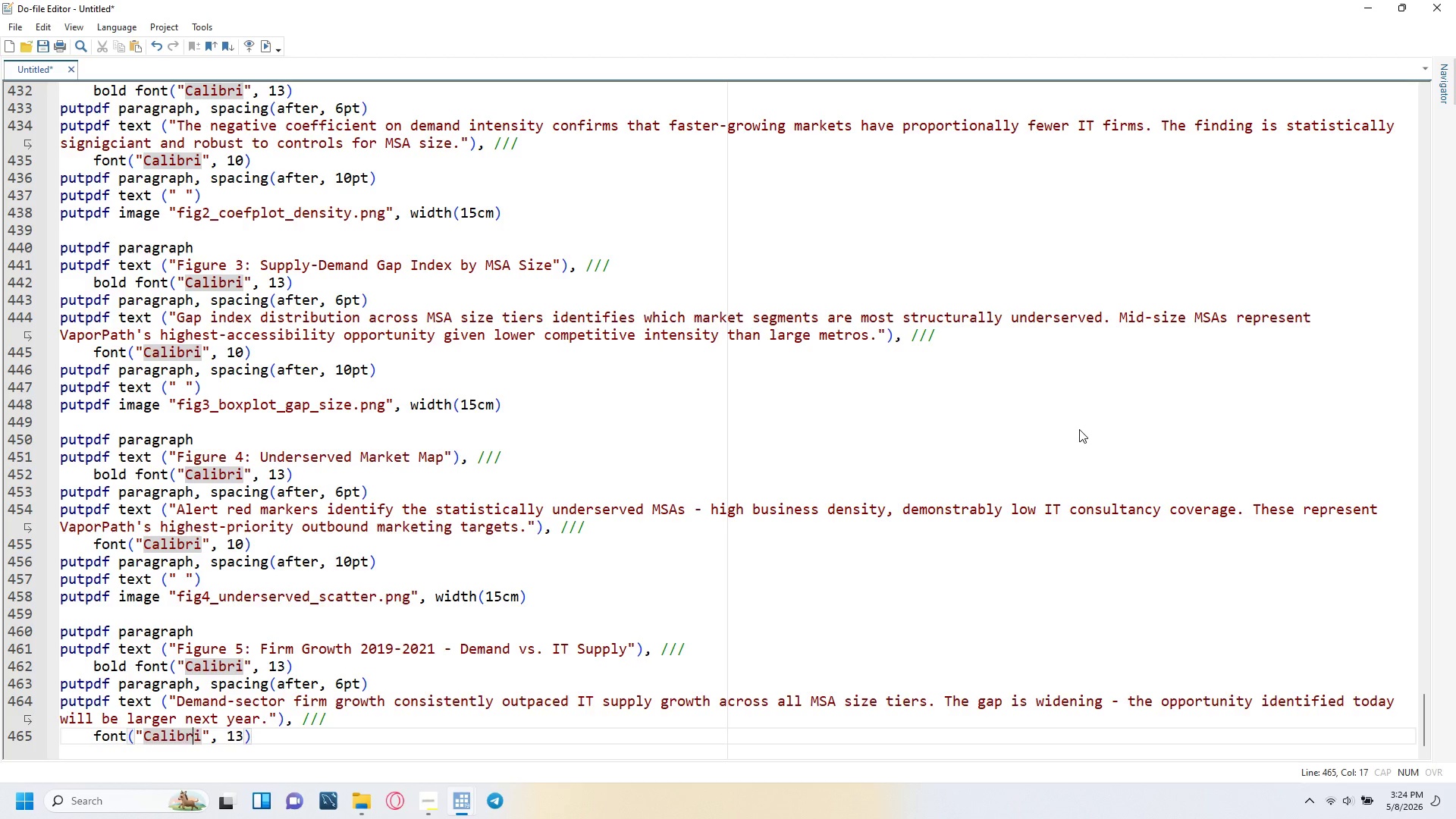 
key(ArrowRight)
 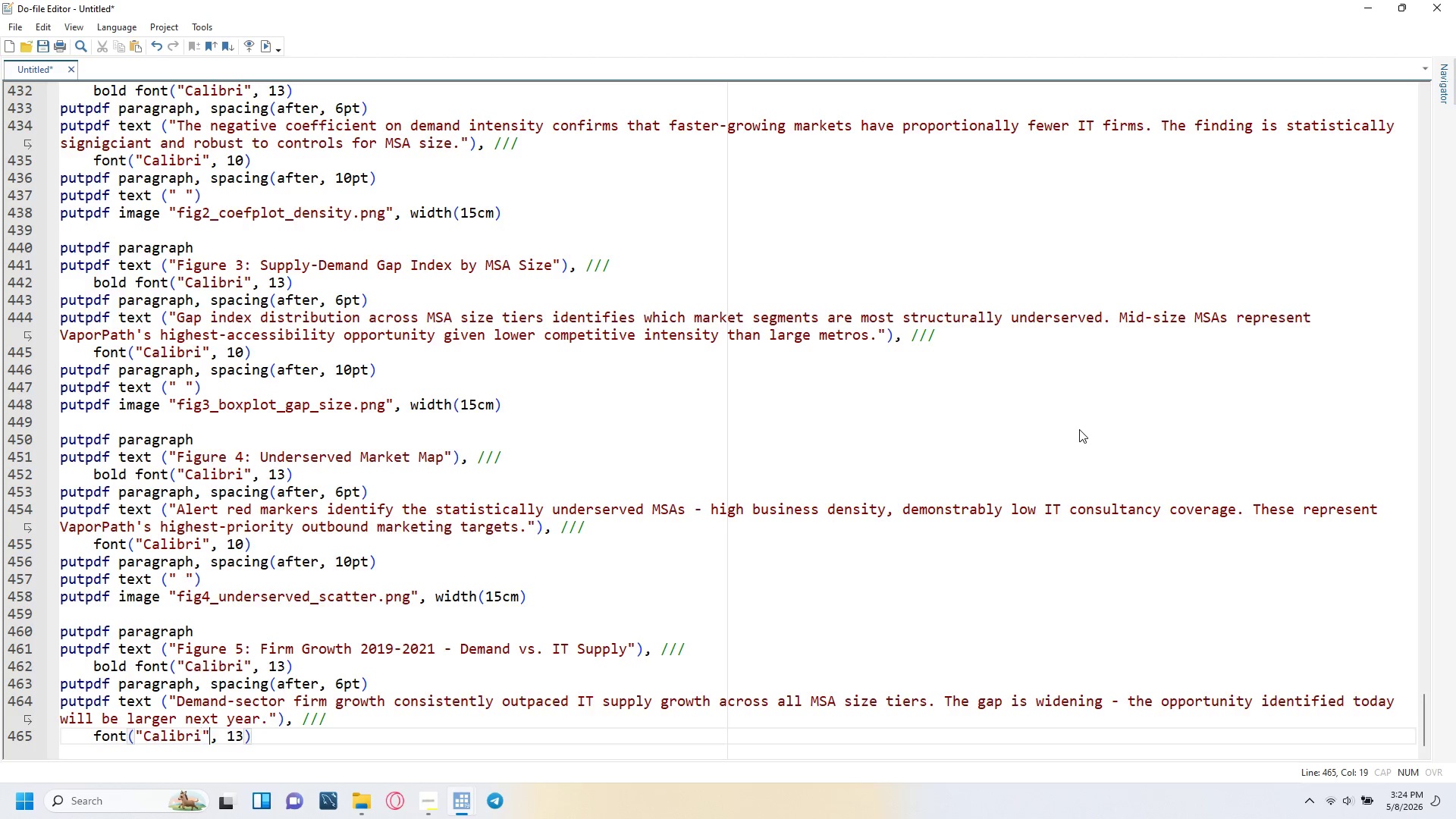 
key(ArrowRight)
 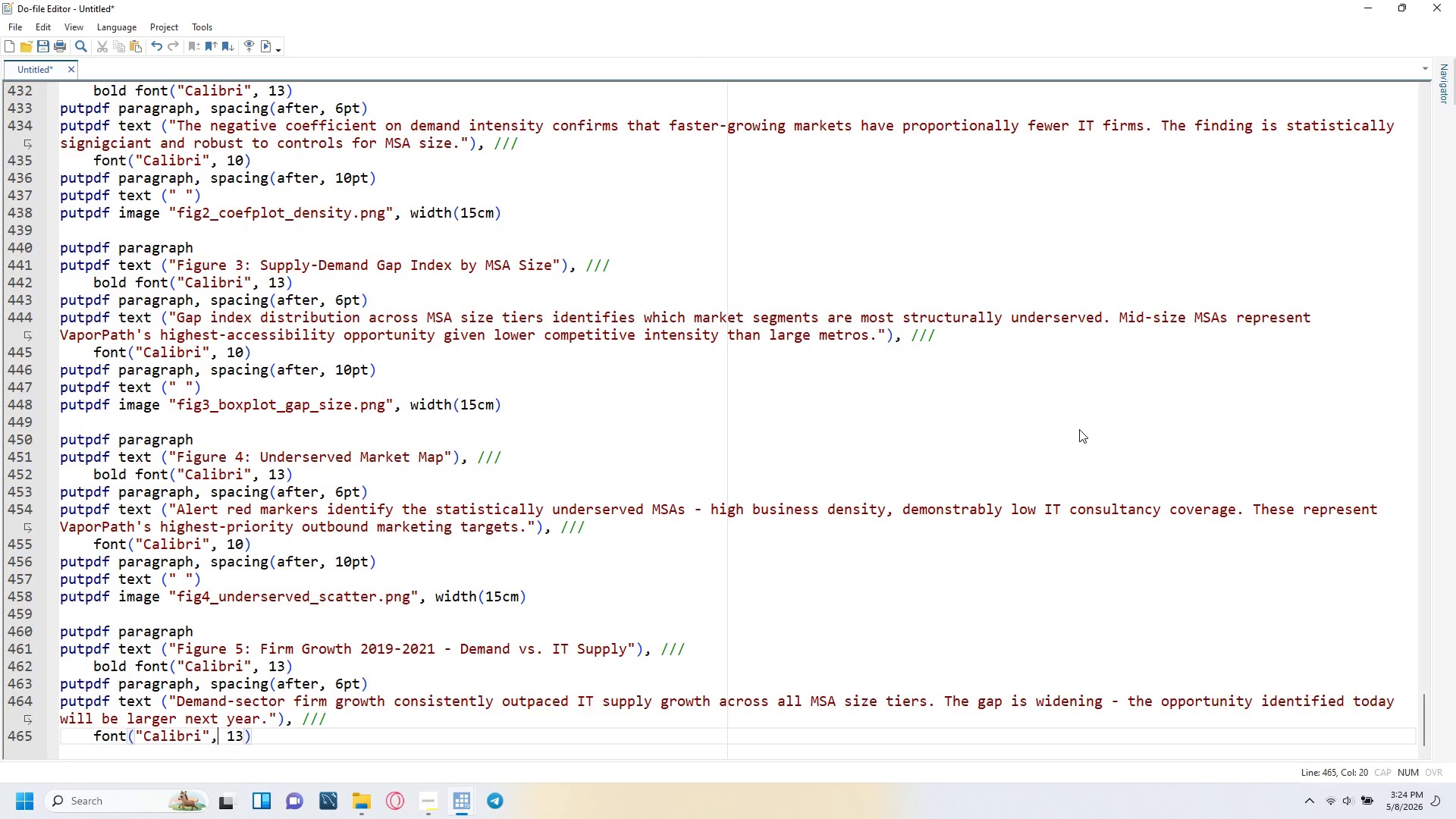 
key(ArrowRight)
 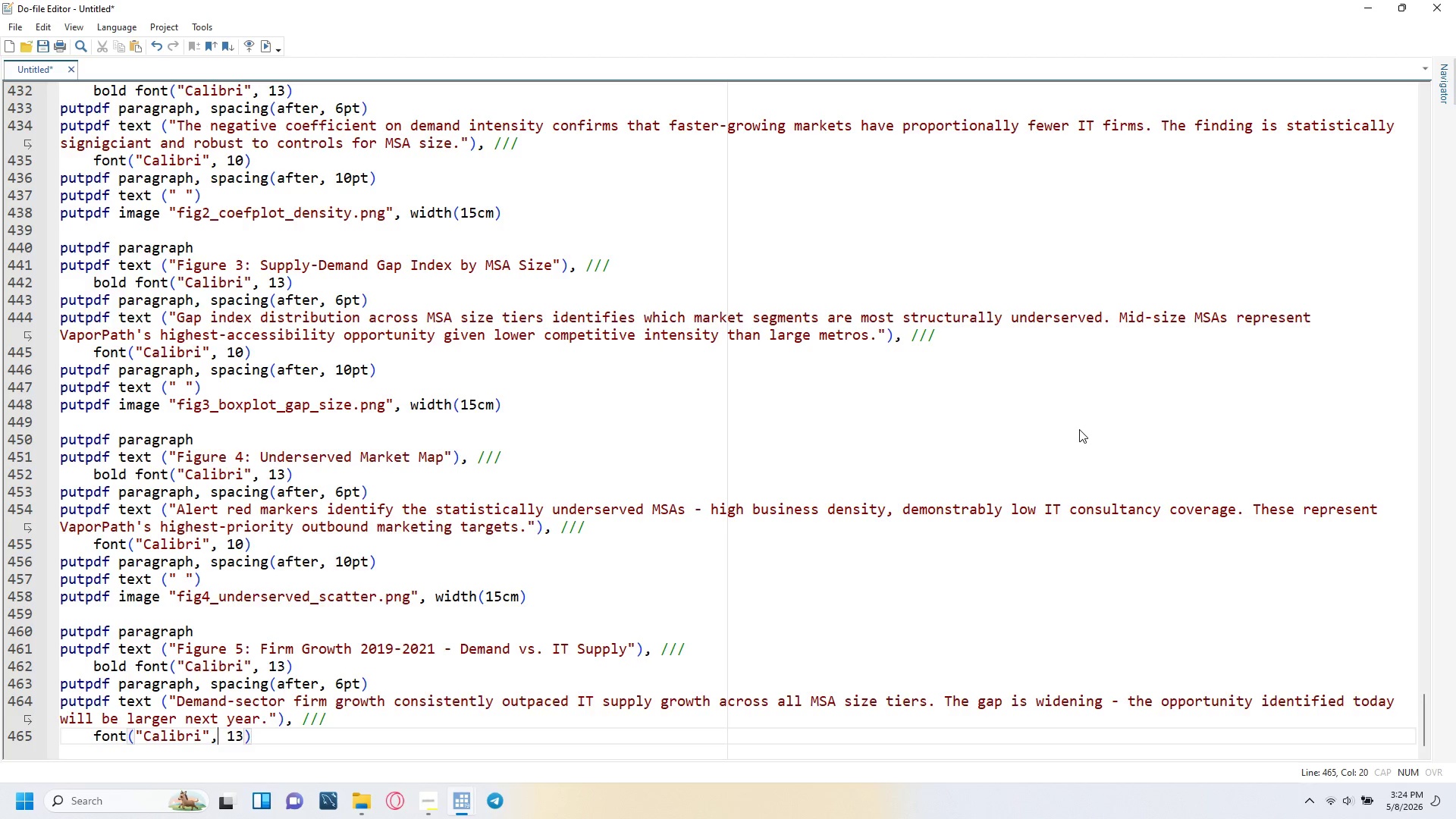 
key(ArrowRight)
 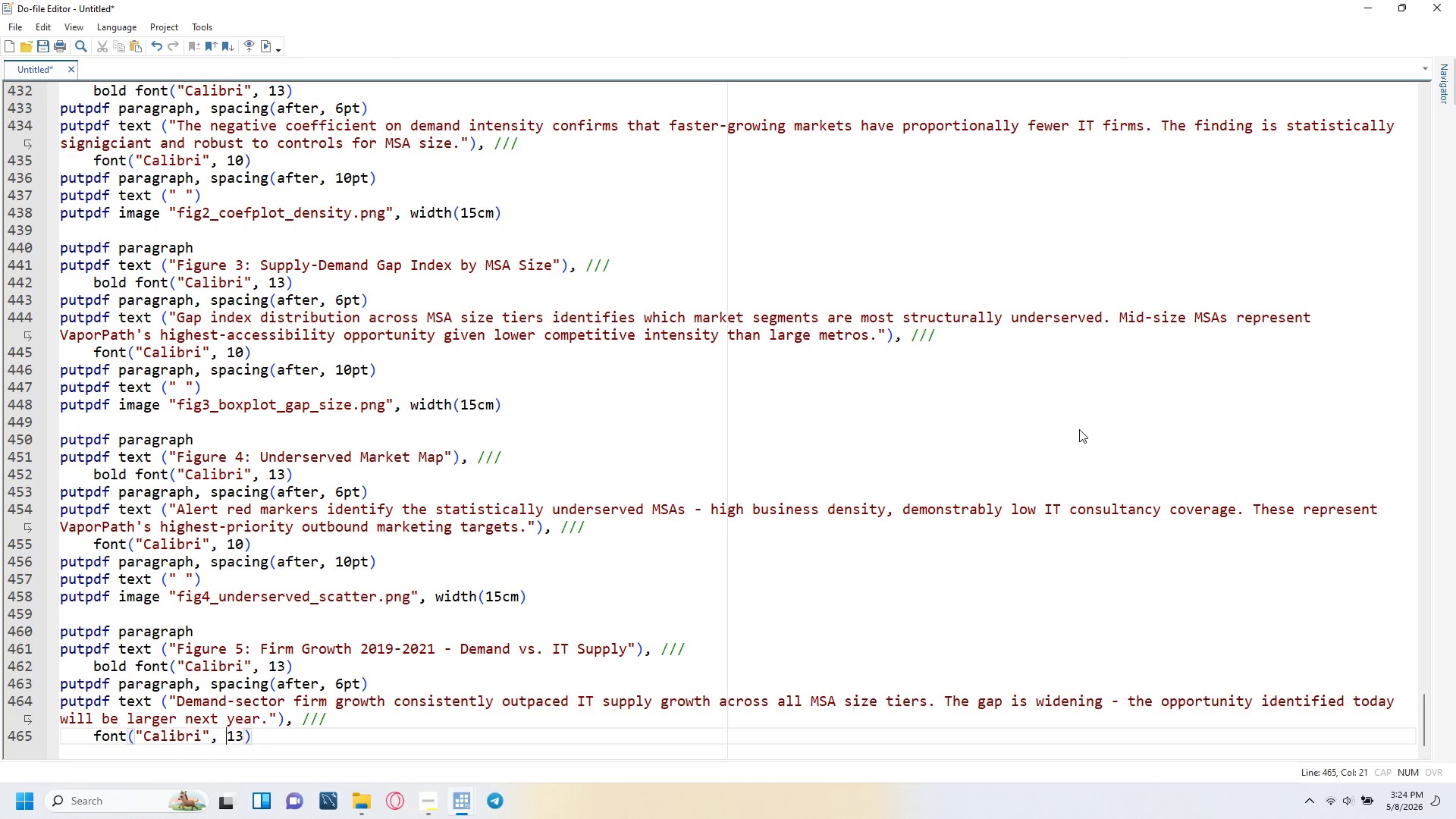 
key(ArrowRight)
 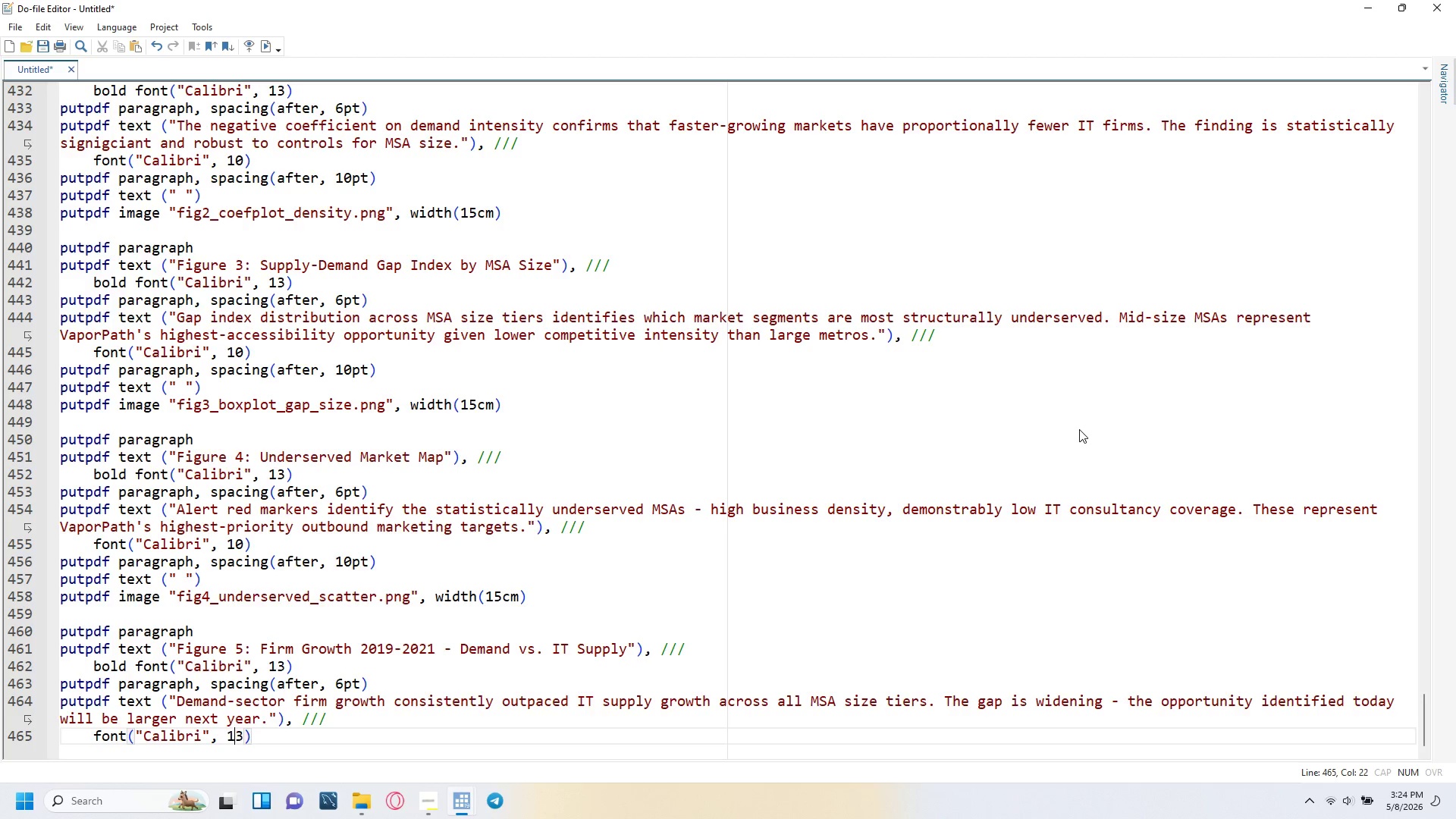 
key(ArrowRight)
 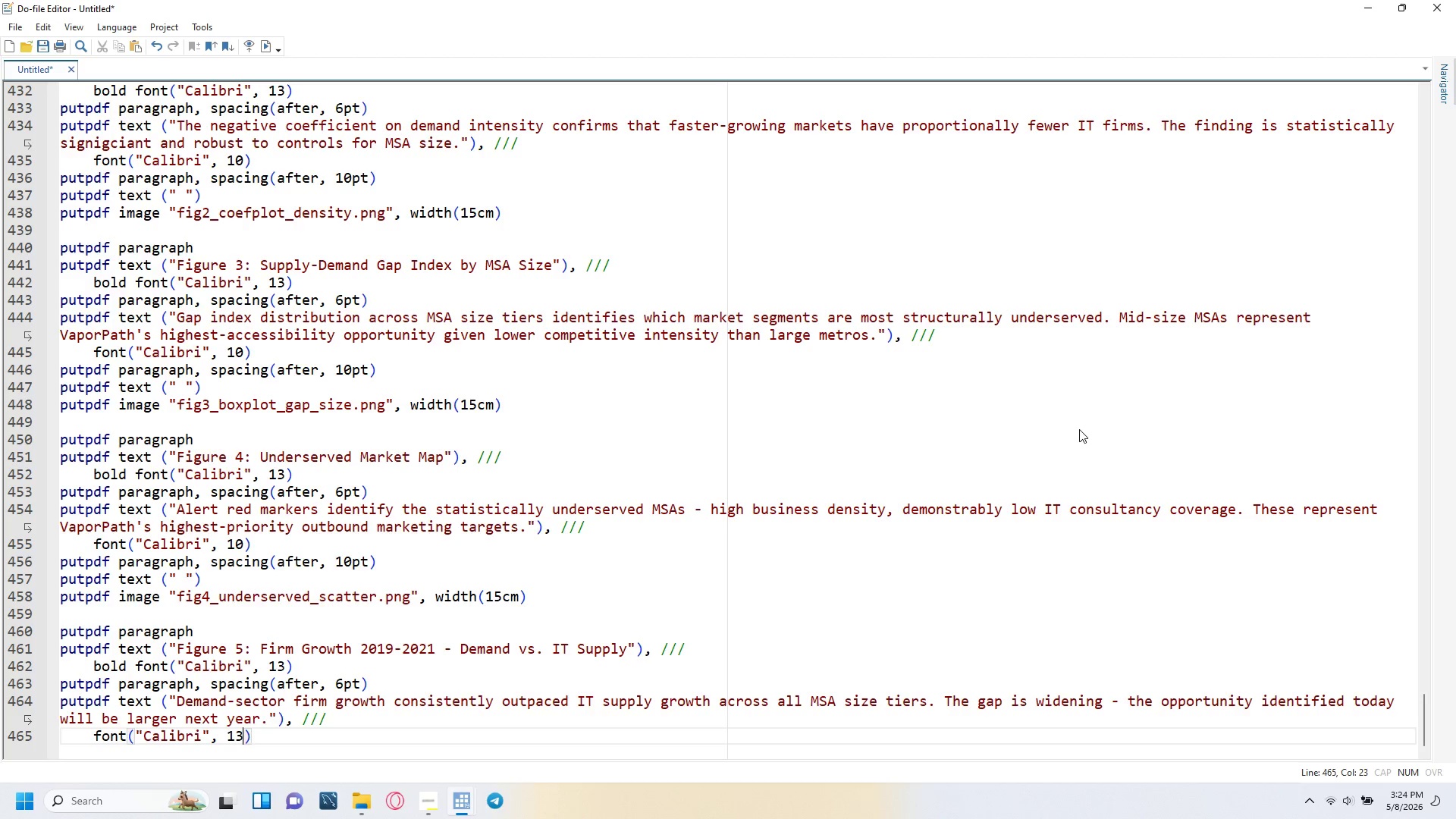 
key(ArrowRight)
 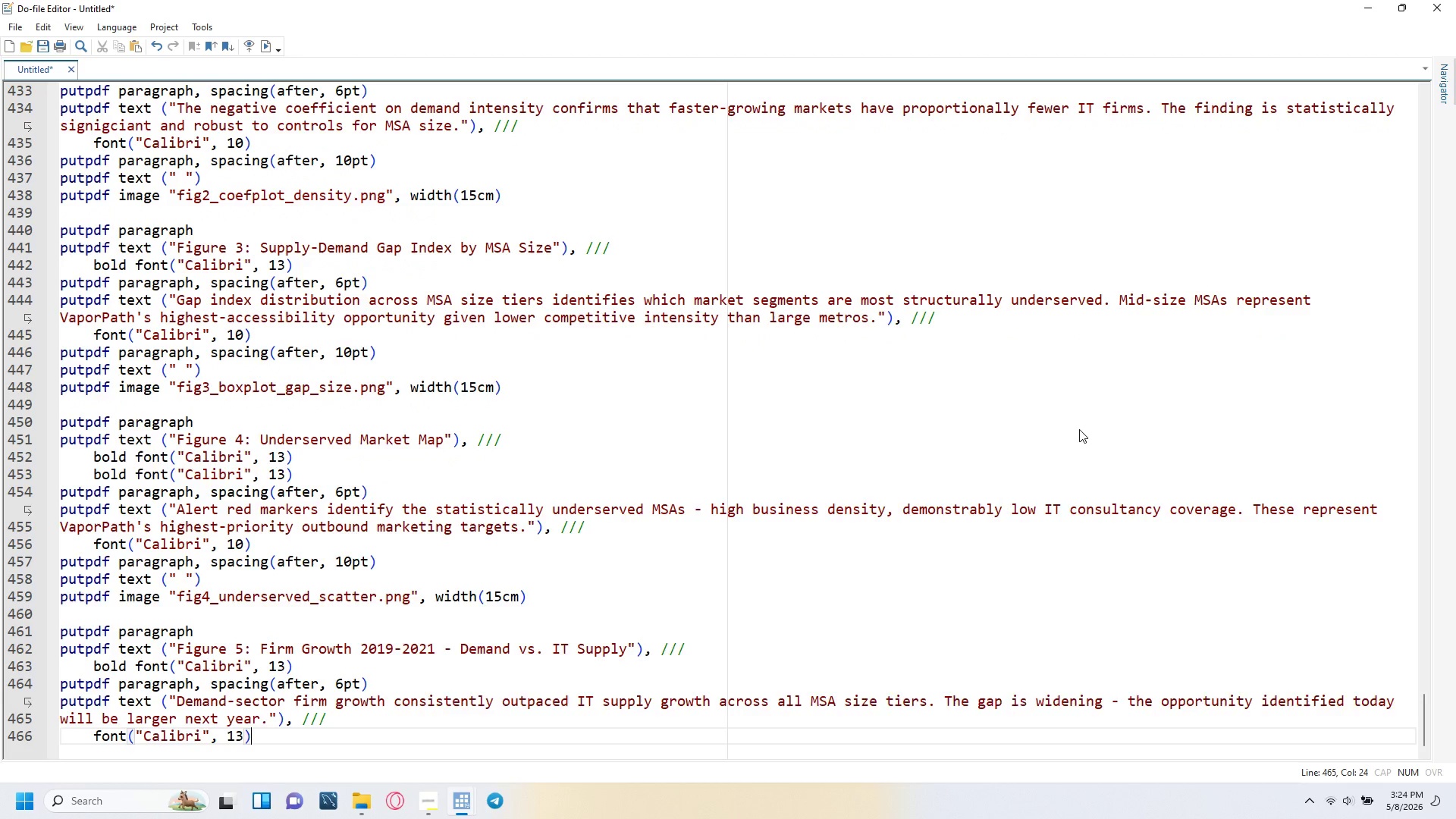 
key(Enter)
 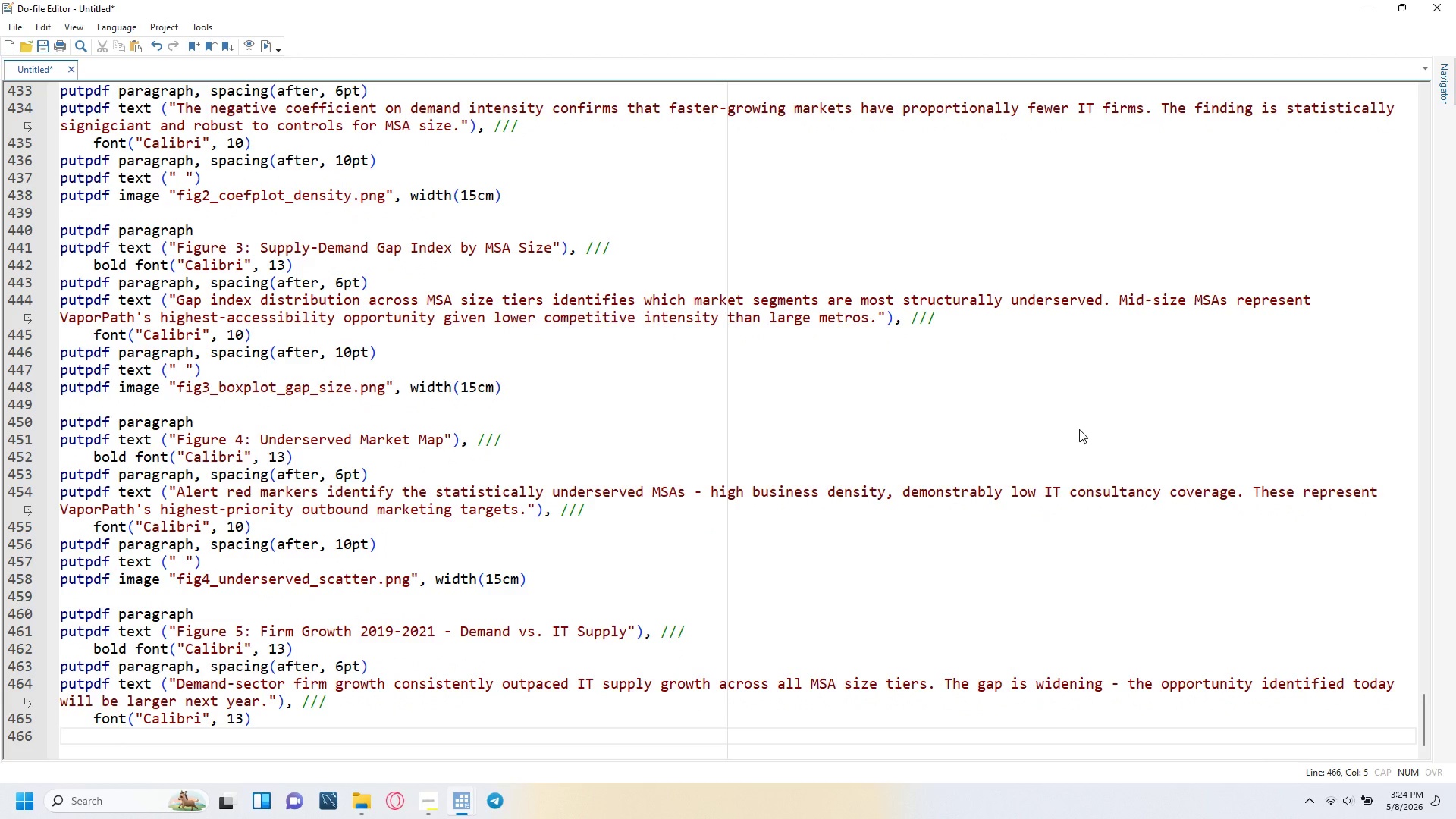 
key(Backspace)
type(putpdf paragraph, spacing(after, 10pt))
 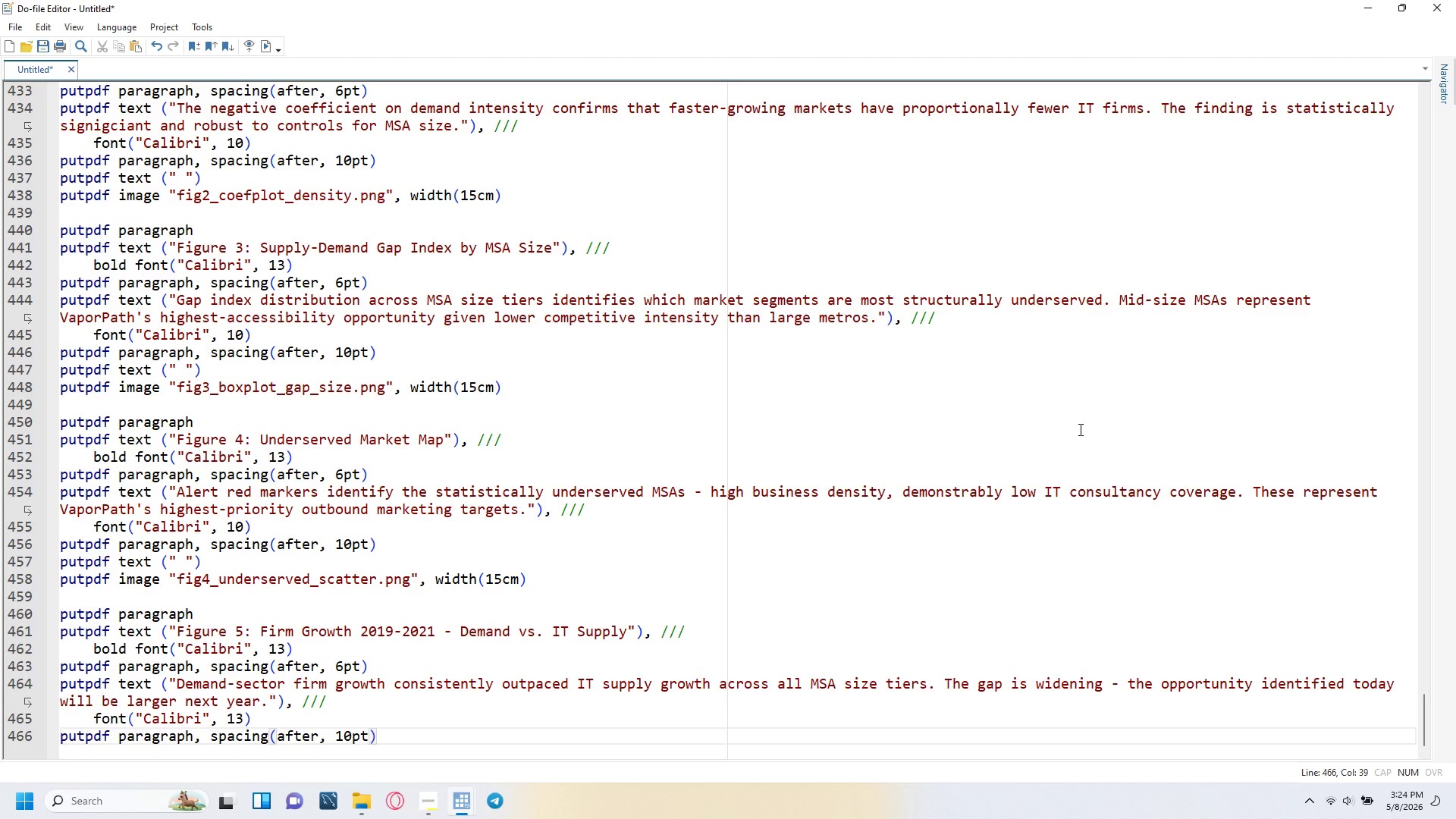 
key(Enter)
 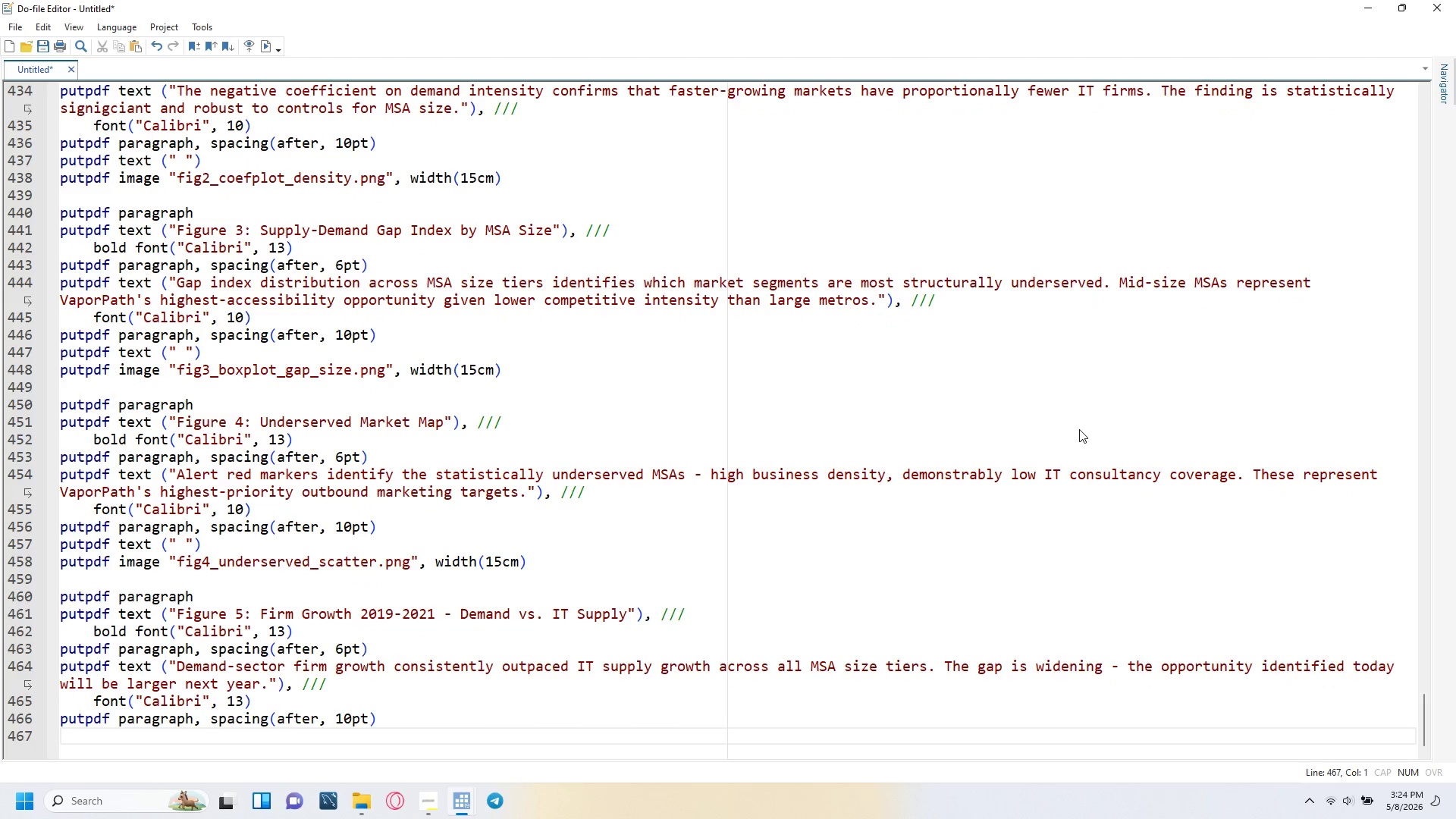 
type(putpf)
key(Backspace)
type(df text (" )
 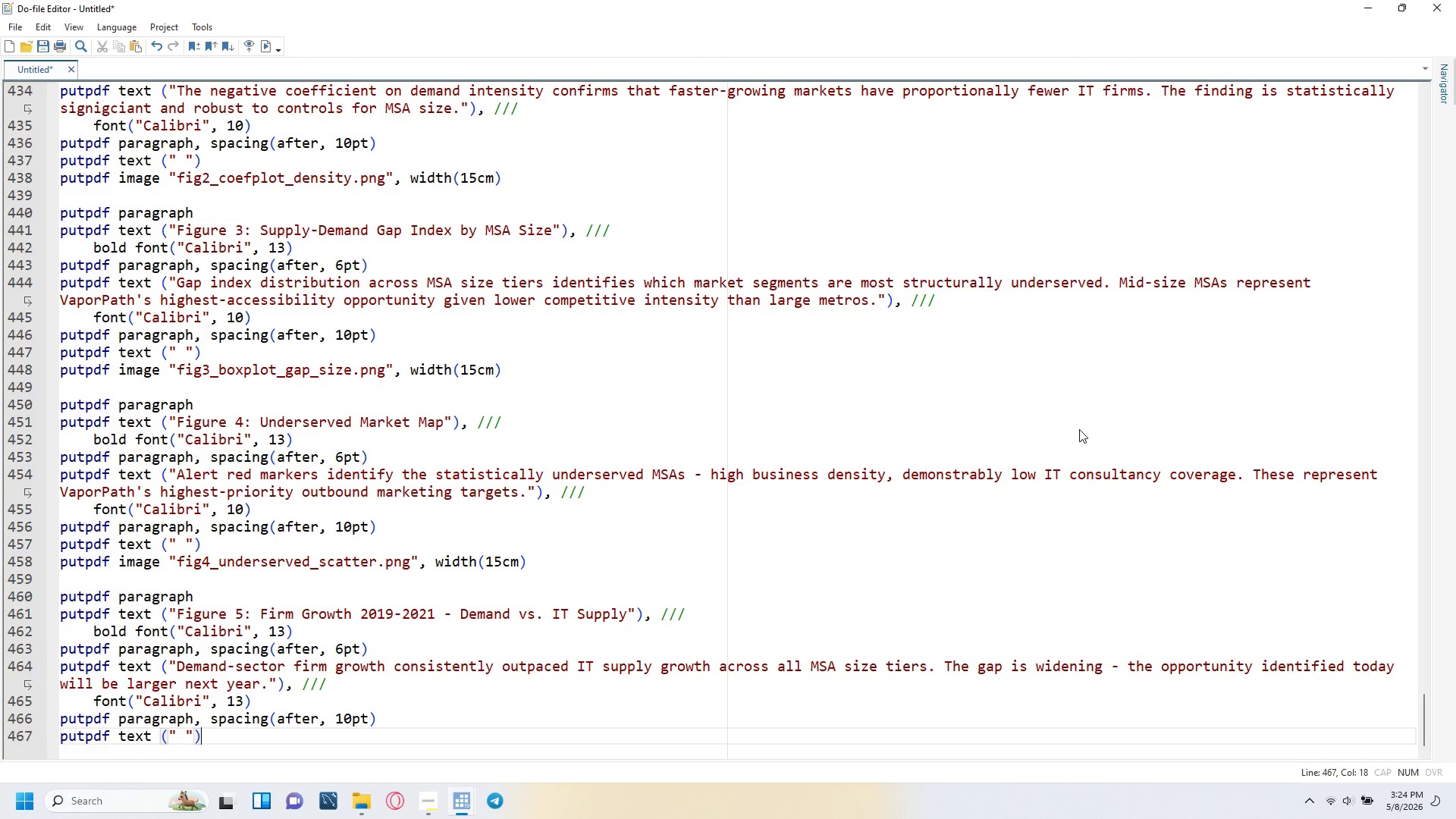 
 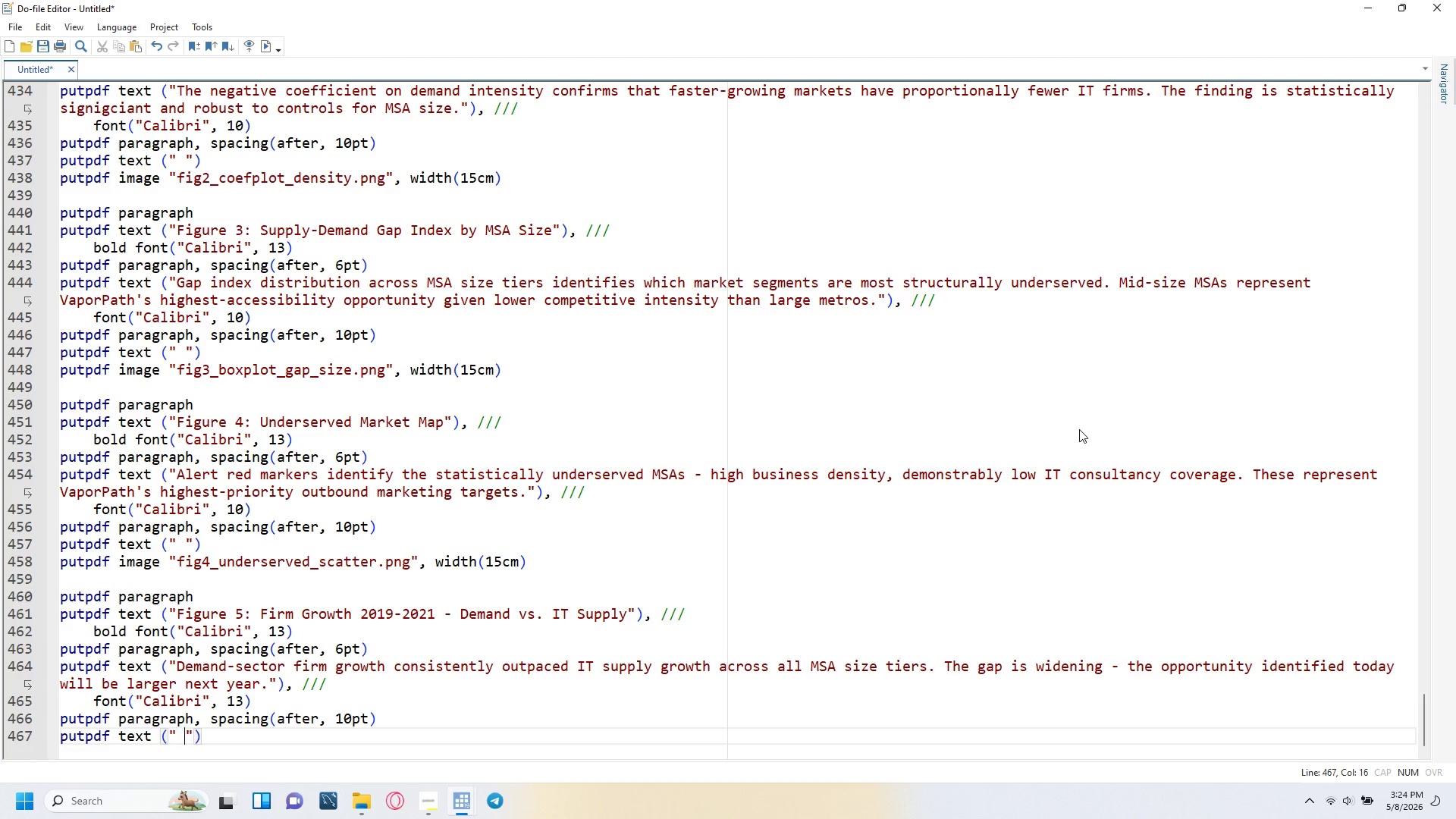 
key(ArrowRight)
 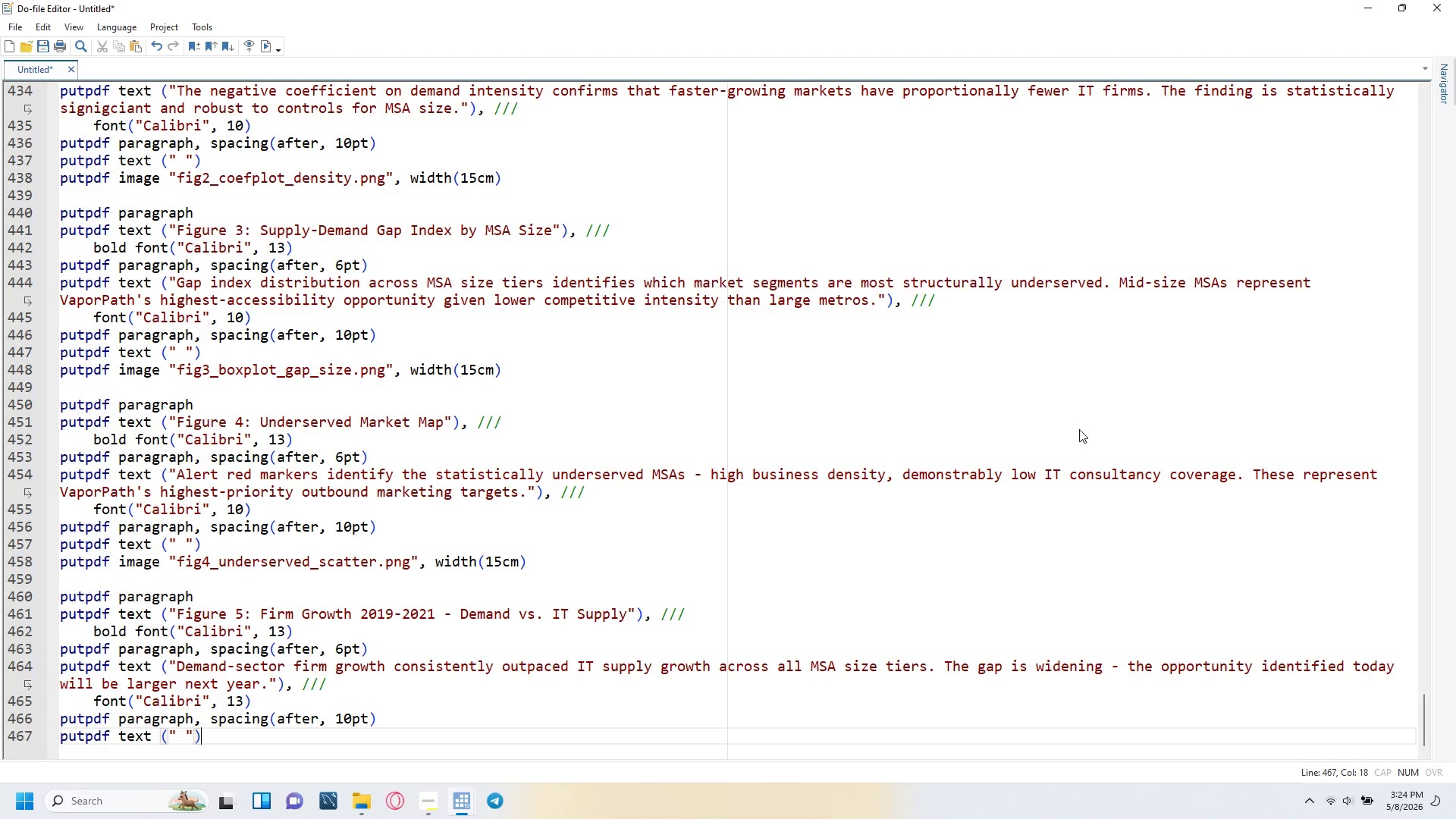 
key(ArrowRight)
 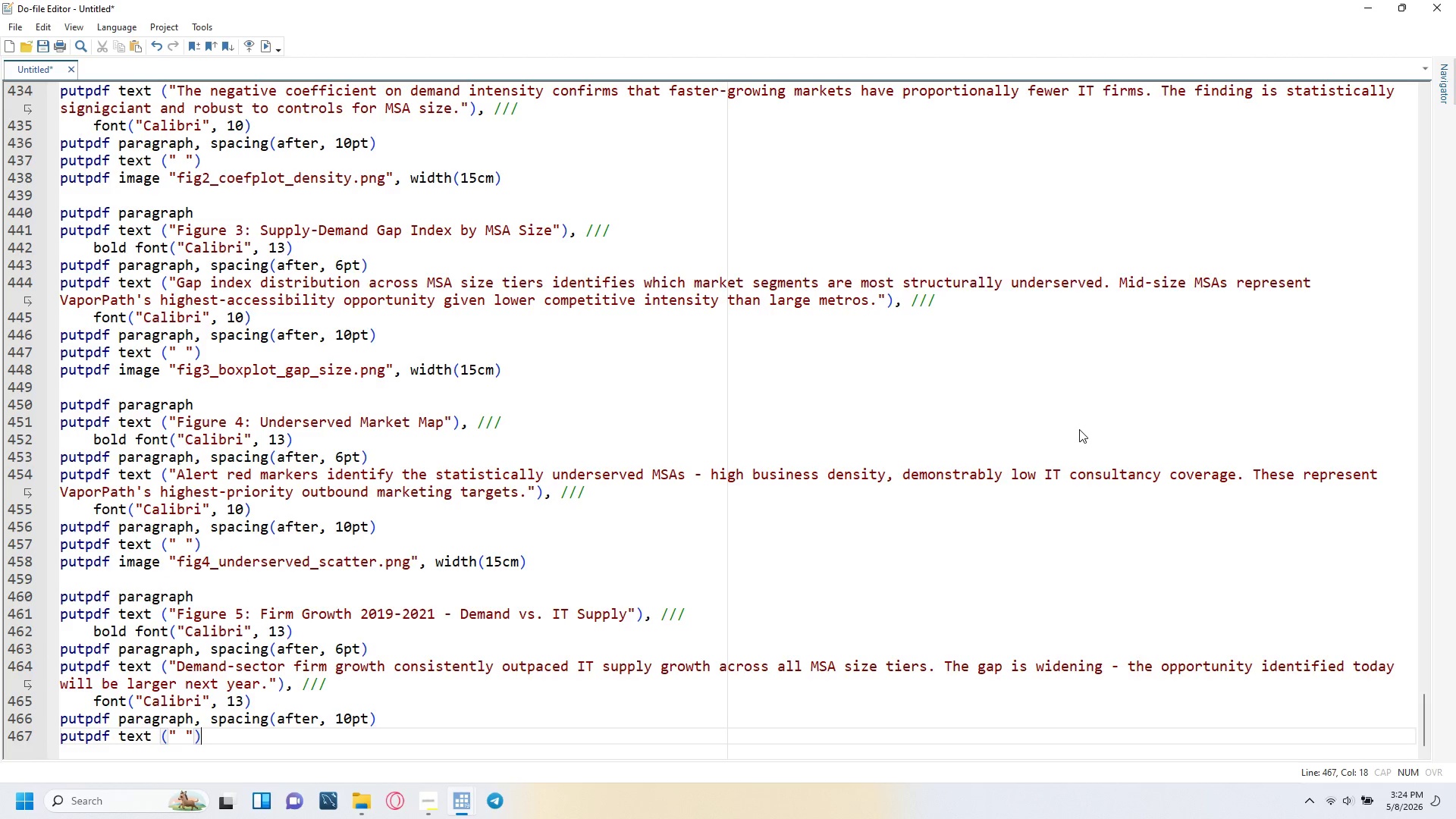 
key(Enter)
 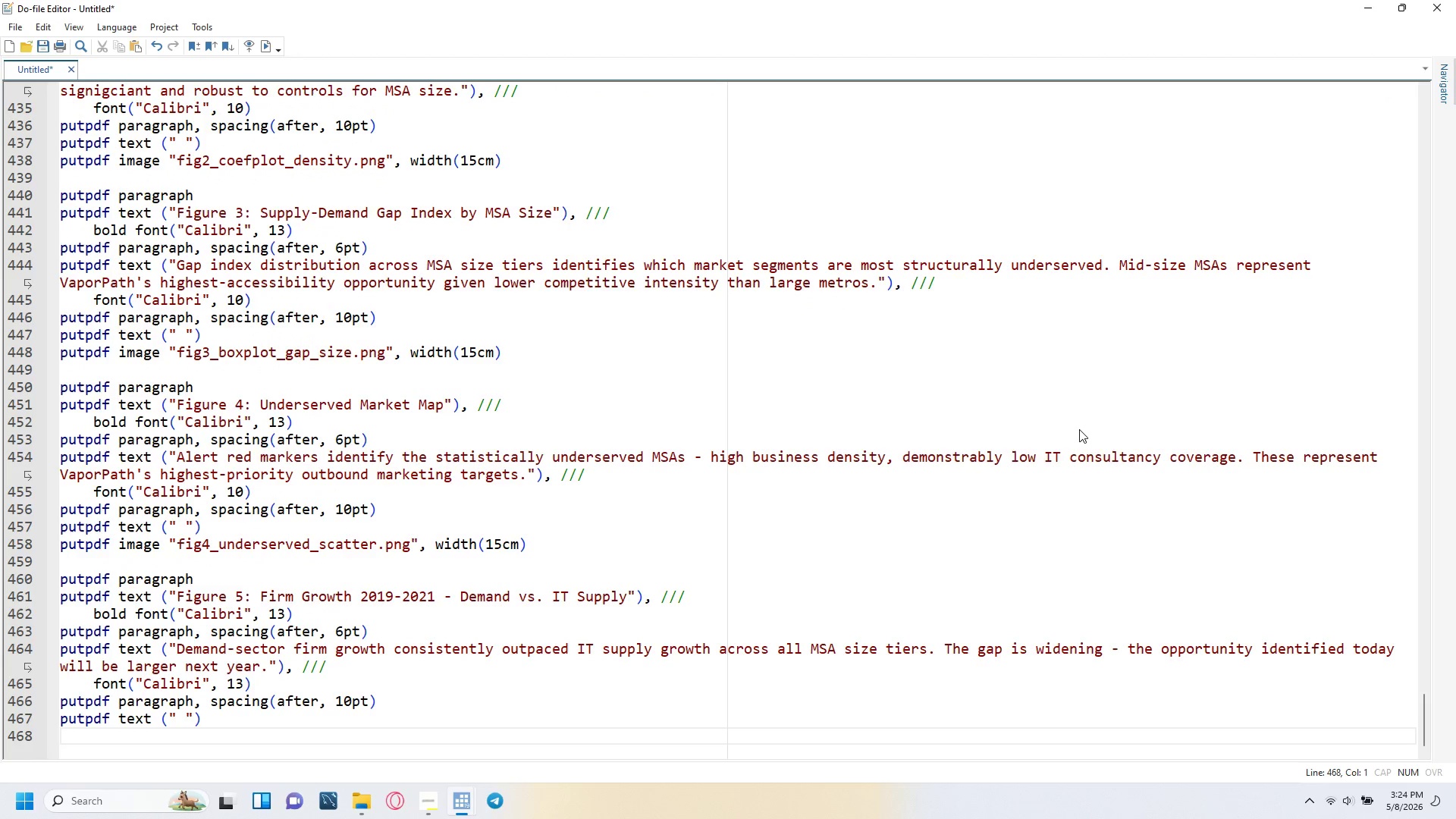 
type(putpdf image "fig)
 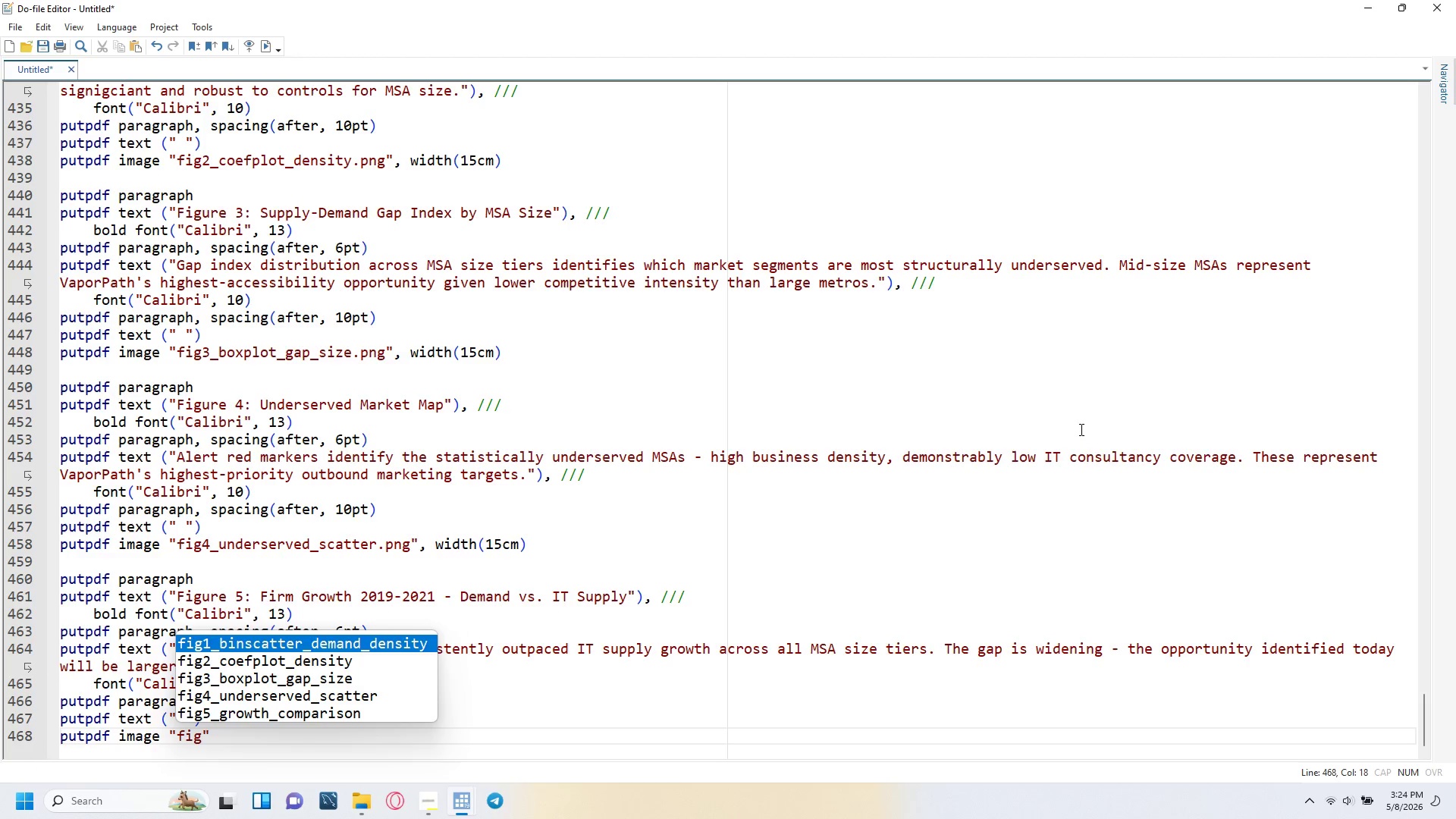 
 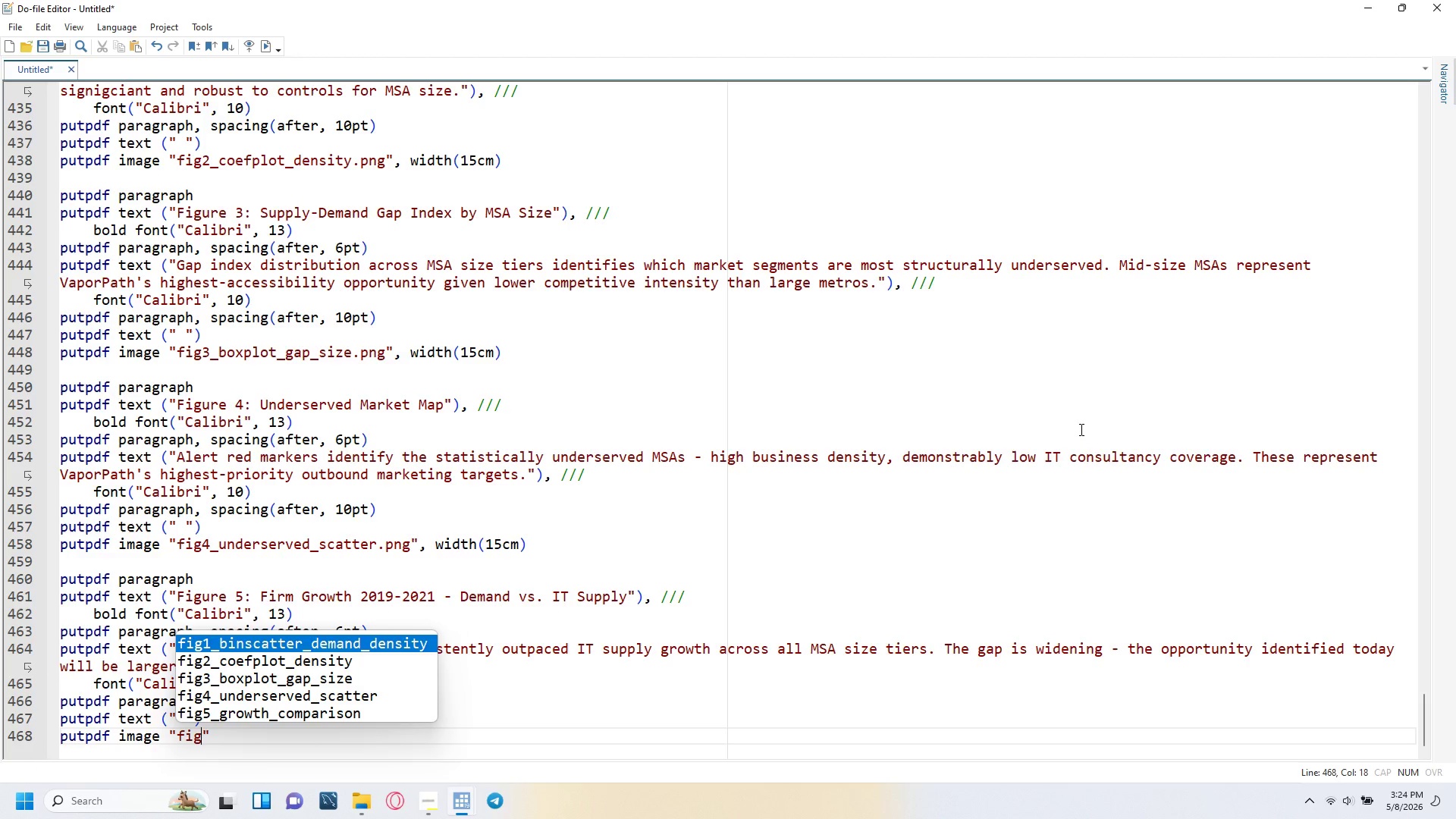 
key(ArrowUp)
 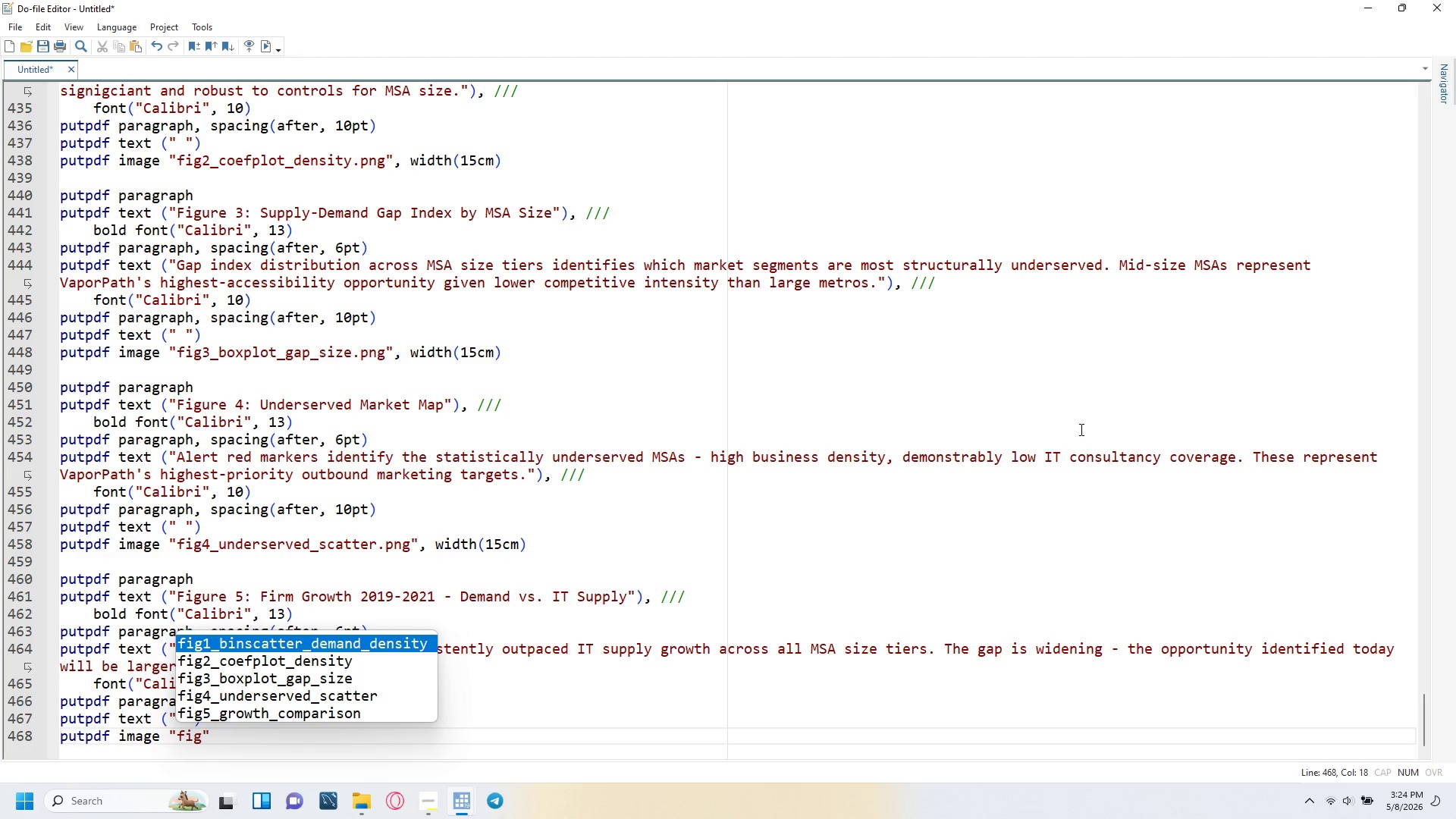 
key(ArrowUp)
 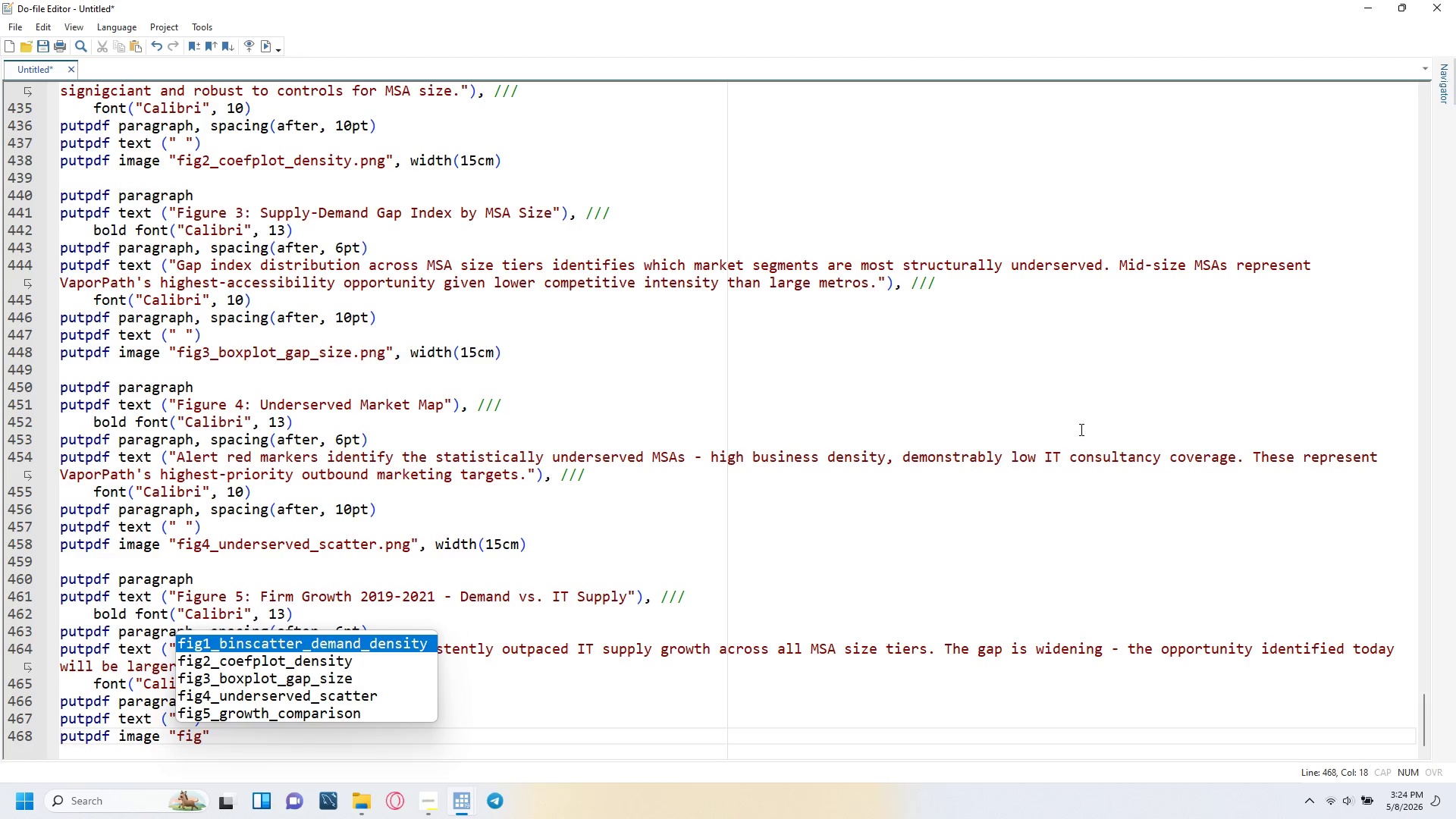 
key(ArrowUp)
 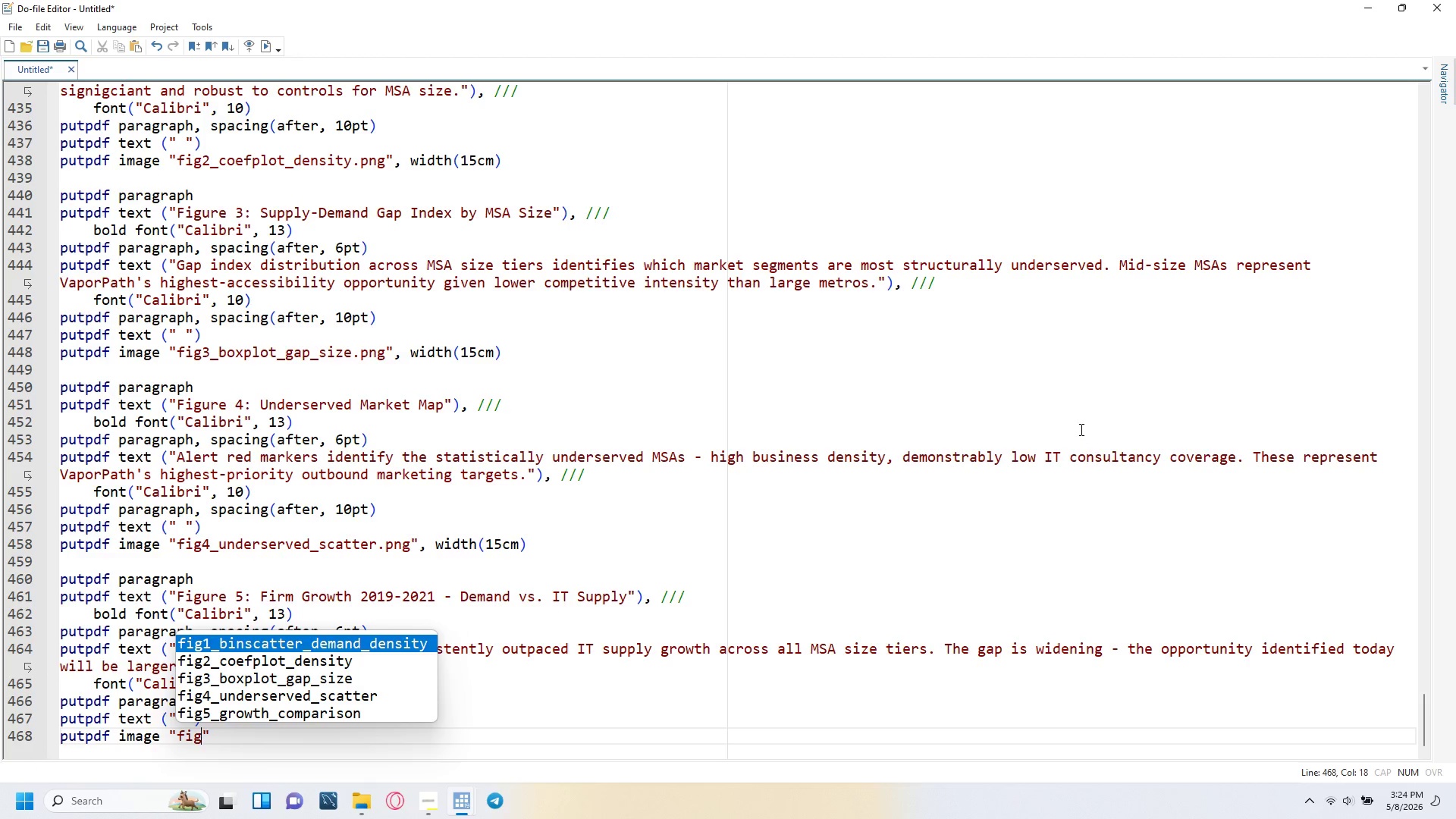 
key(ArrowUp)
 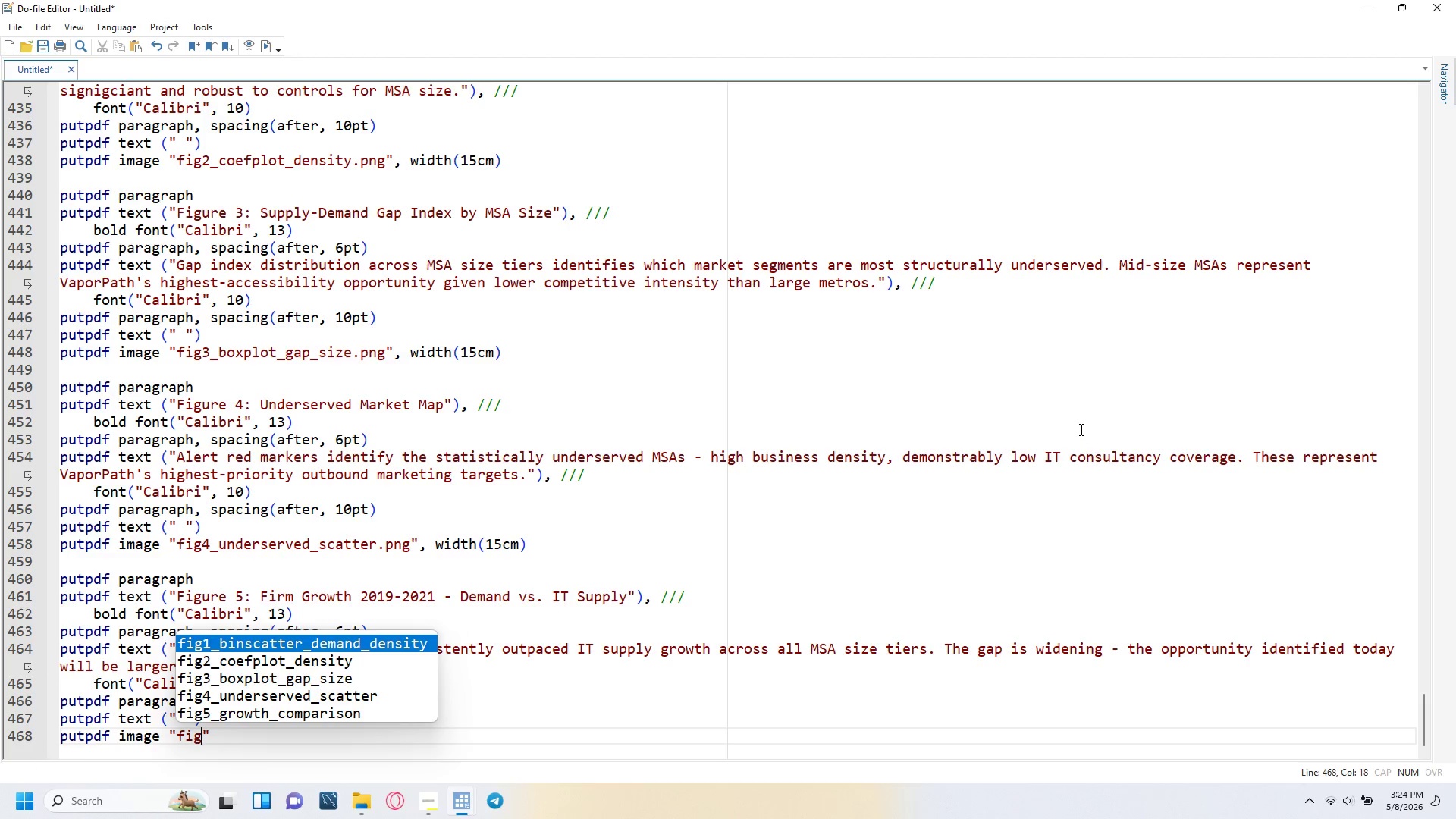 
key(ArrowDown)
 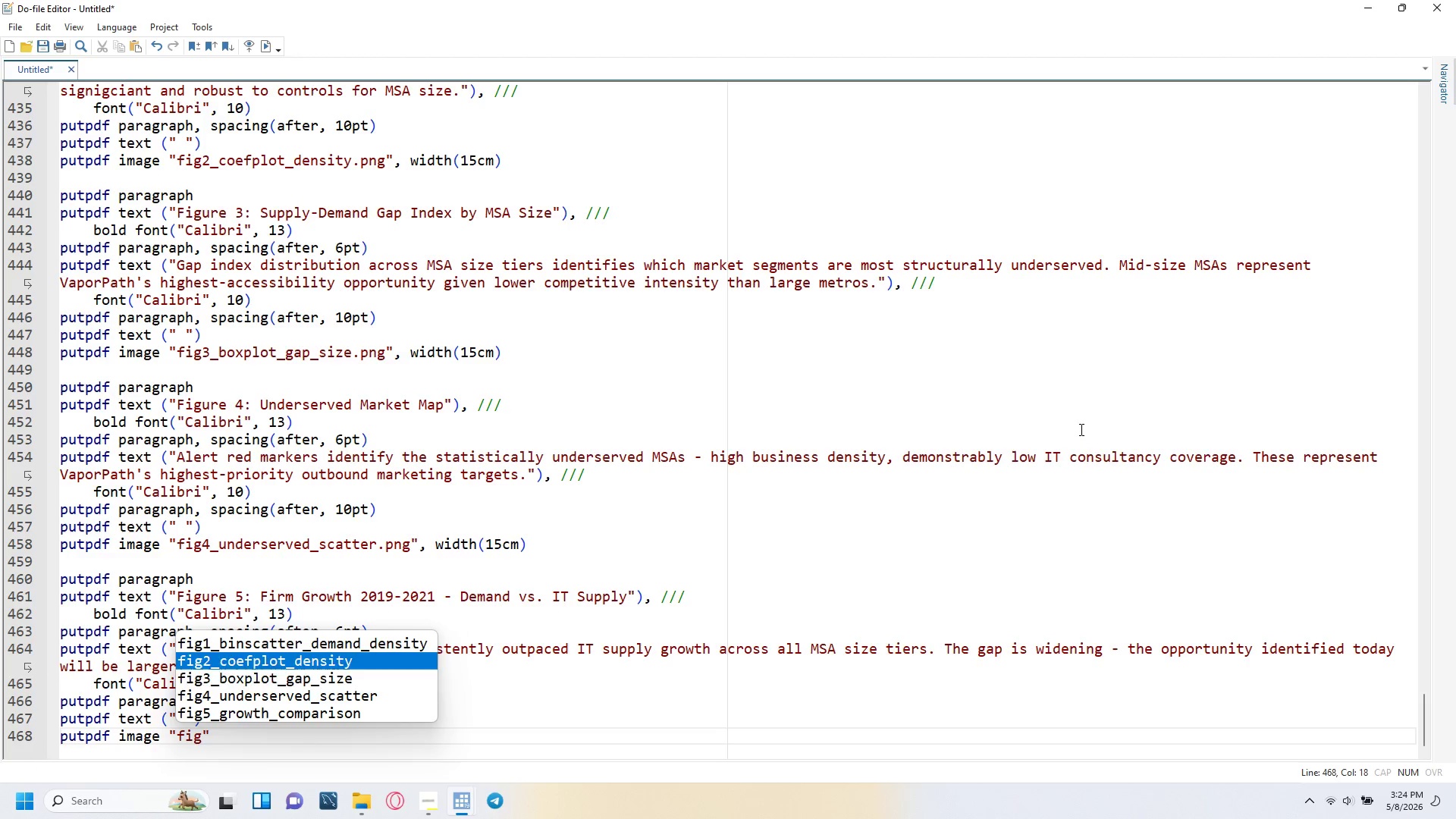 
key(ArrowDown)
 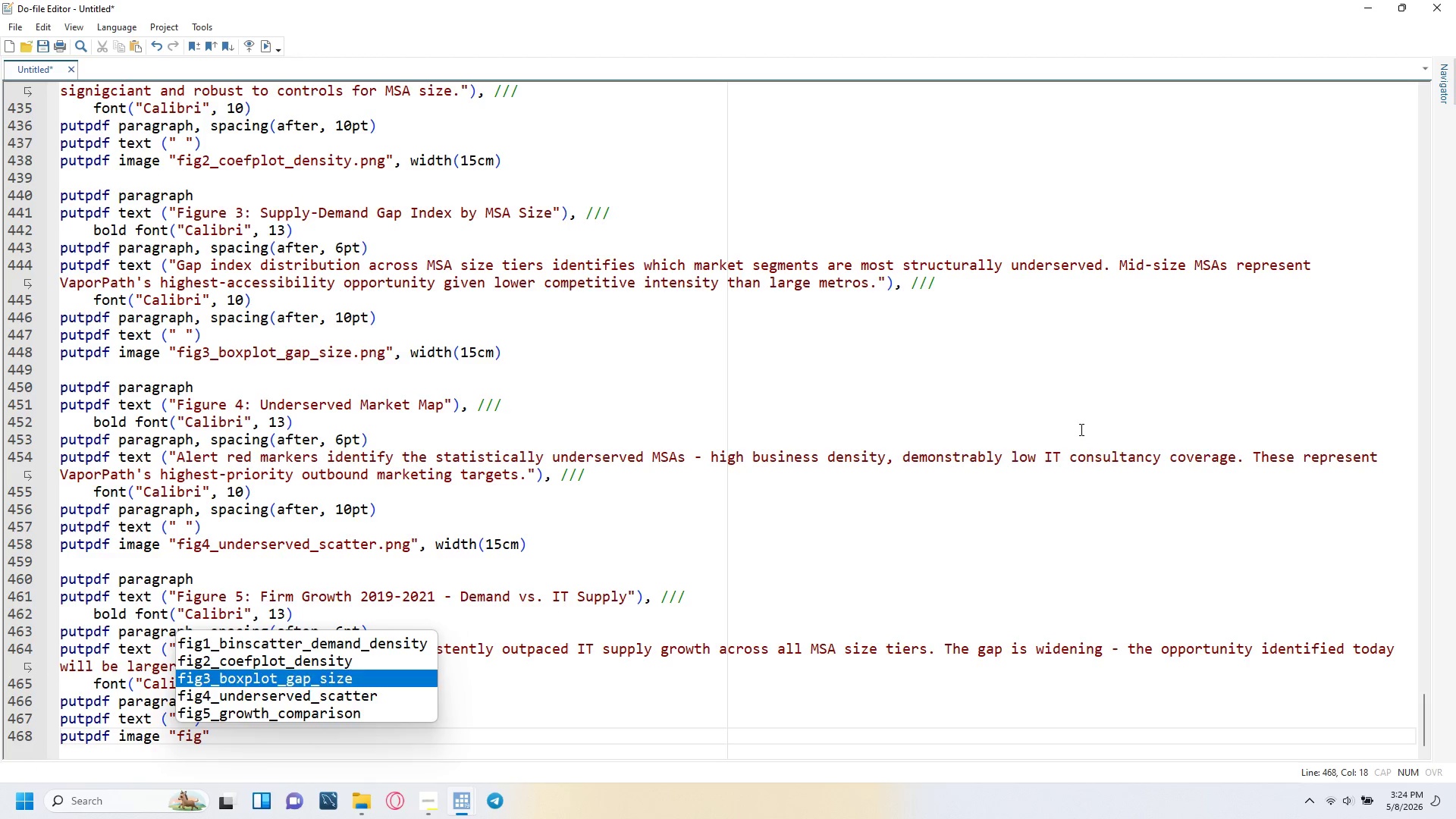 
key(ArrowDown)
 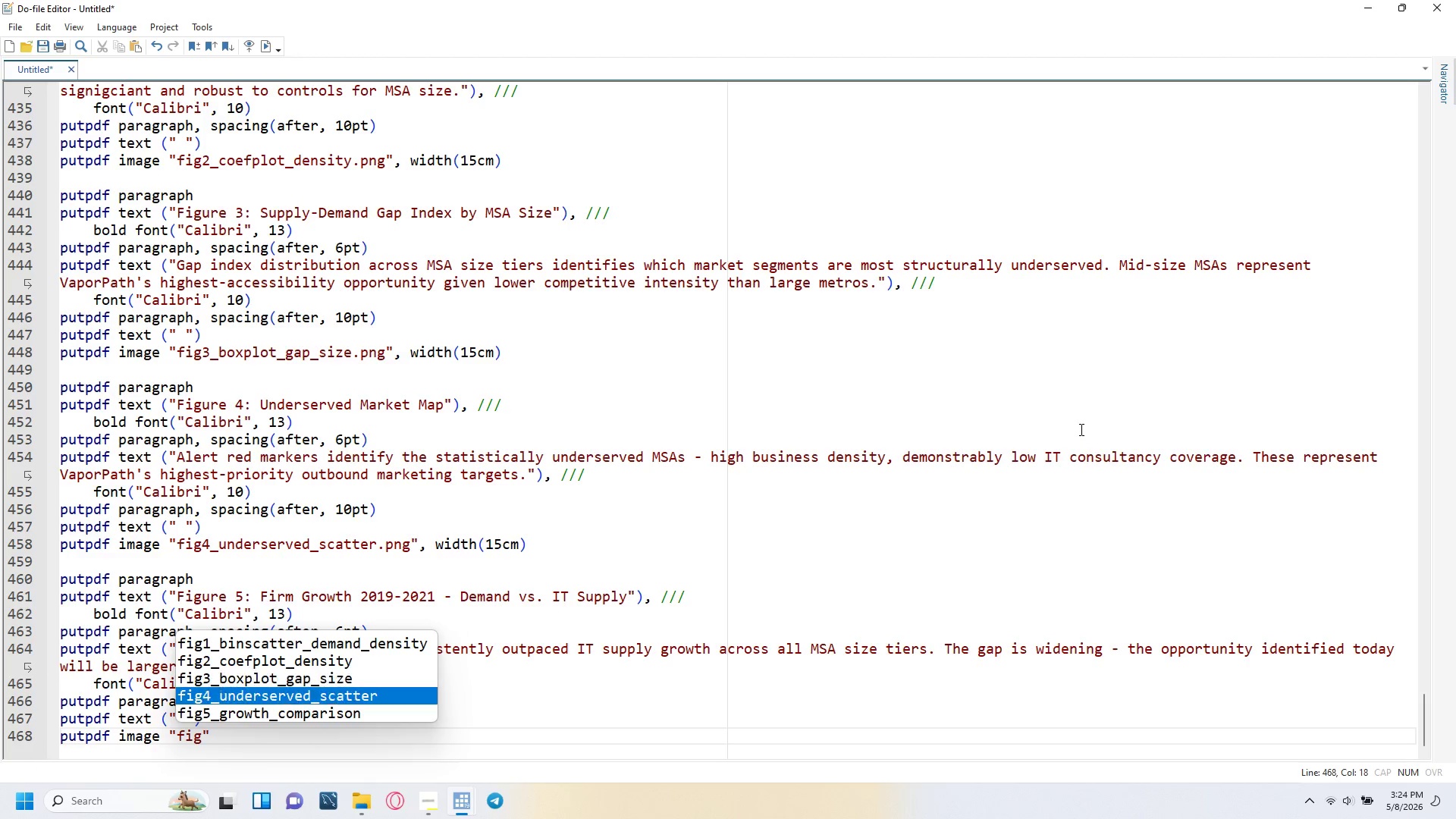 
key(ArrowDown)
 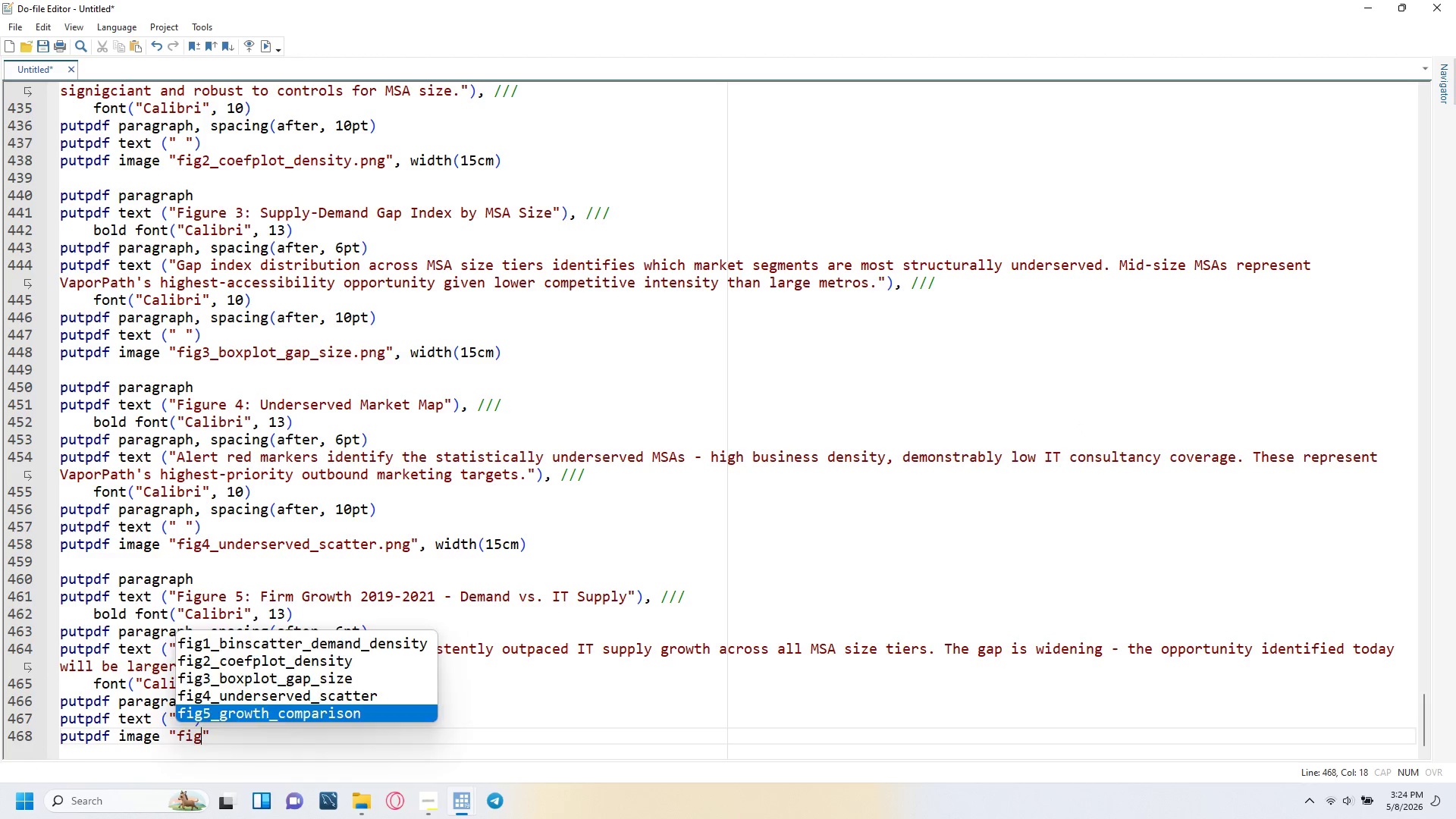 
key(Tab)
type(.png)
 